 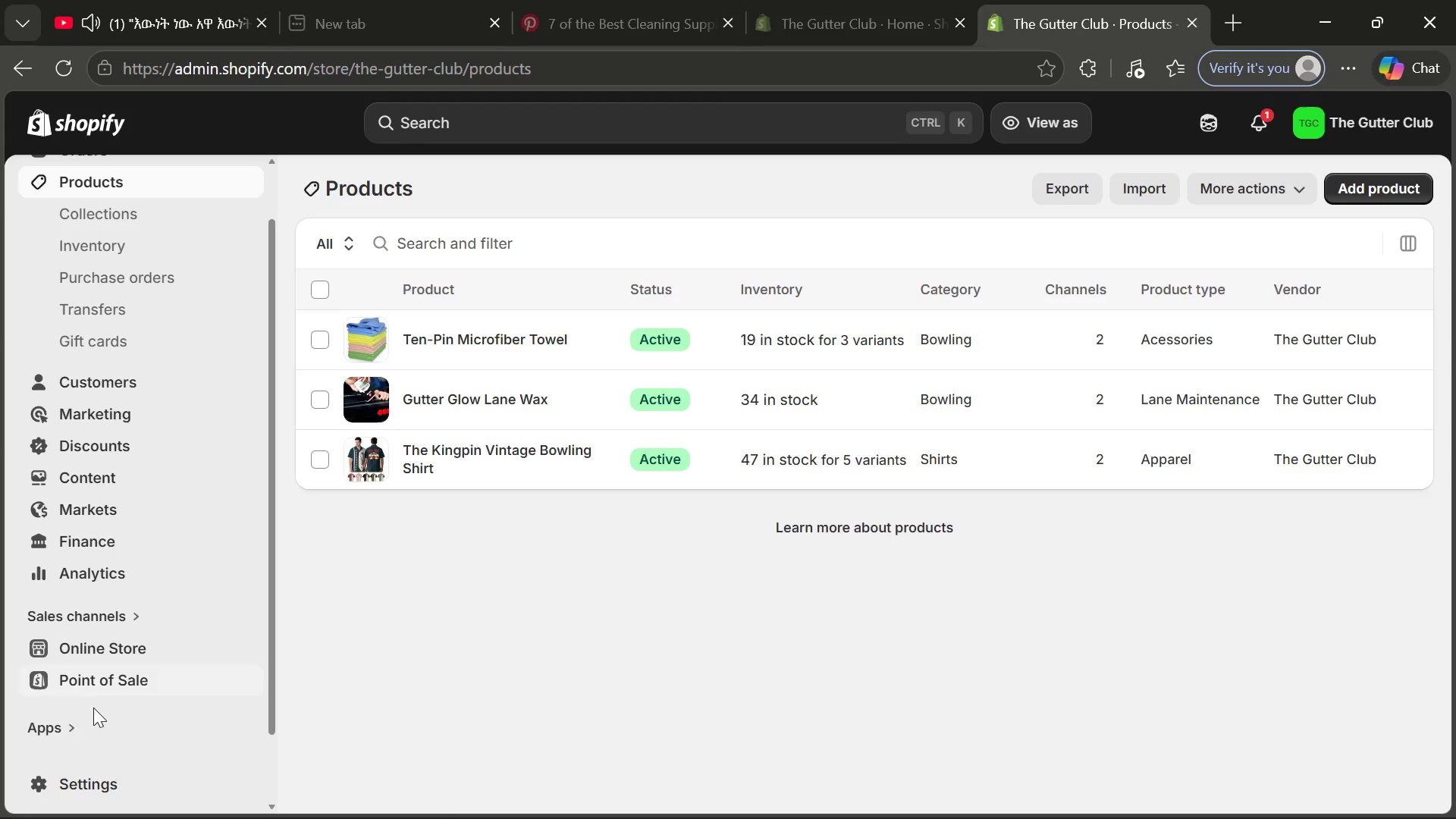 
left_click([92, 784])
 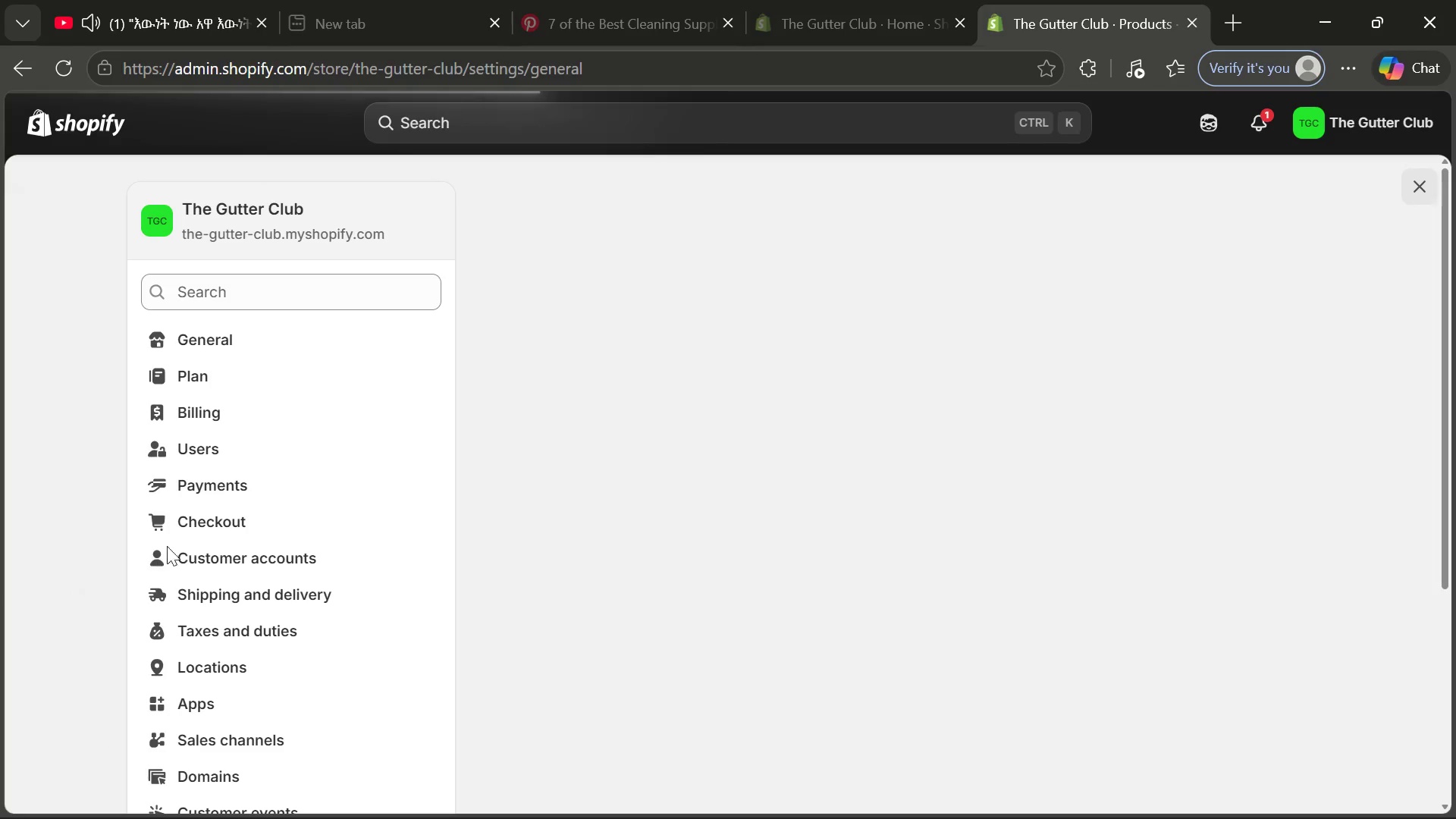 
left_click([260, 588])
 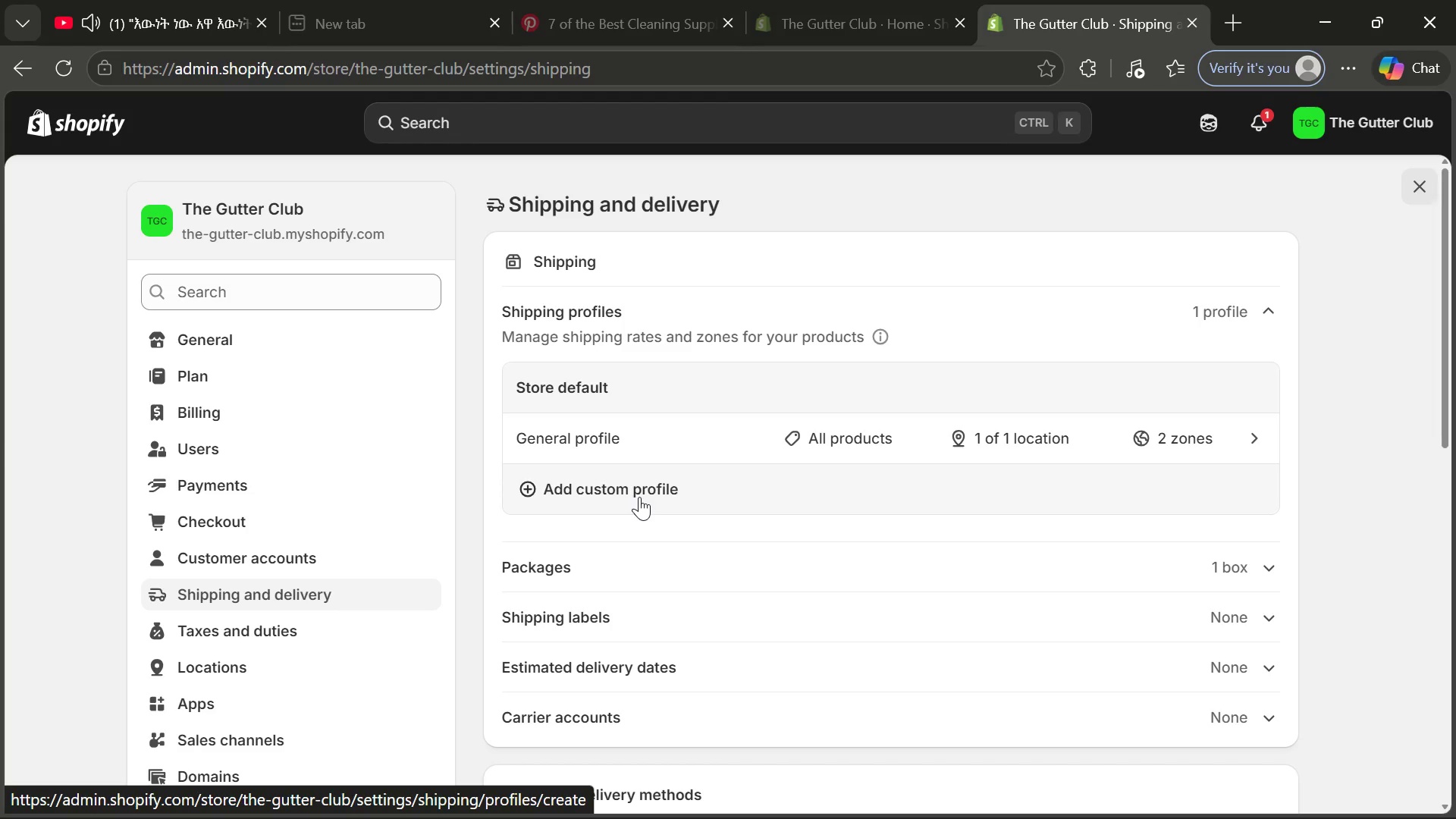 
wait(14.44)
 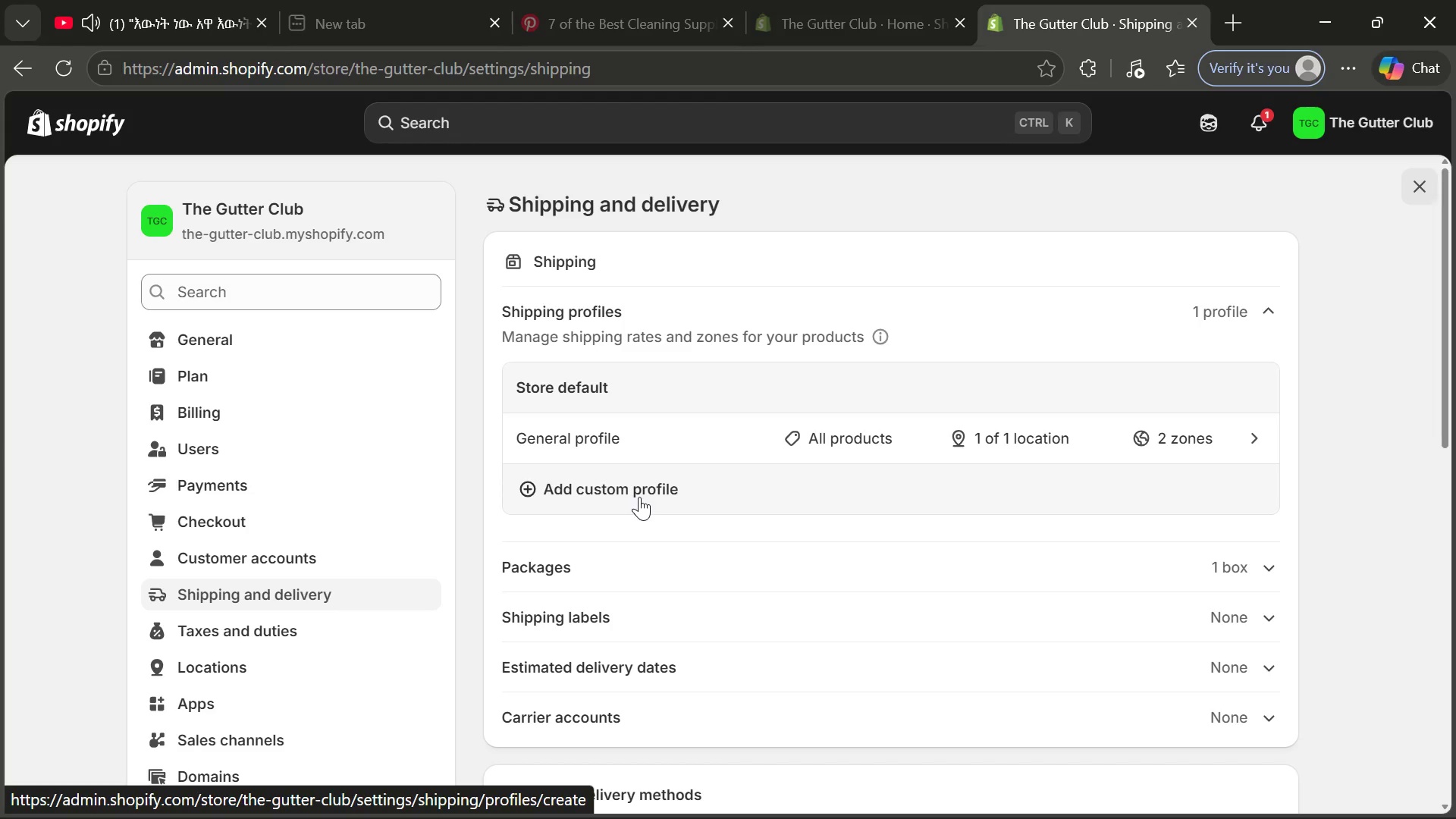 
left_click([606, 490])
 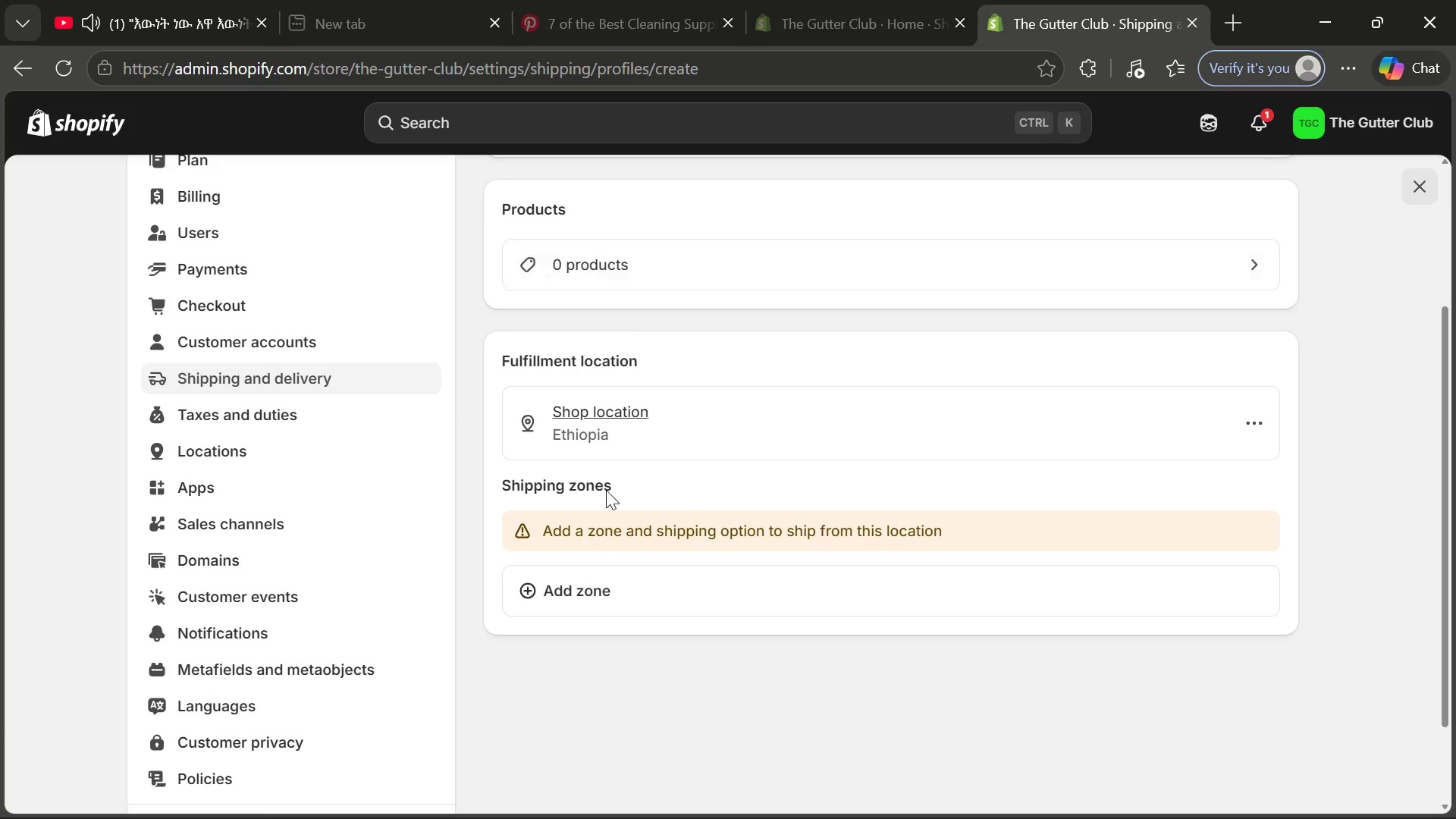 
wait(6.22)
 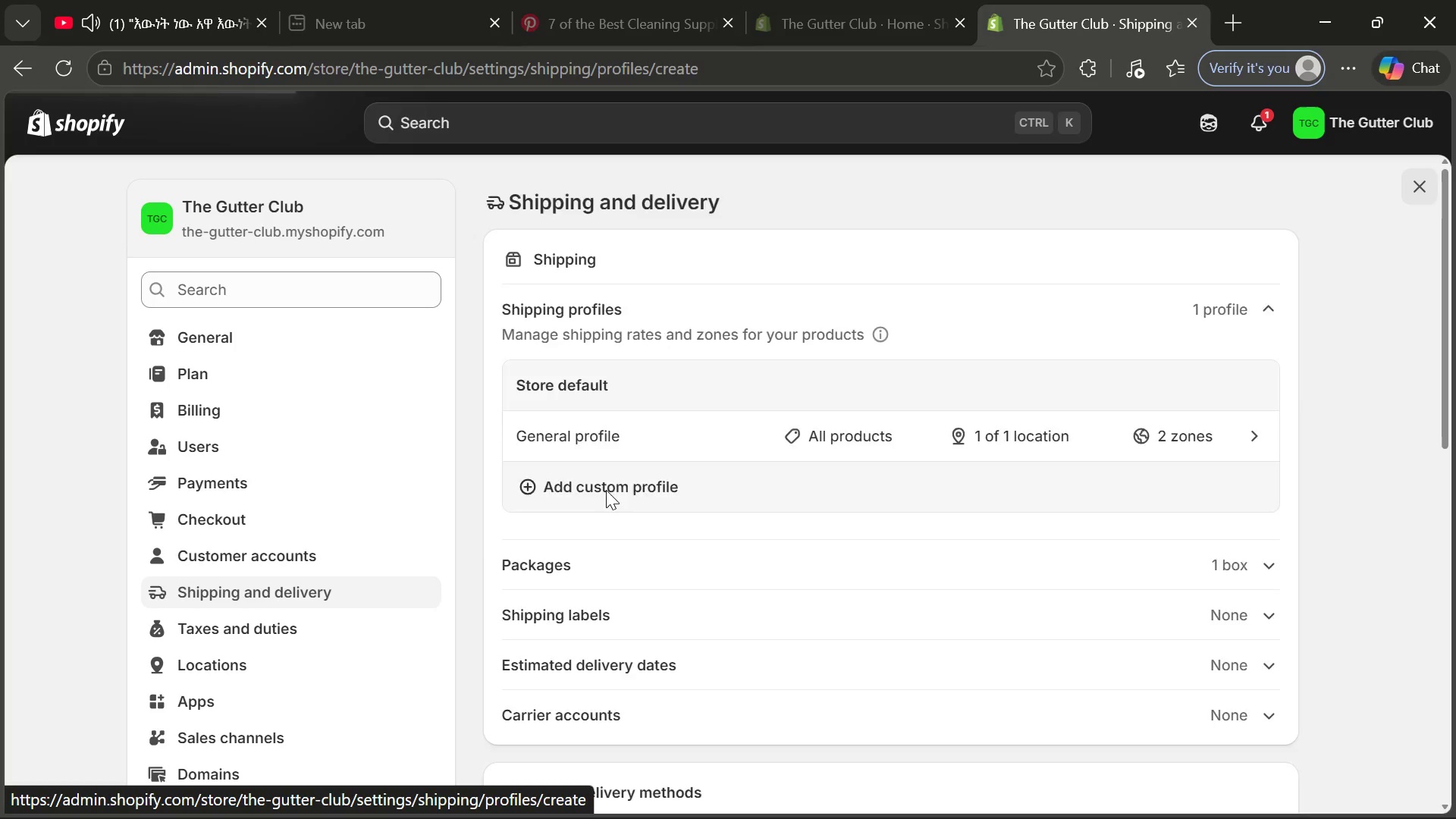 
left_click([592, 597])
 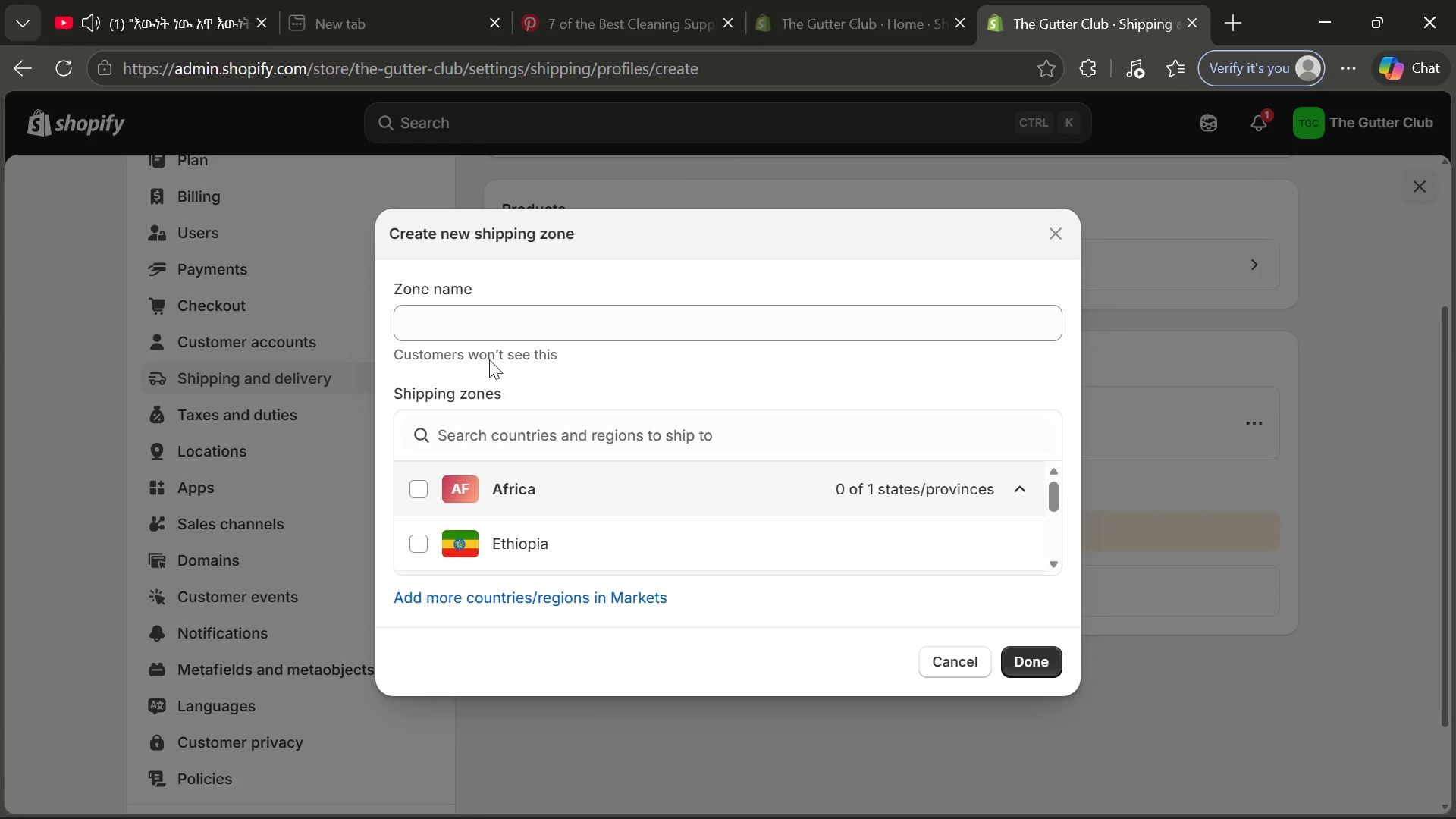 
wait(5.05)
 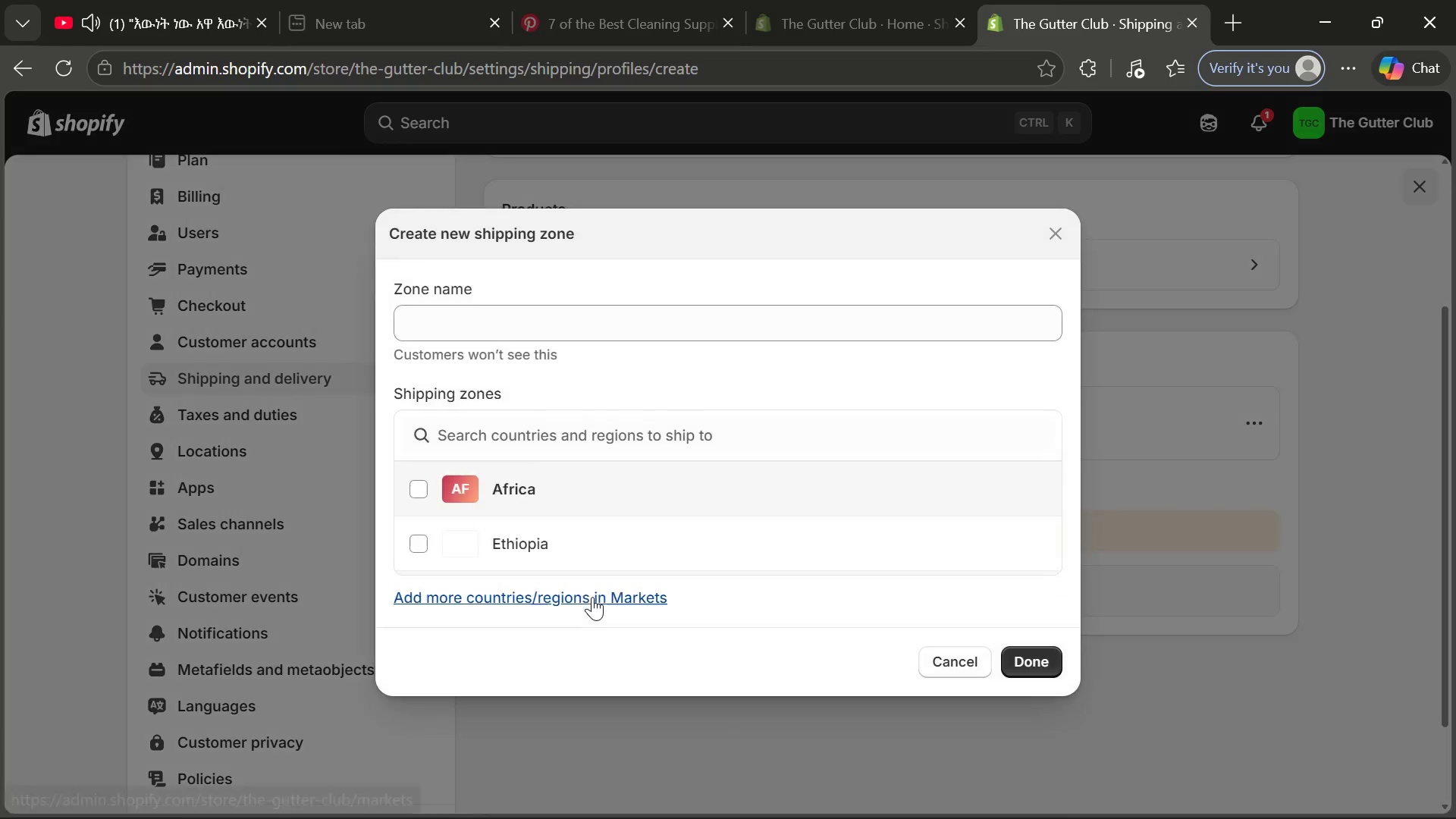 
left_click([495, 325])
 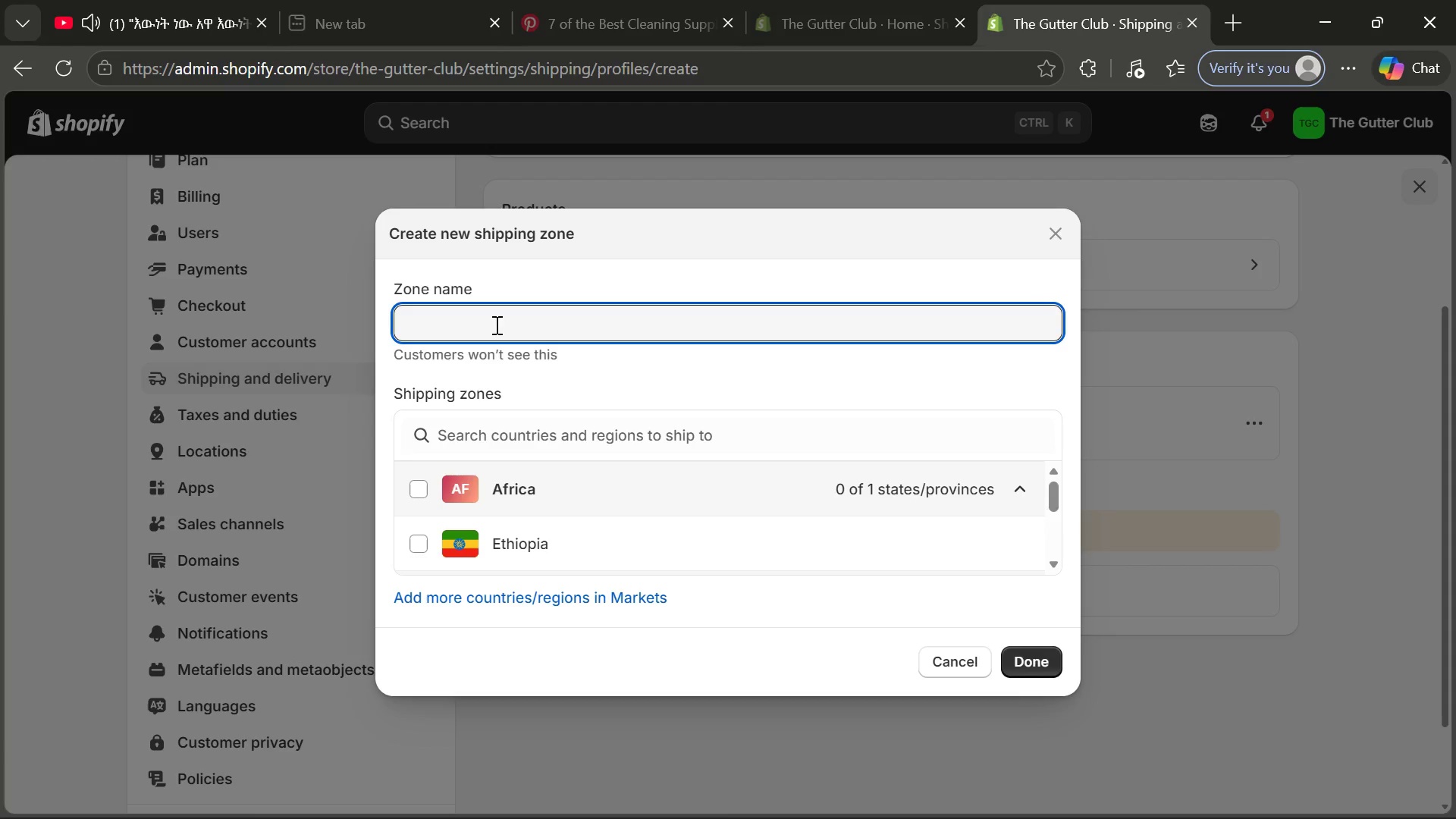 
wait(5.17)
 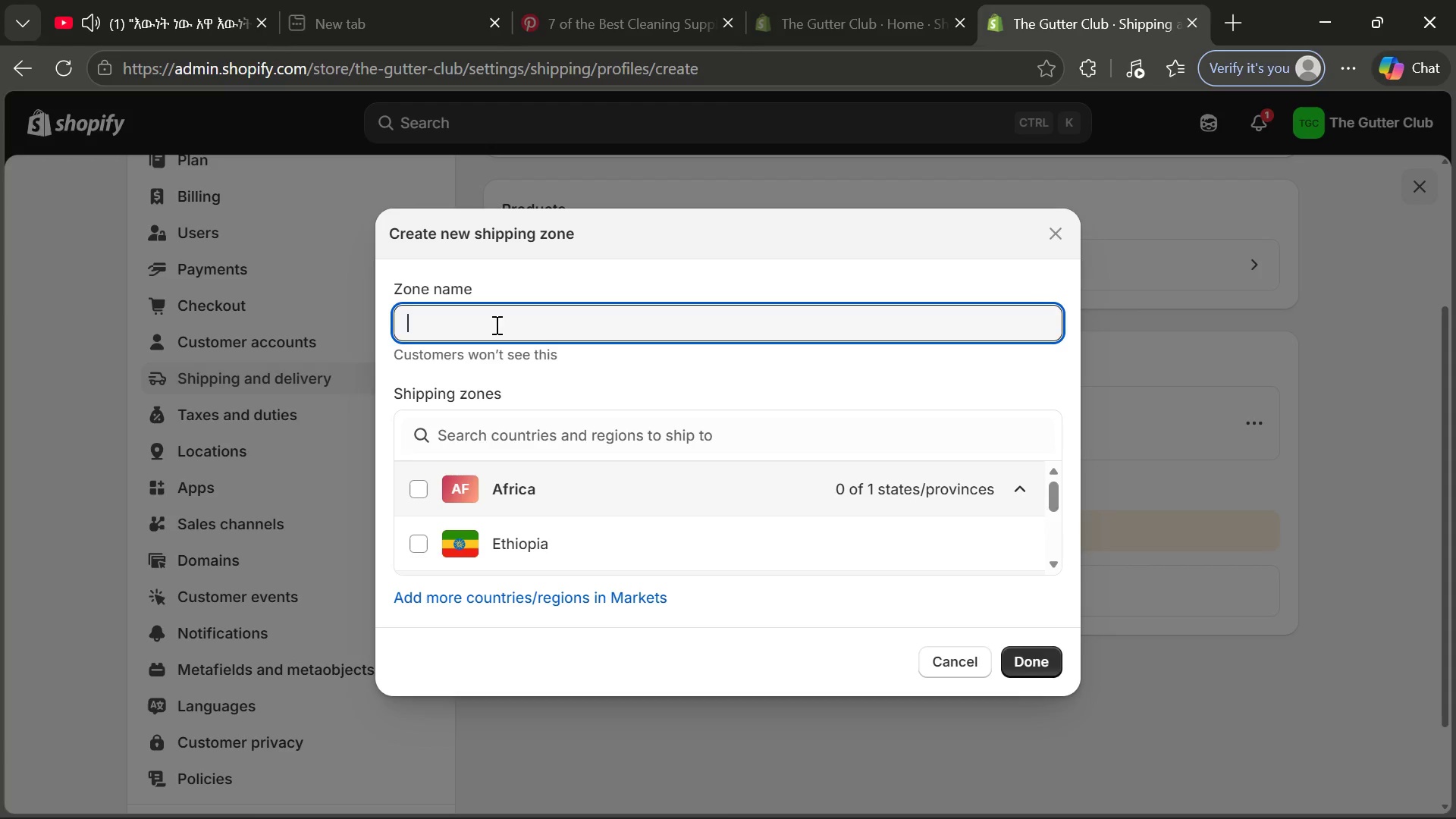 
type(united States)
 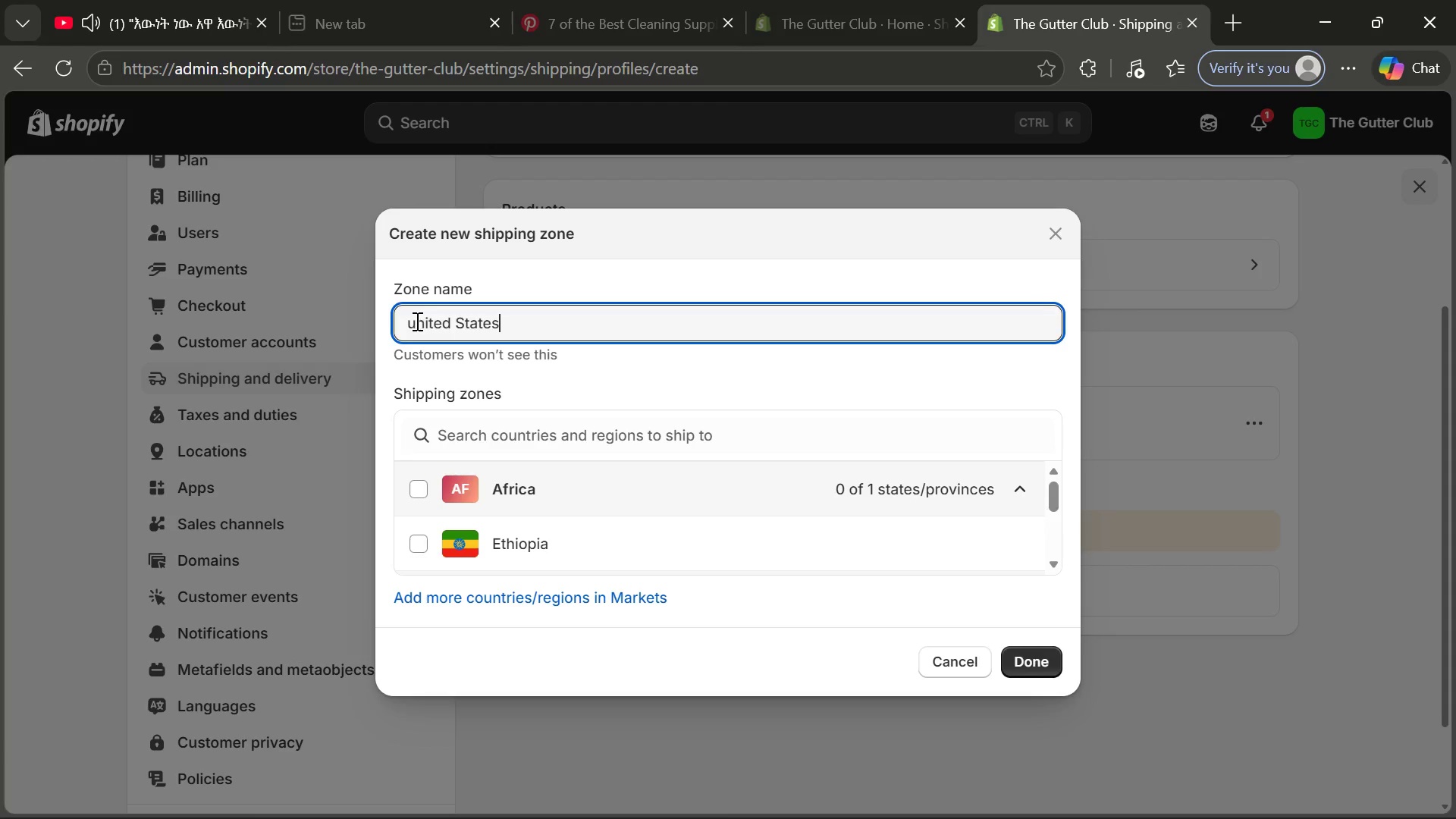 
left_click([416, 321])
 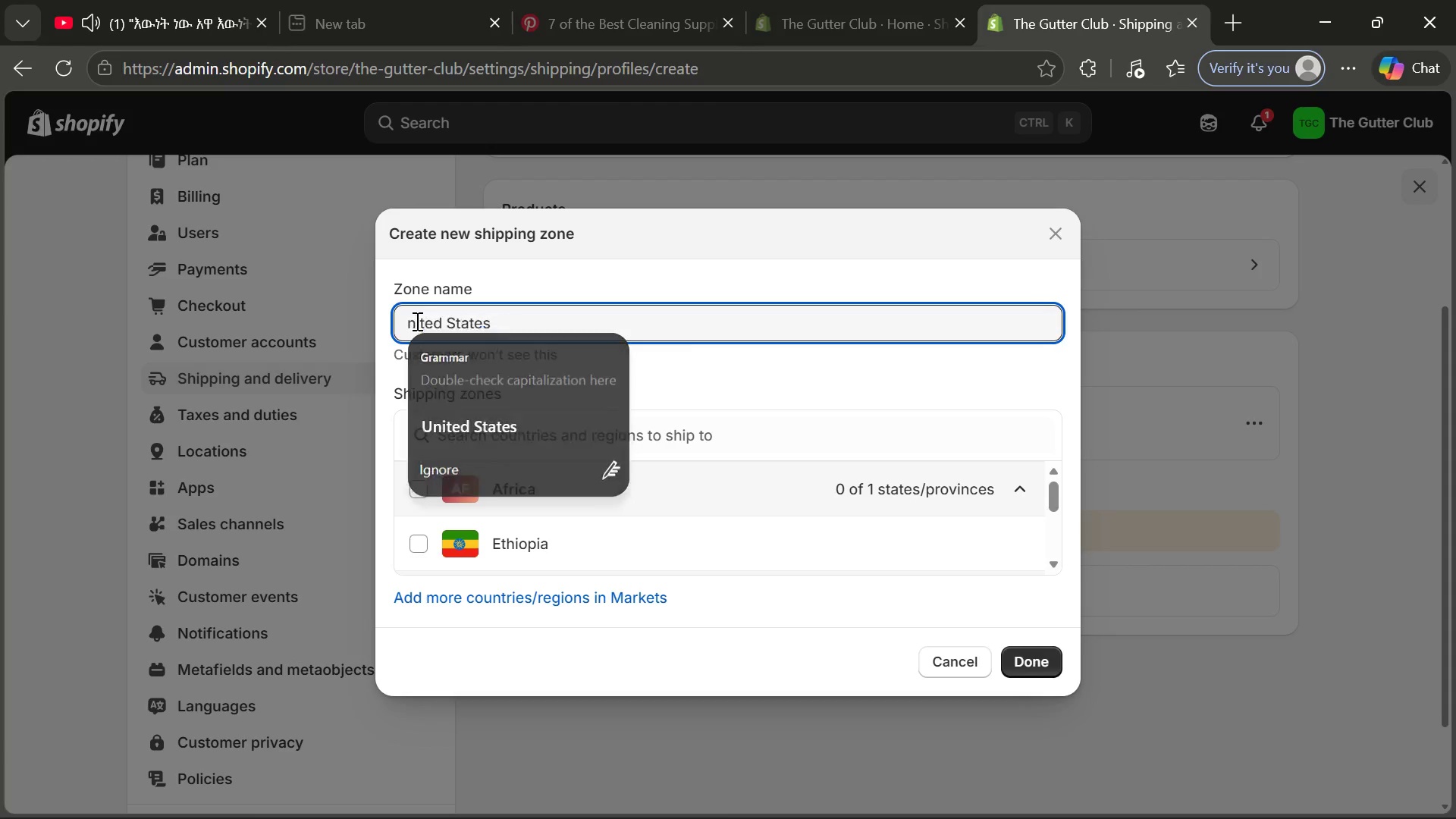 
key(Backspace)
 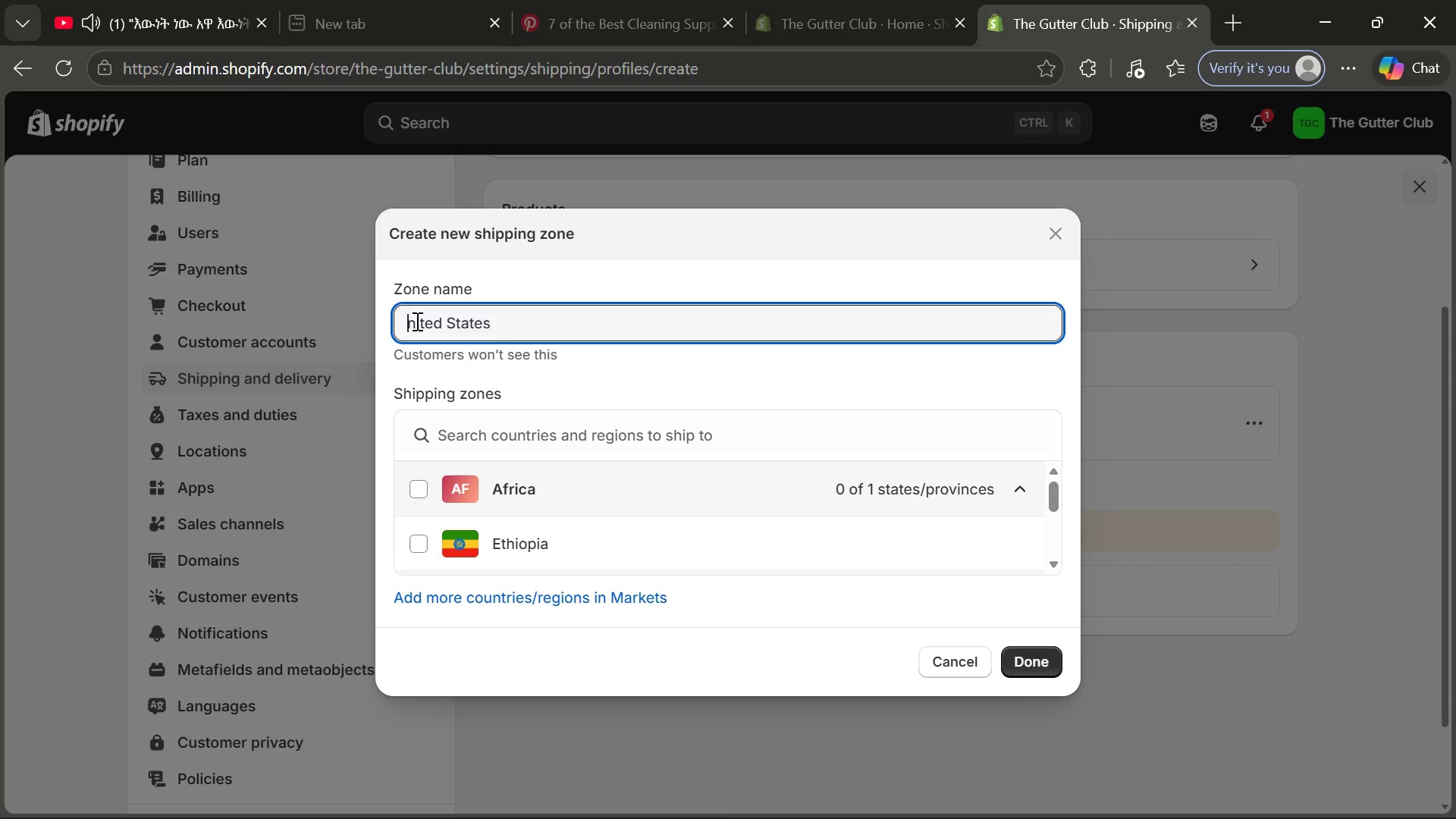 
key(CapsLock)
 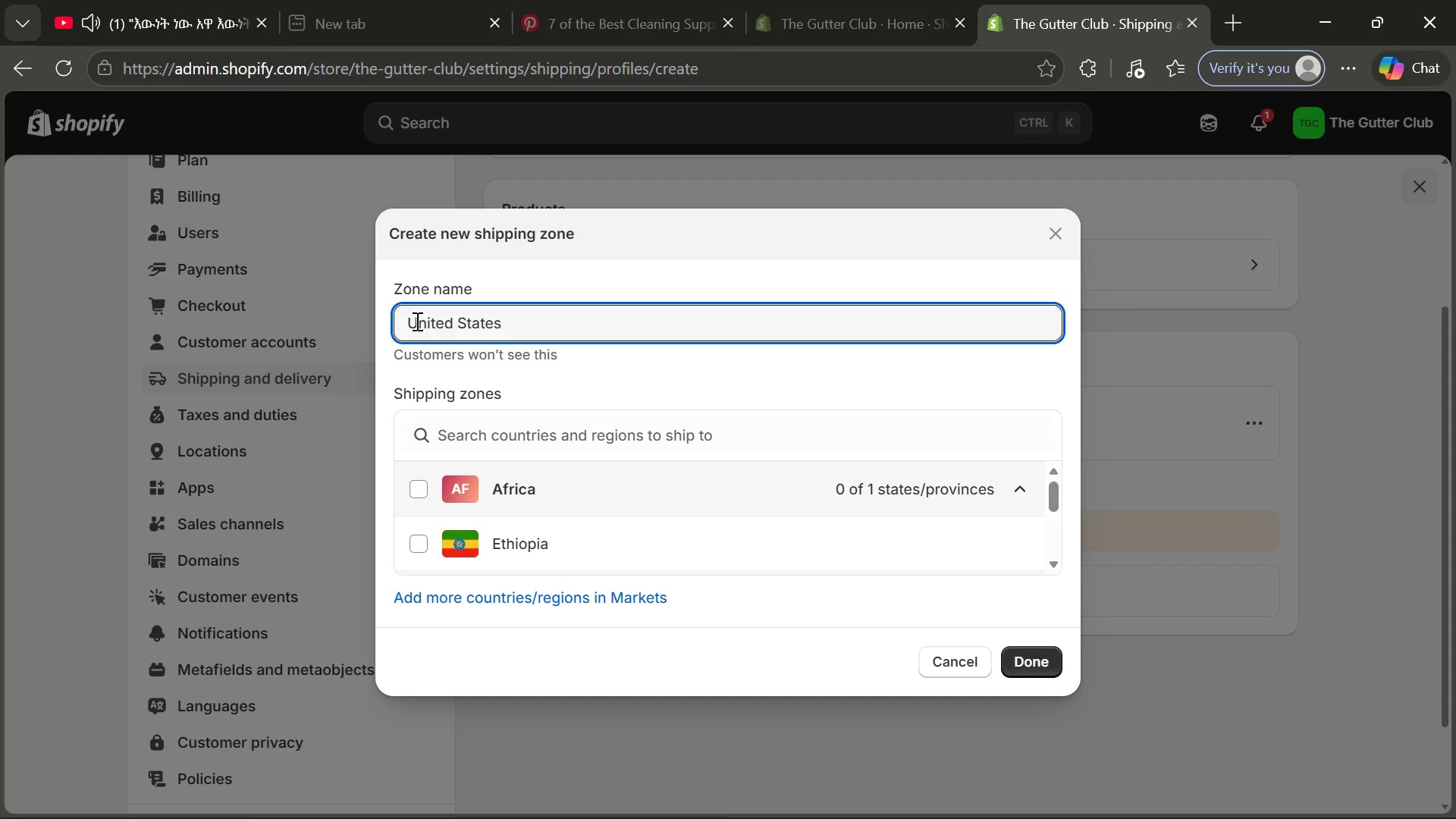 
key(U)
 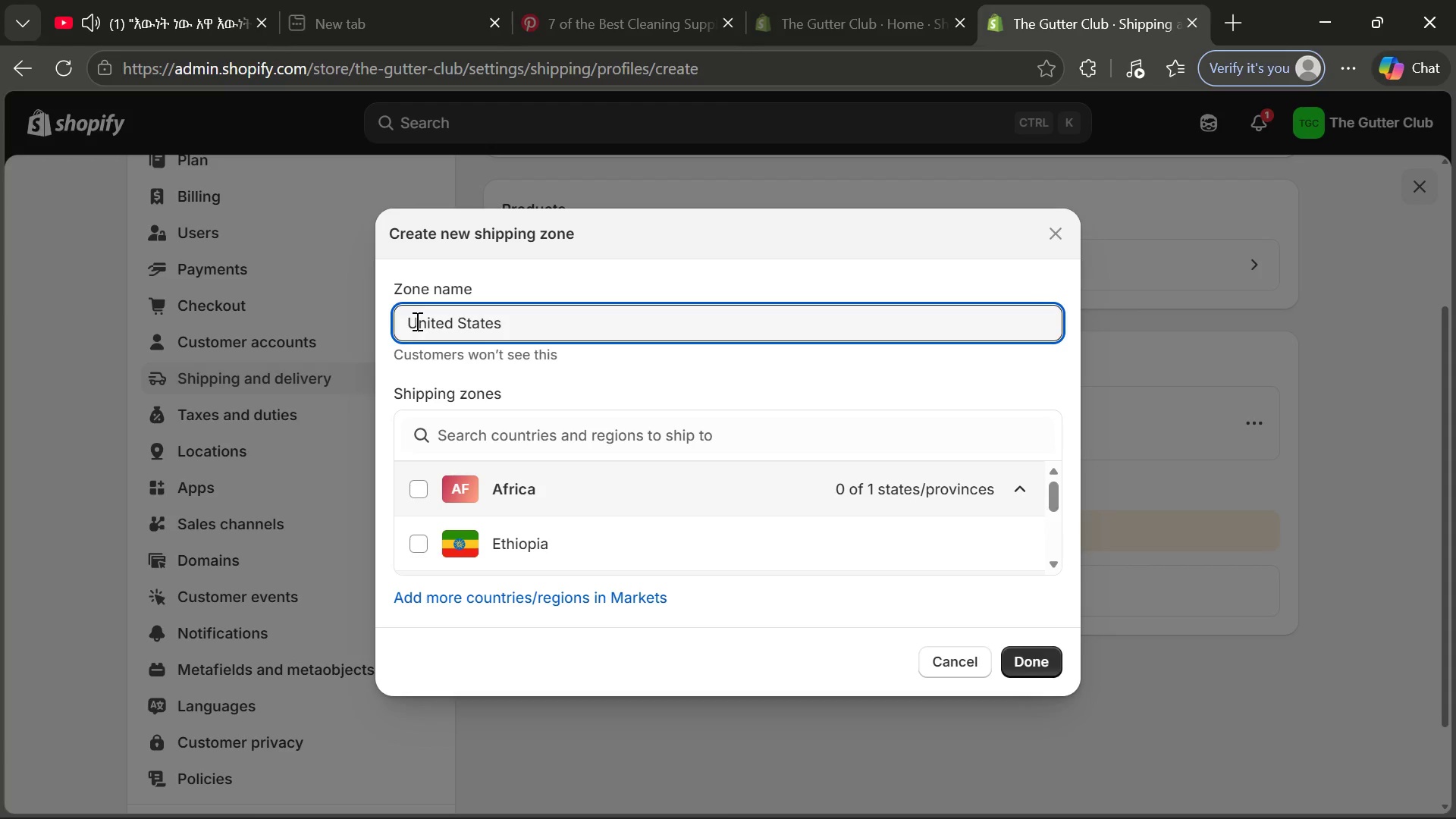 
key(CapsLock)
 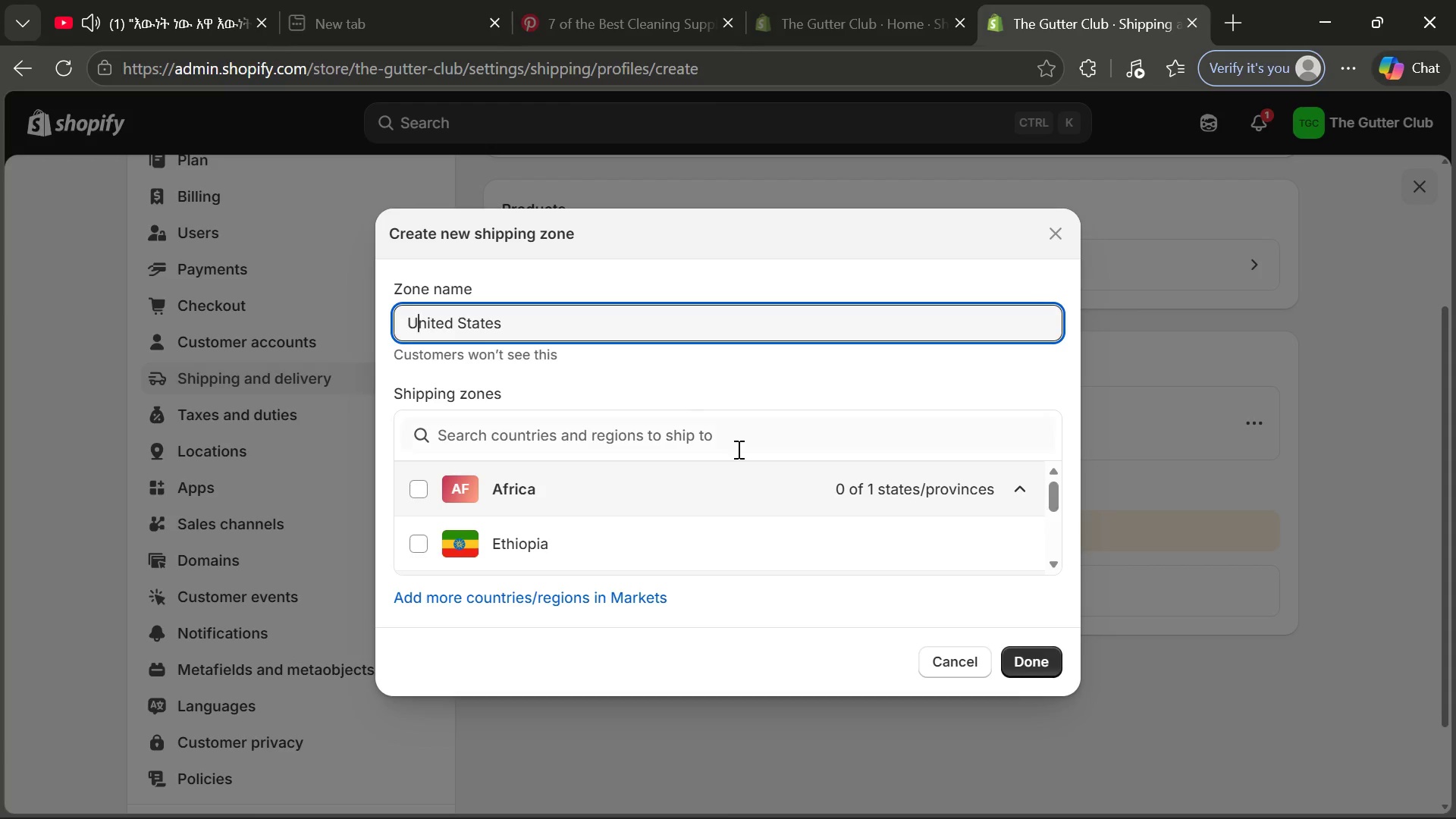 
mouse_move([719, 479])
 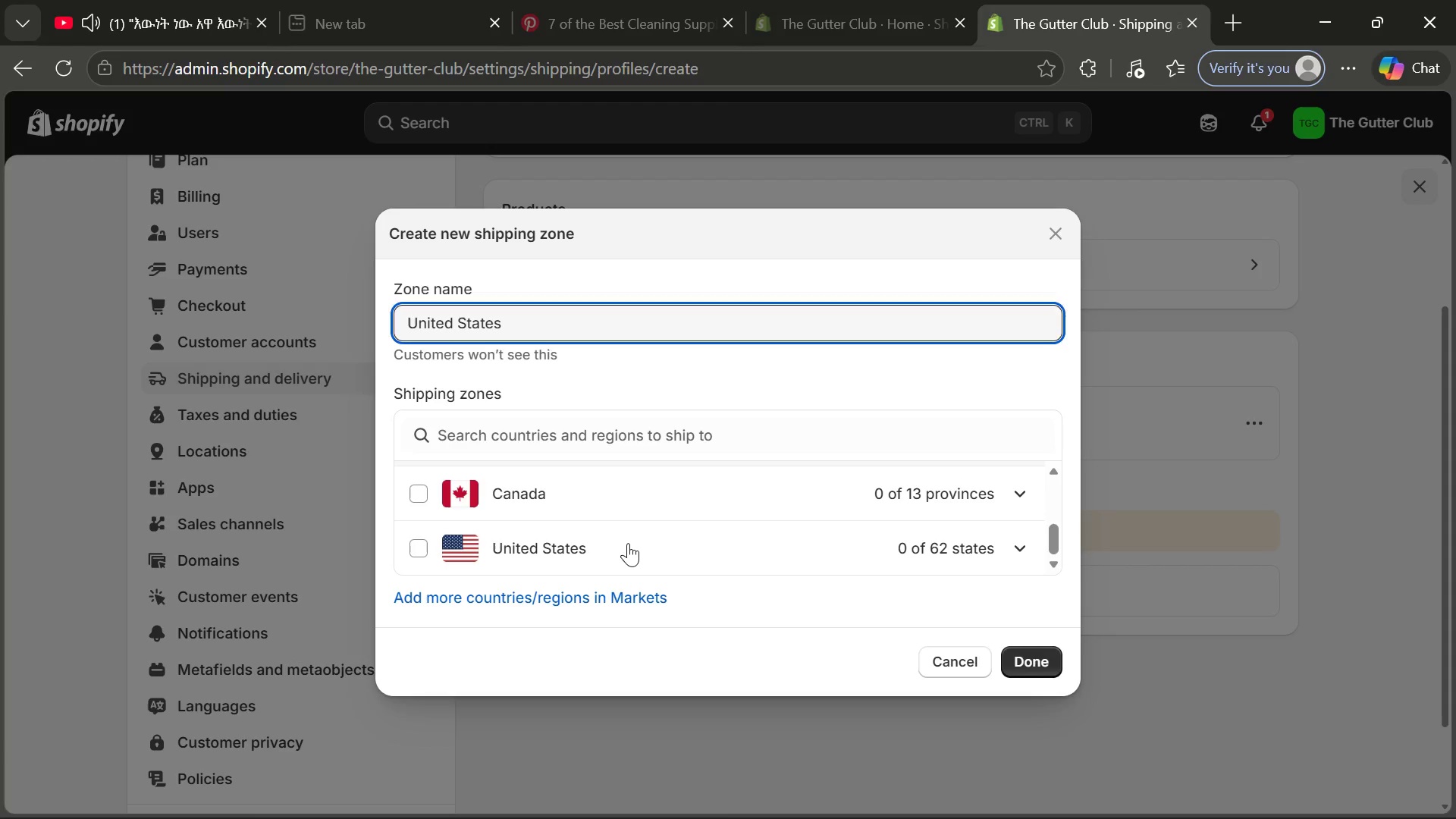 
left_click([628, 543])
 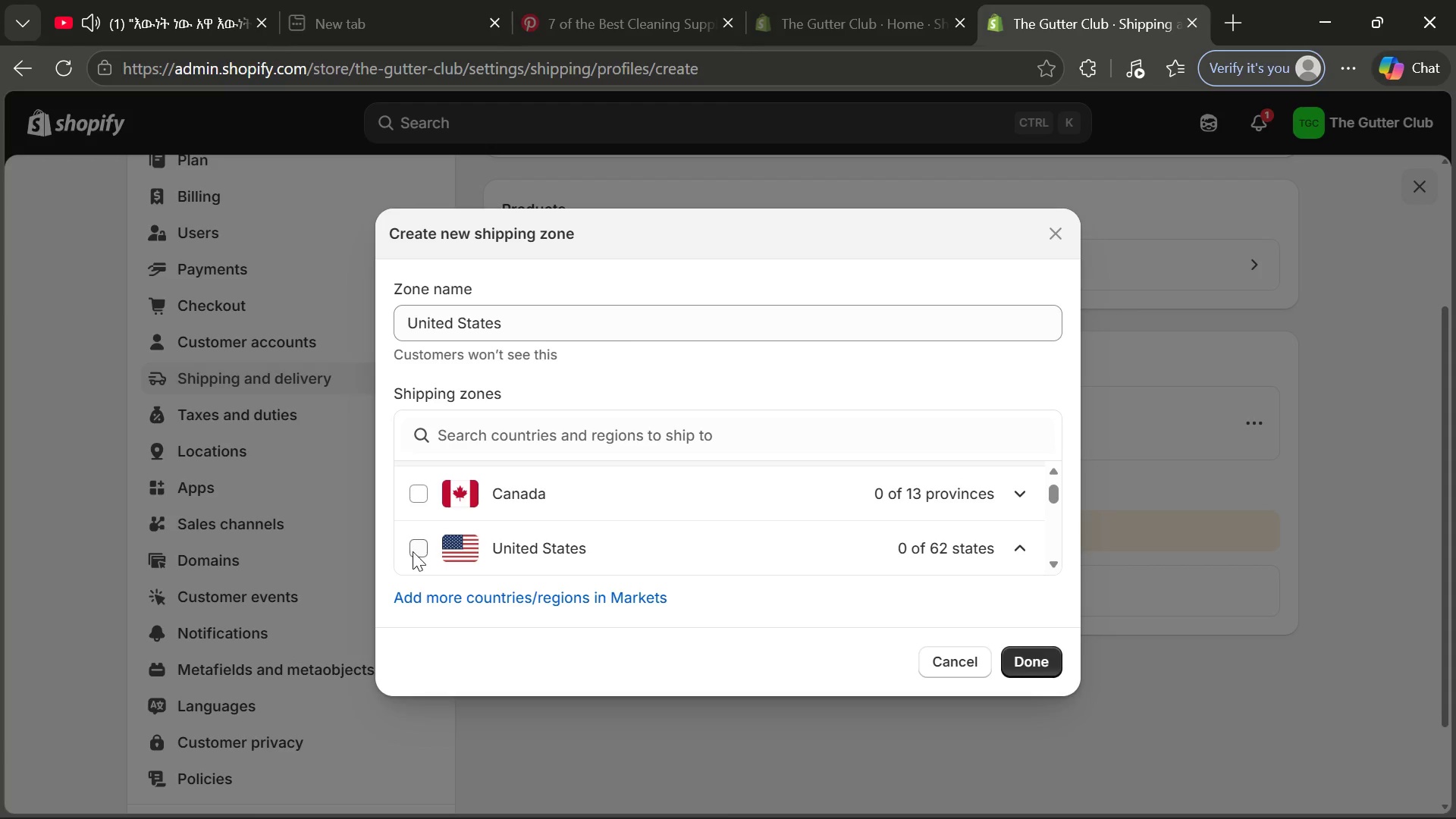 
left_click([416, 550])
 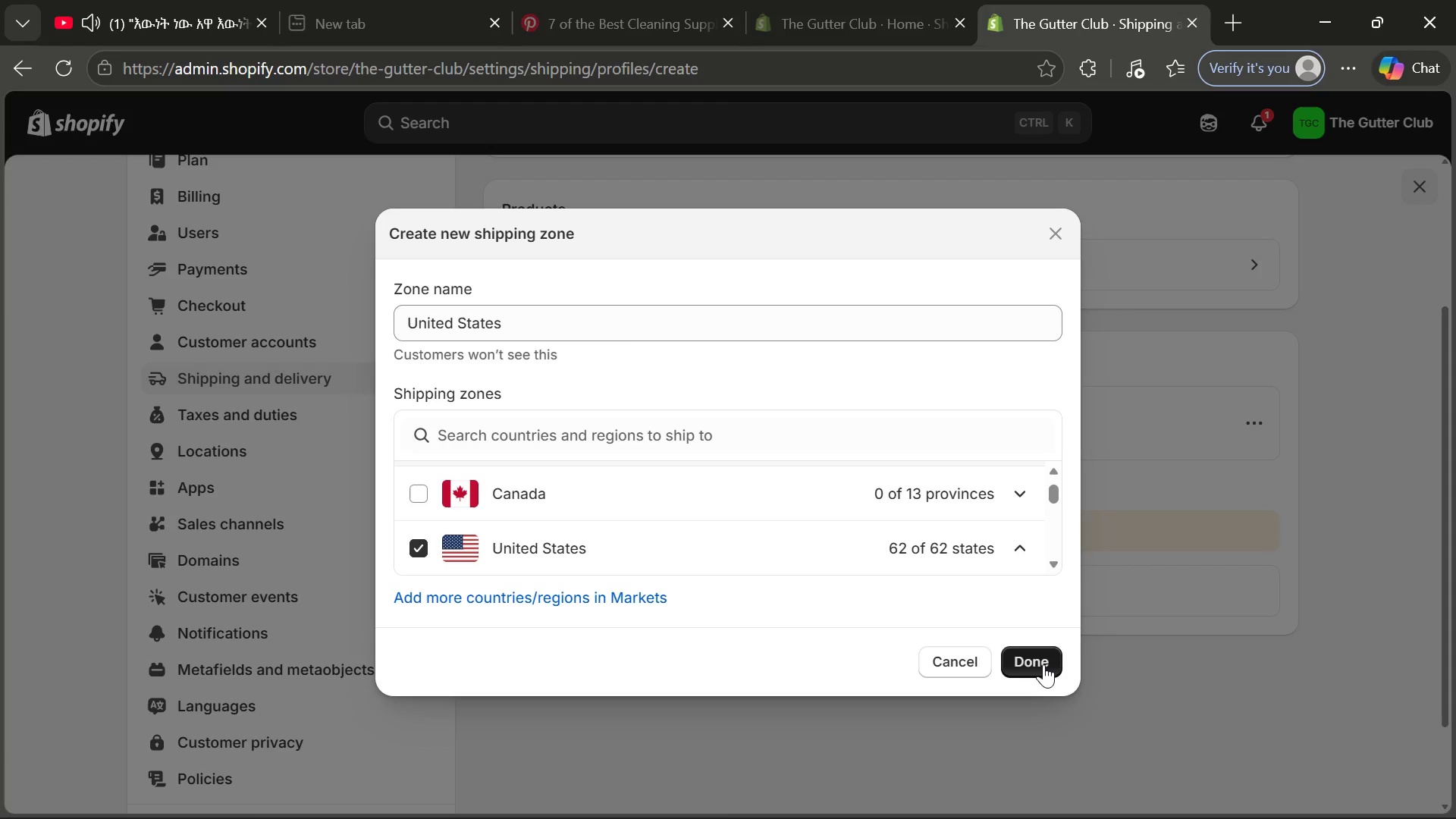 
left_click([1043, 664])
 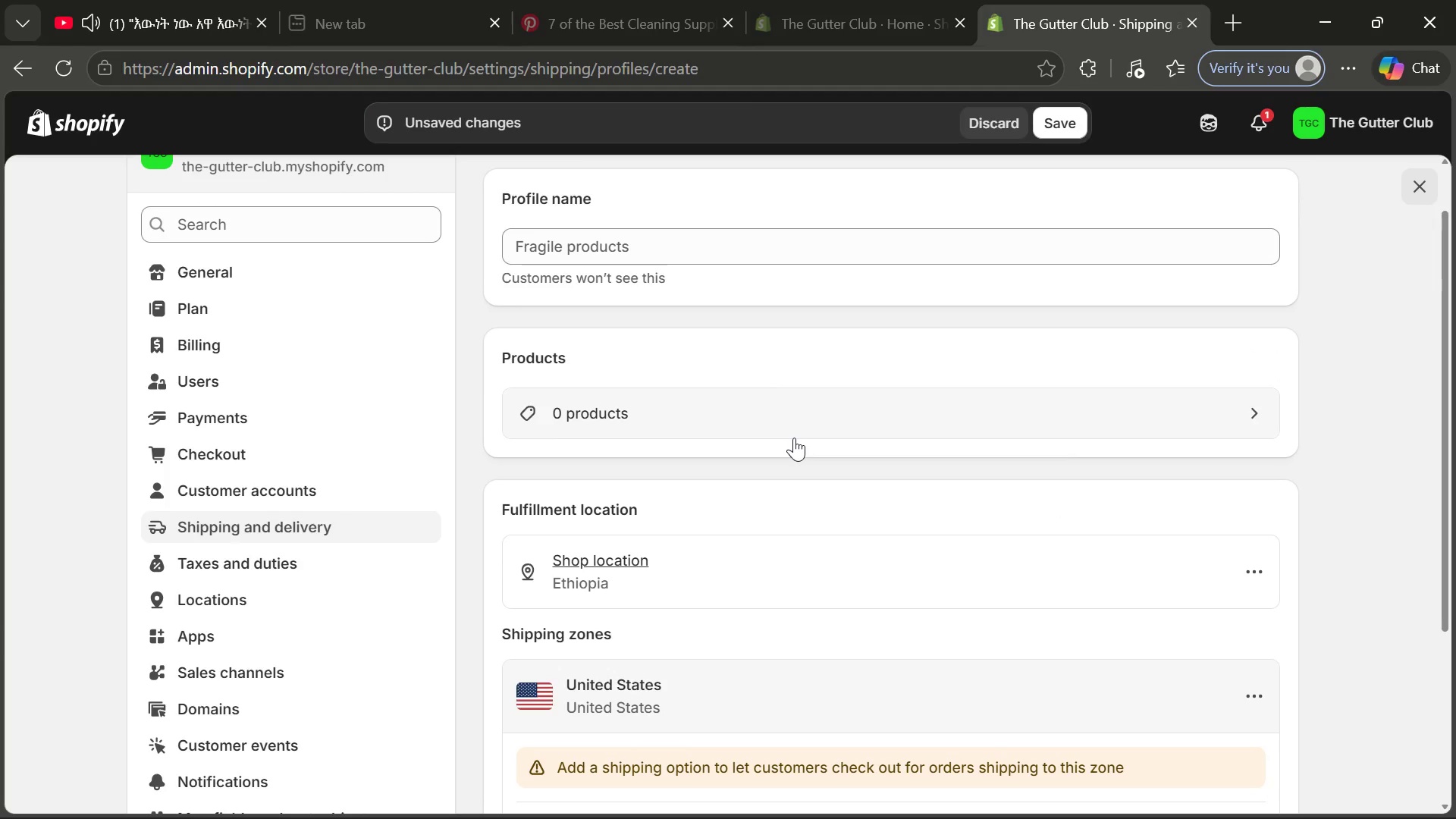 
wait(11.55)
 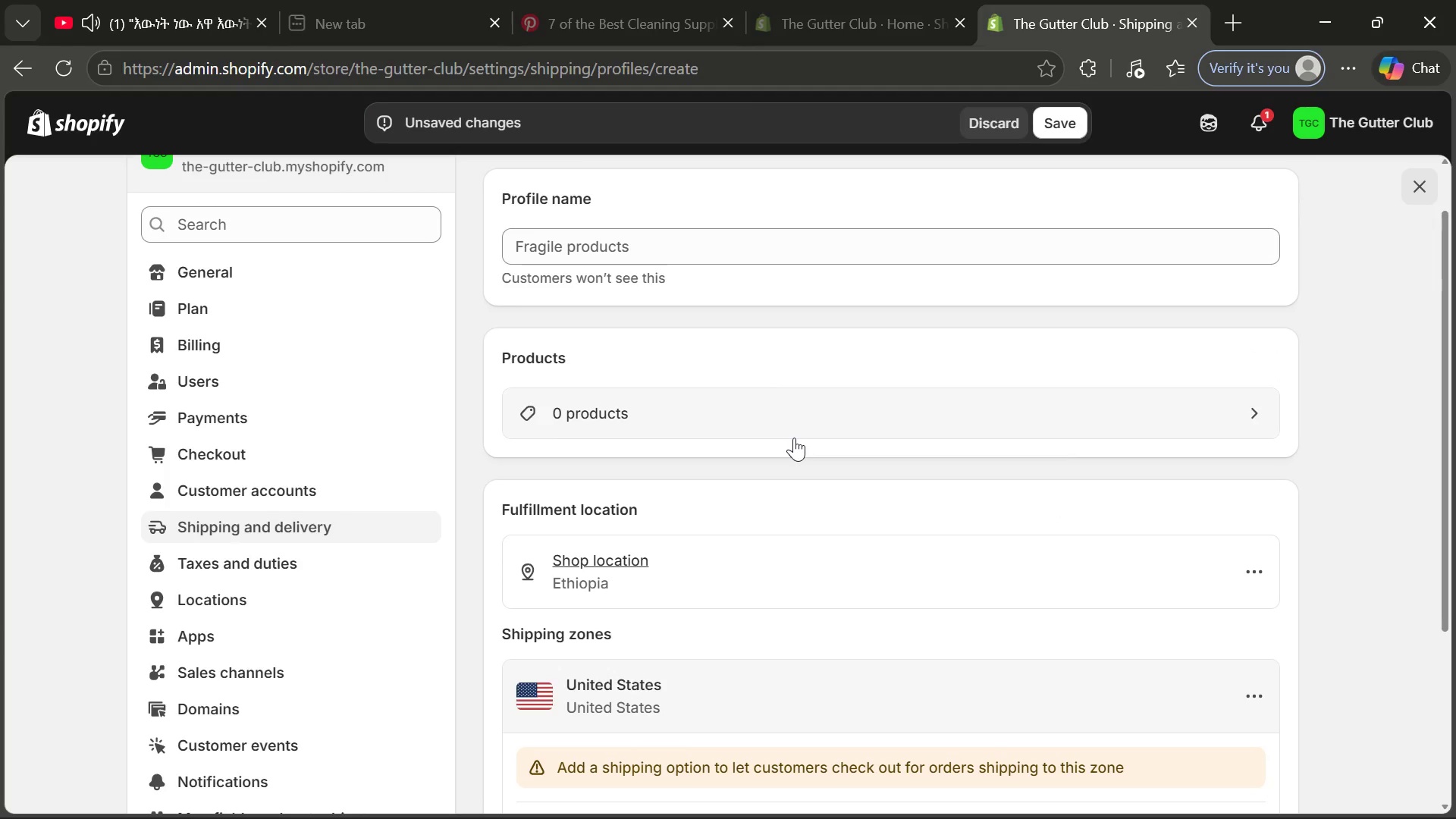 
left_click([629, 578])
 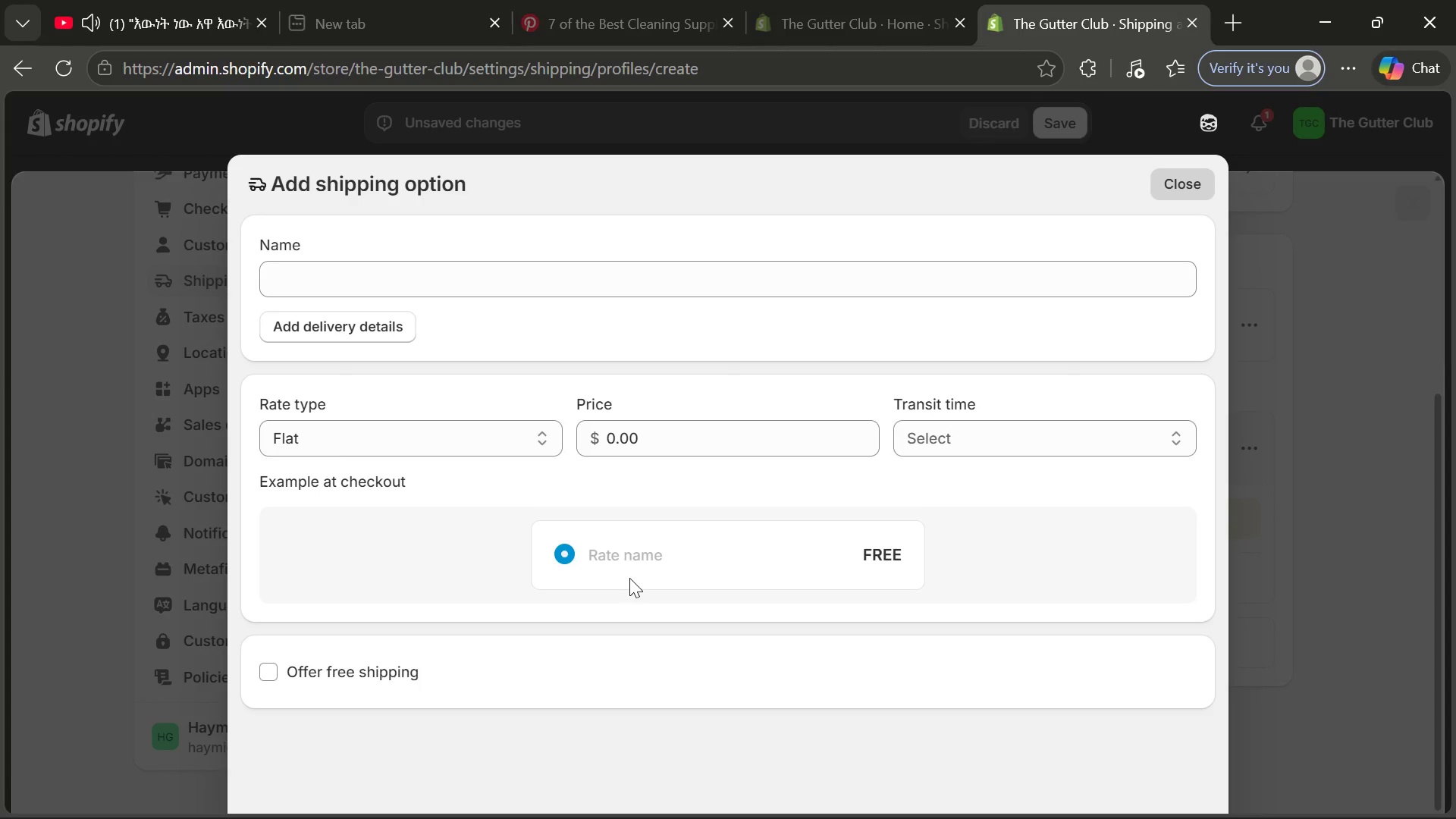 
wait(11.5)
 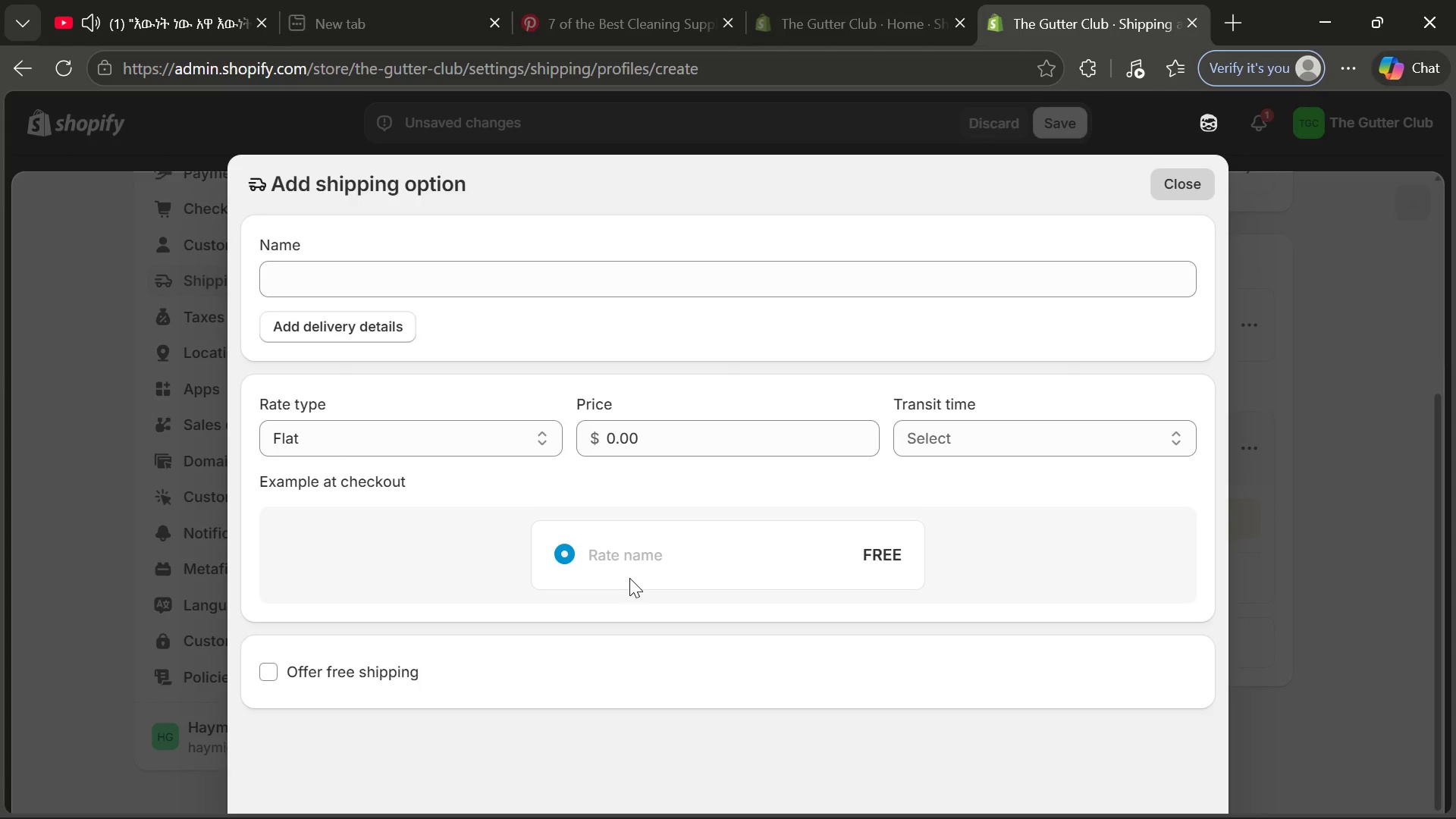 
left_click([455, 280])
 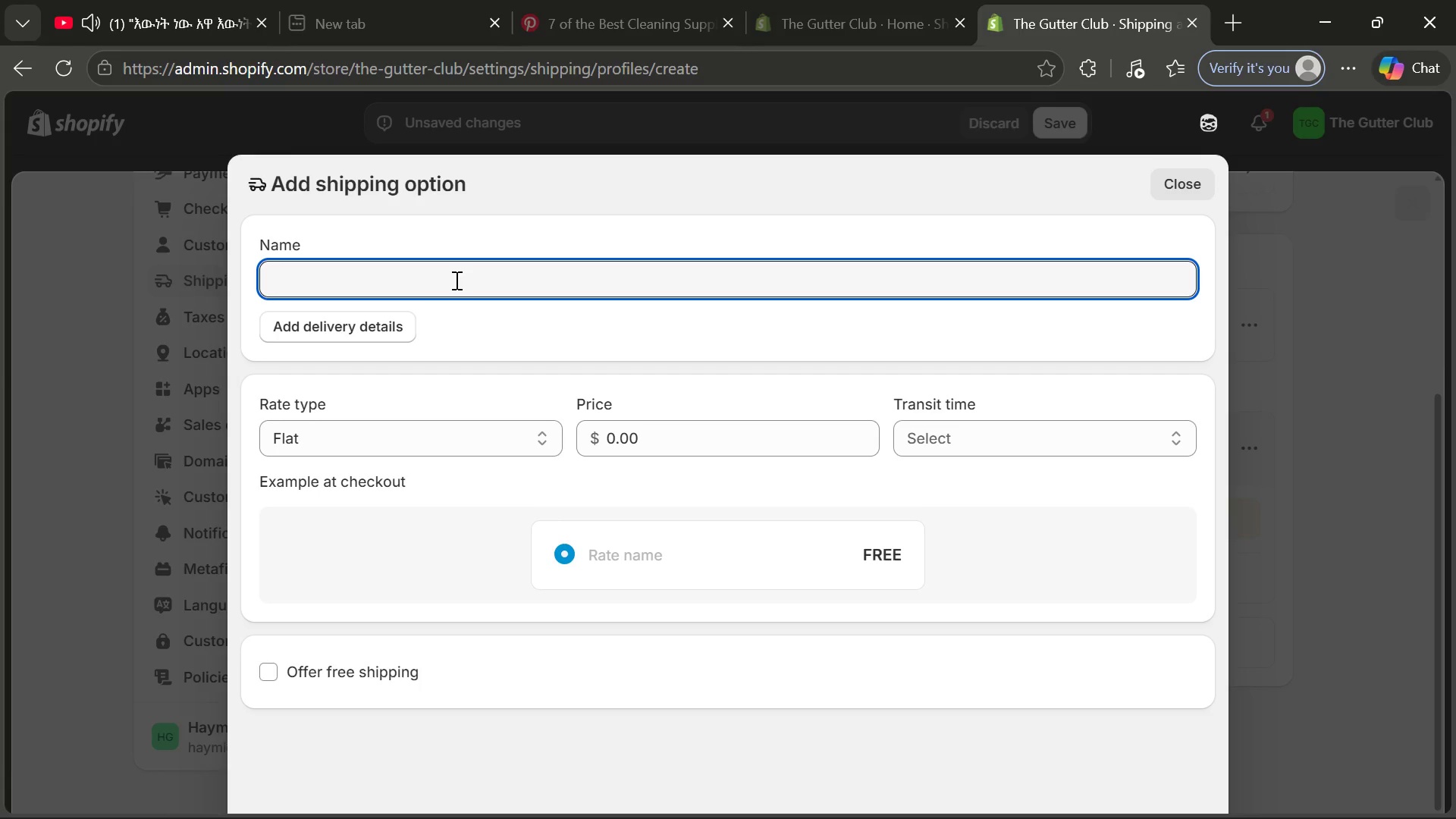 
type(Standard Shipping)
 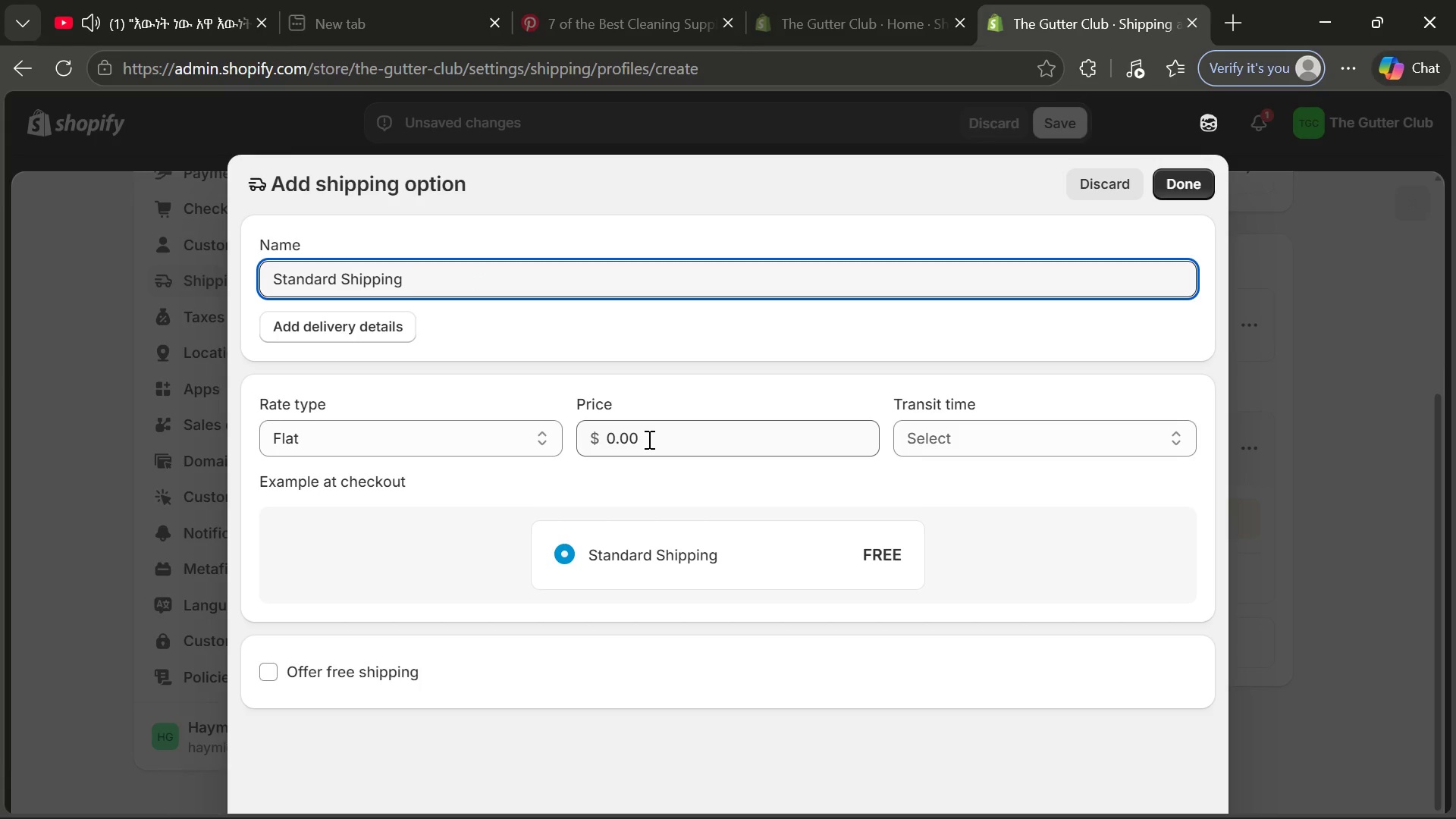 
left_click([648, 439])
 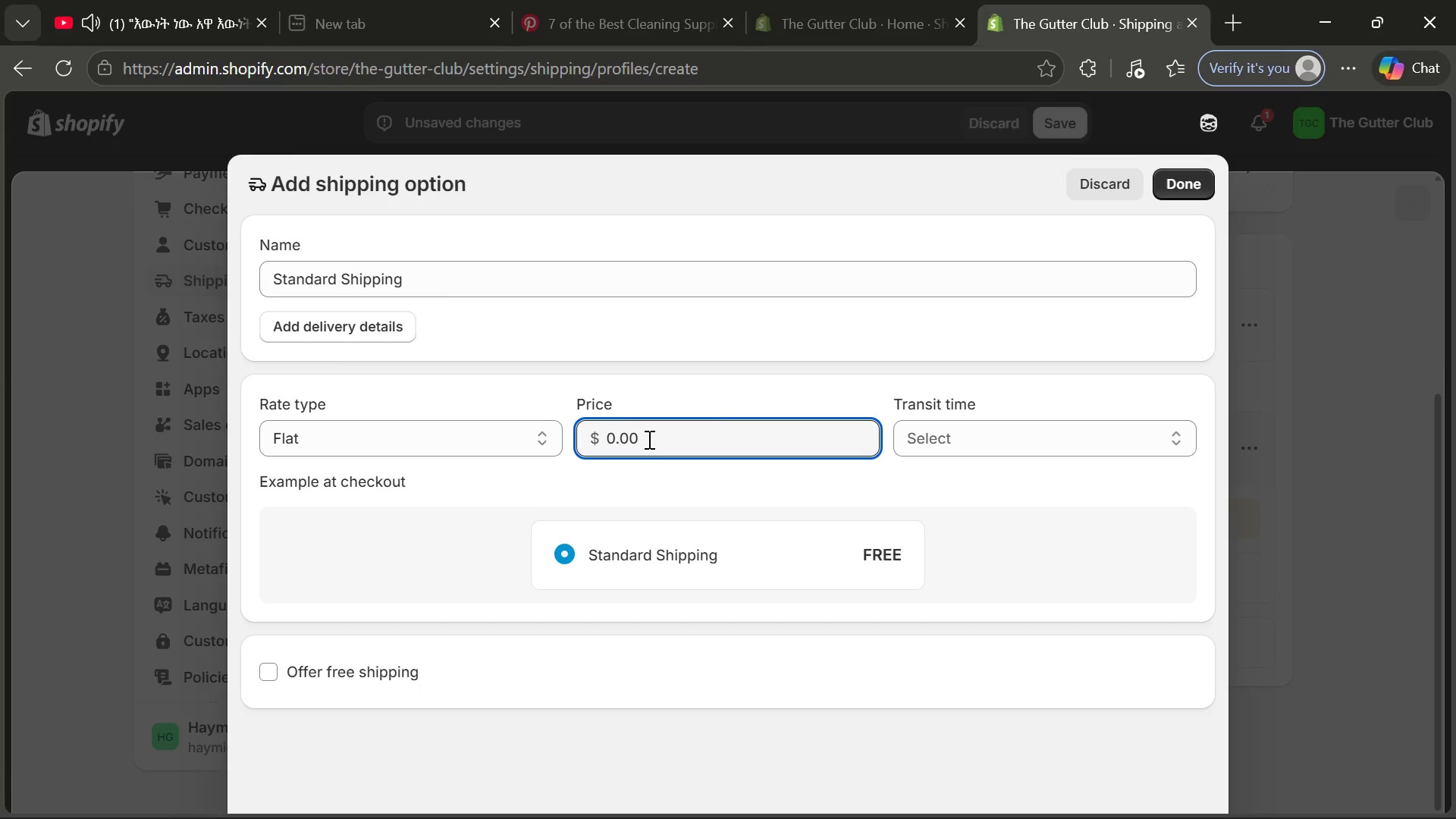 
type(8.99)
 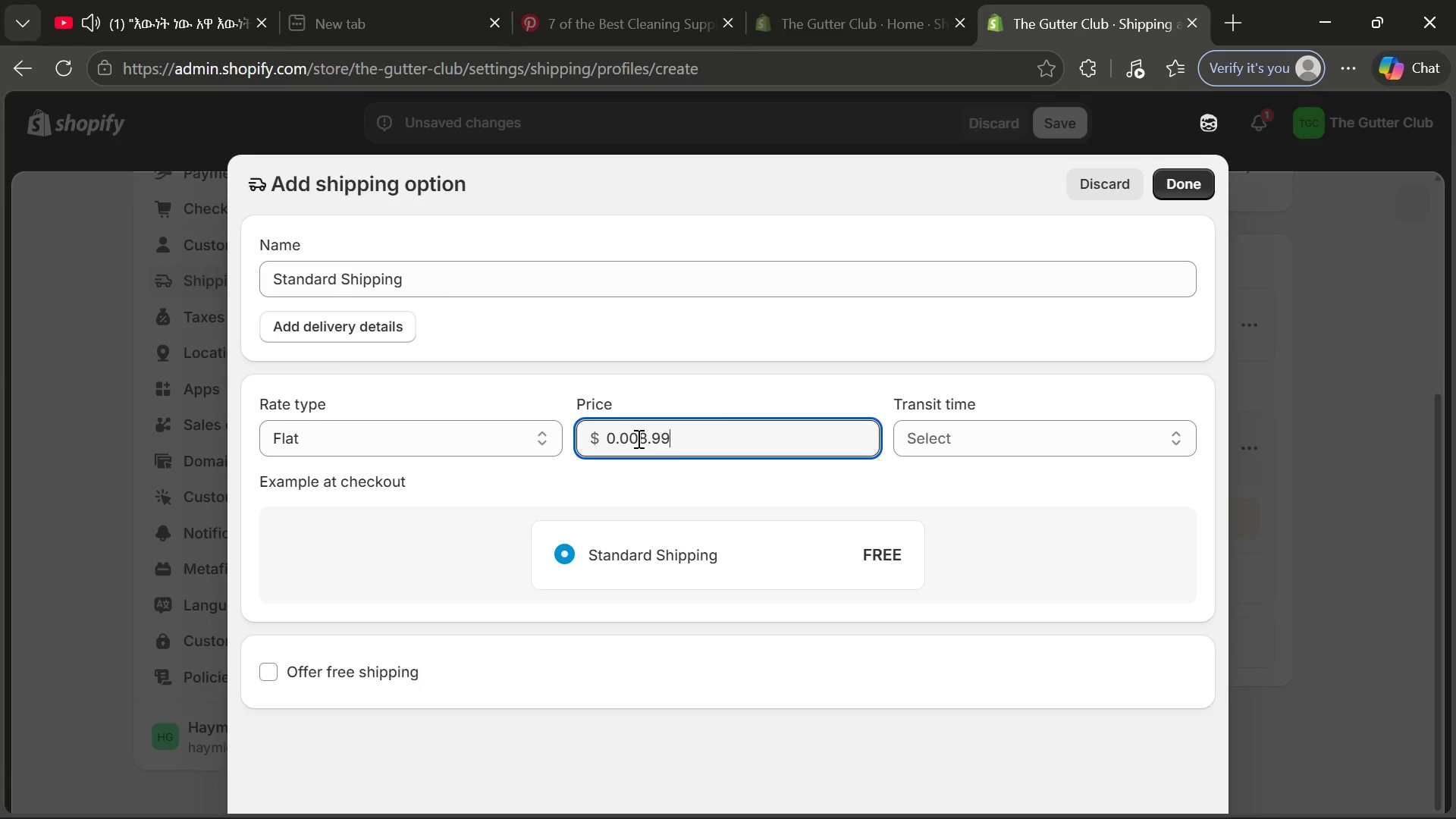 
left_click([637, 438])
 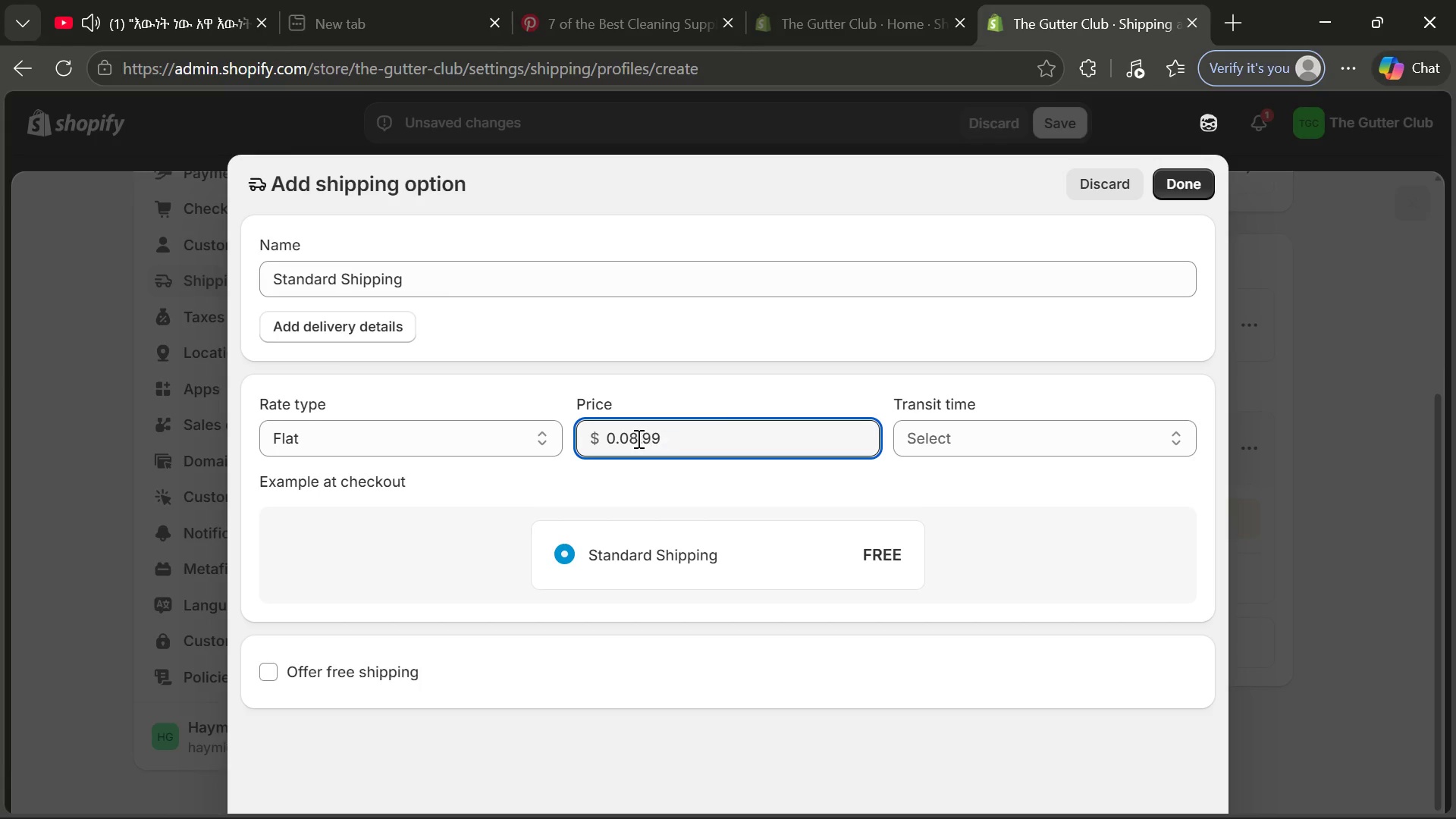 
key(Backspace)
 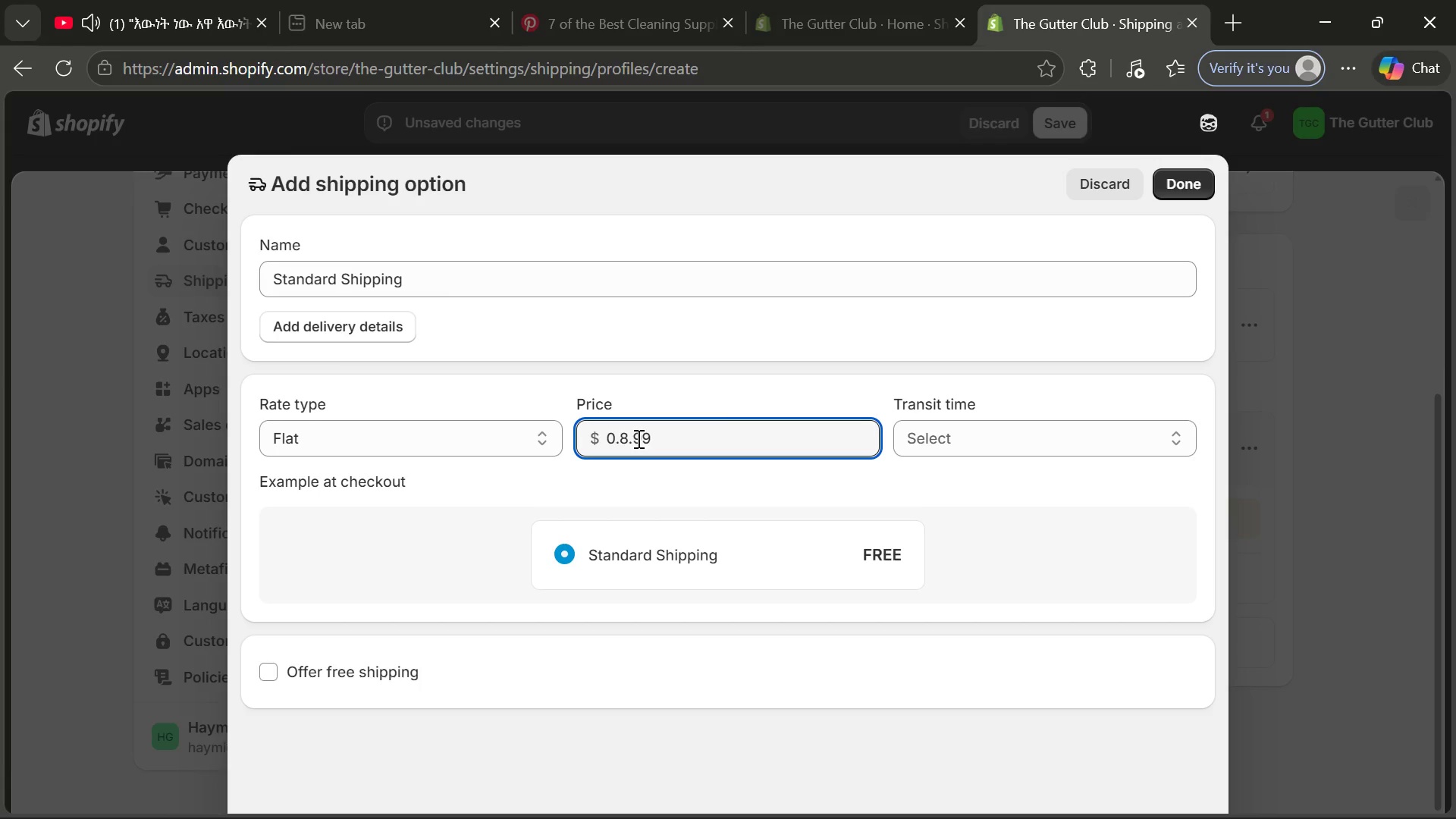 
key(Backspace)
 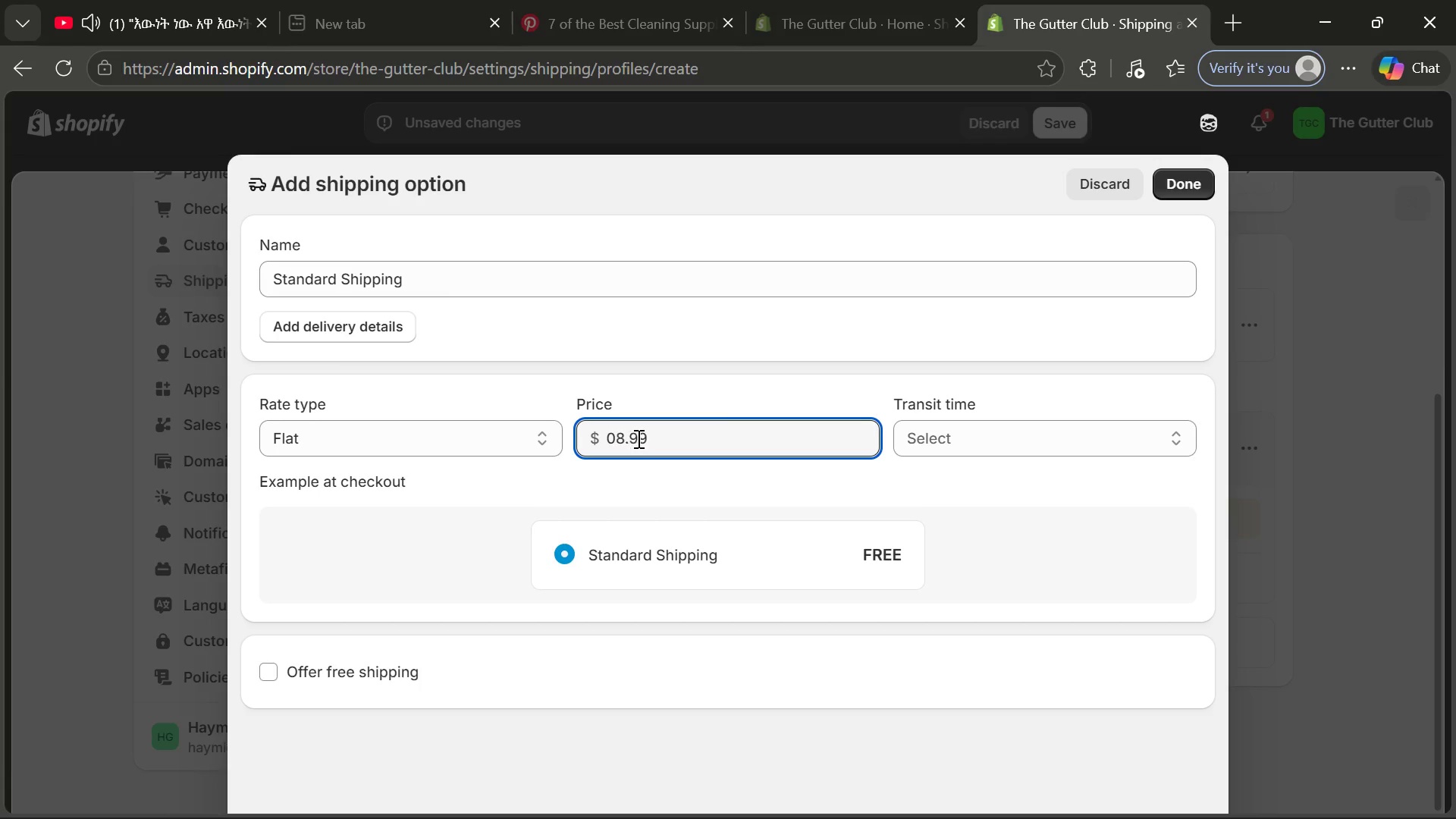 
key(Backspace)
 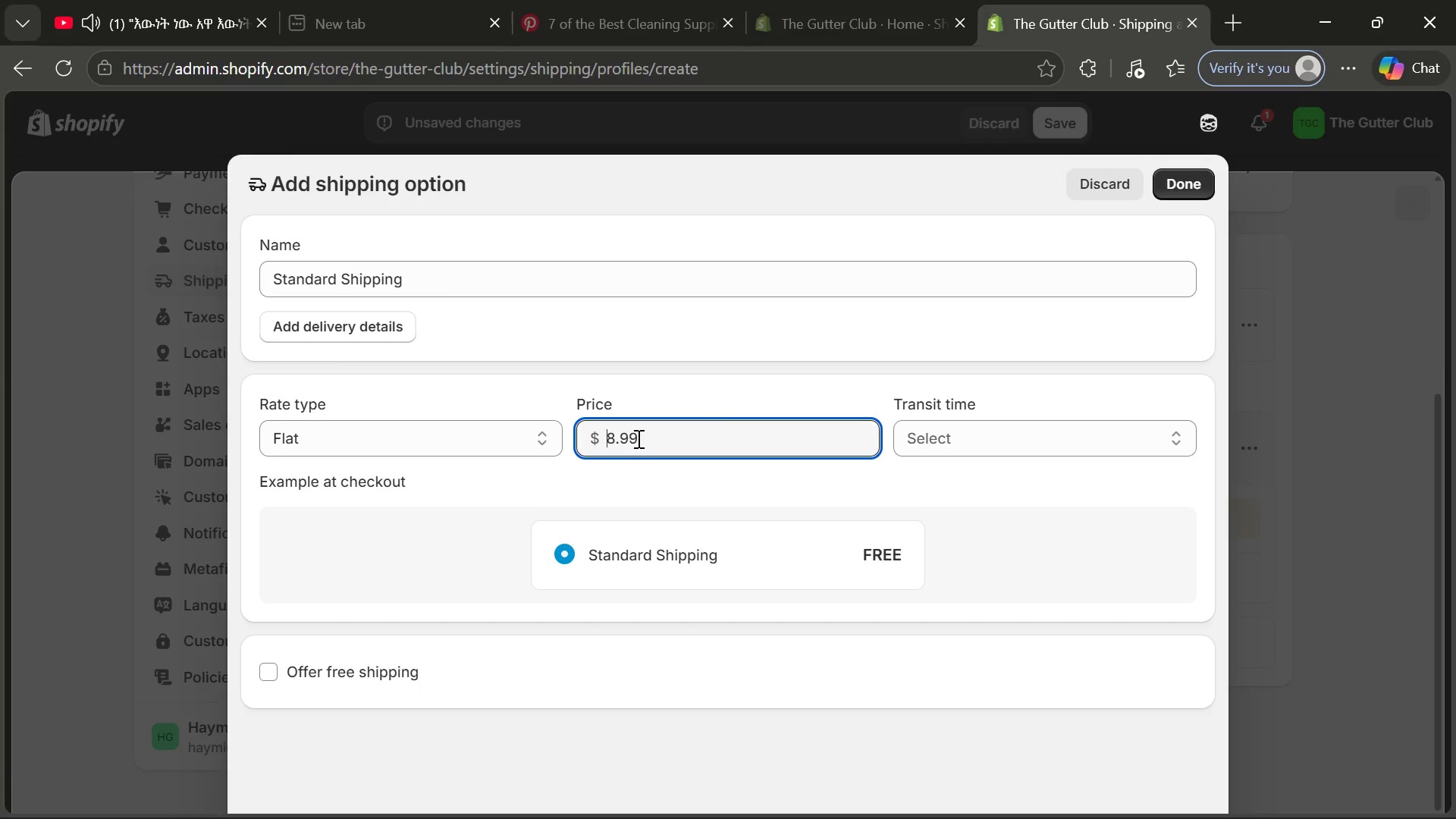 
key(Backspace)
 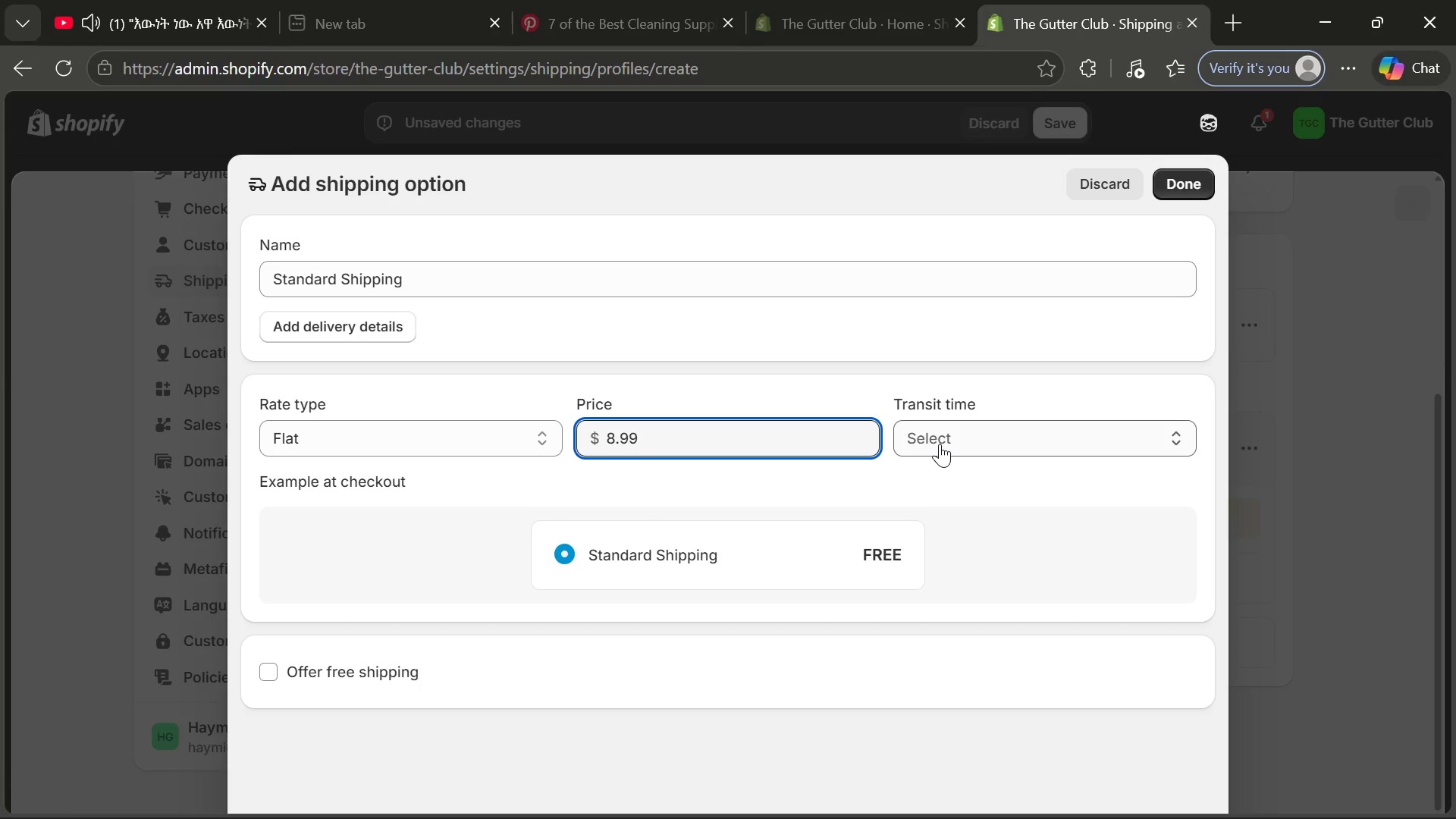 
left_click([940, 444])
 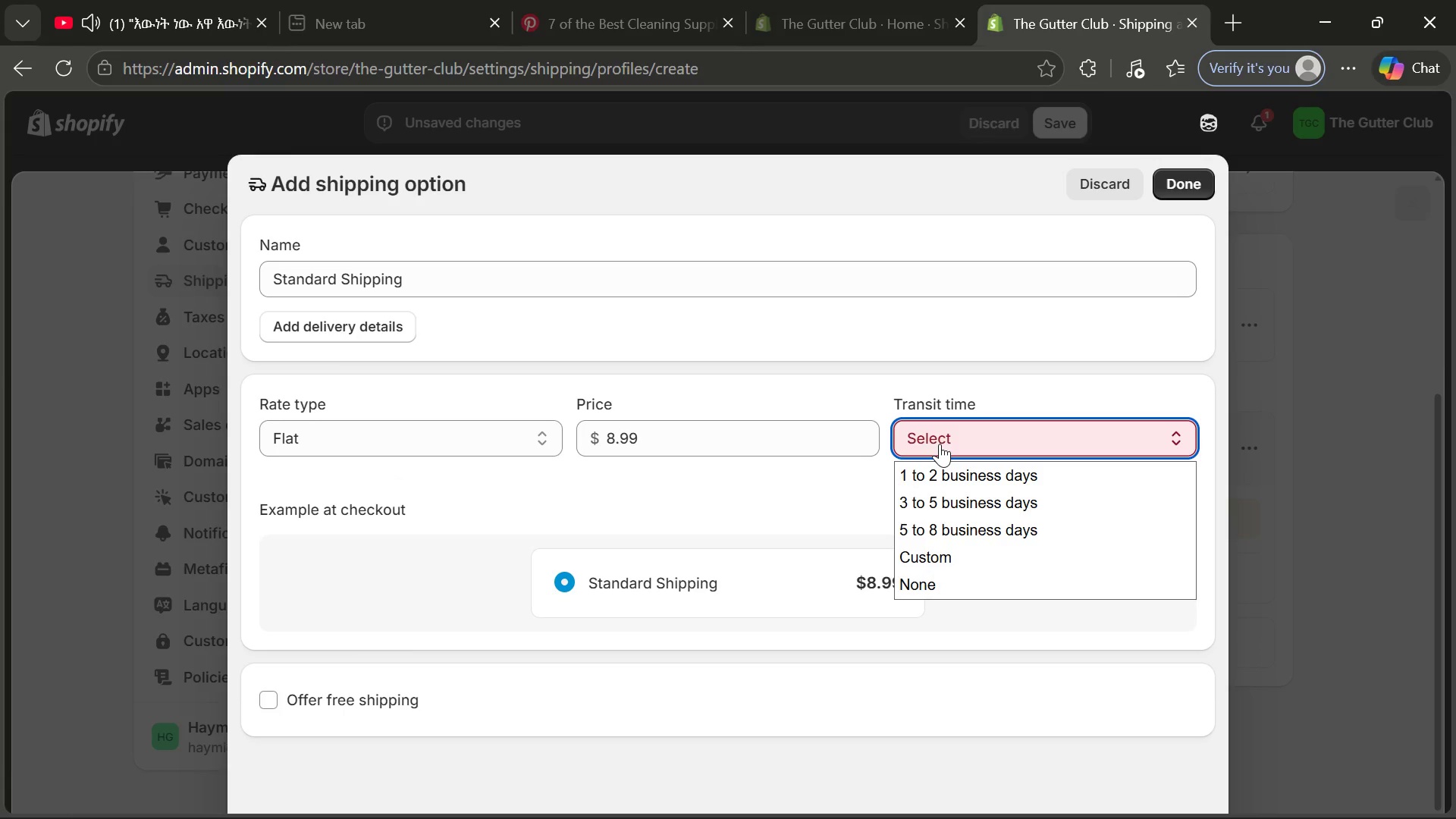 
wait(11.16)
 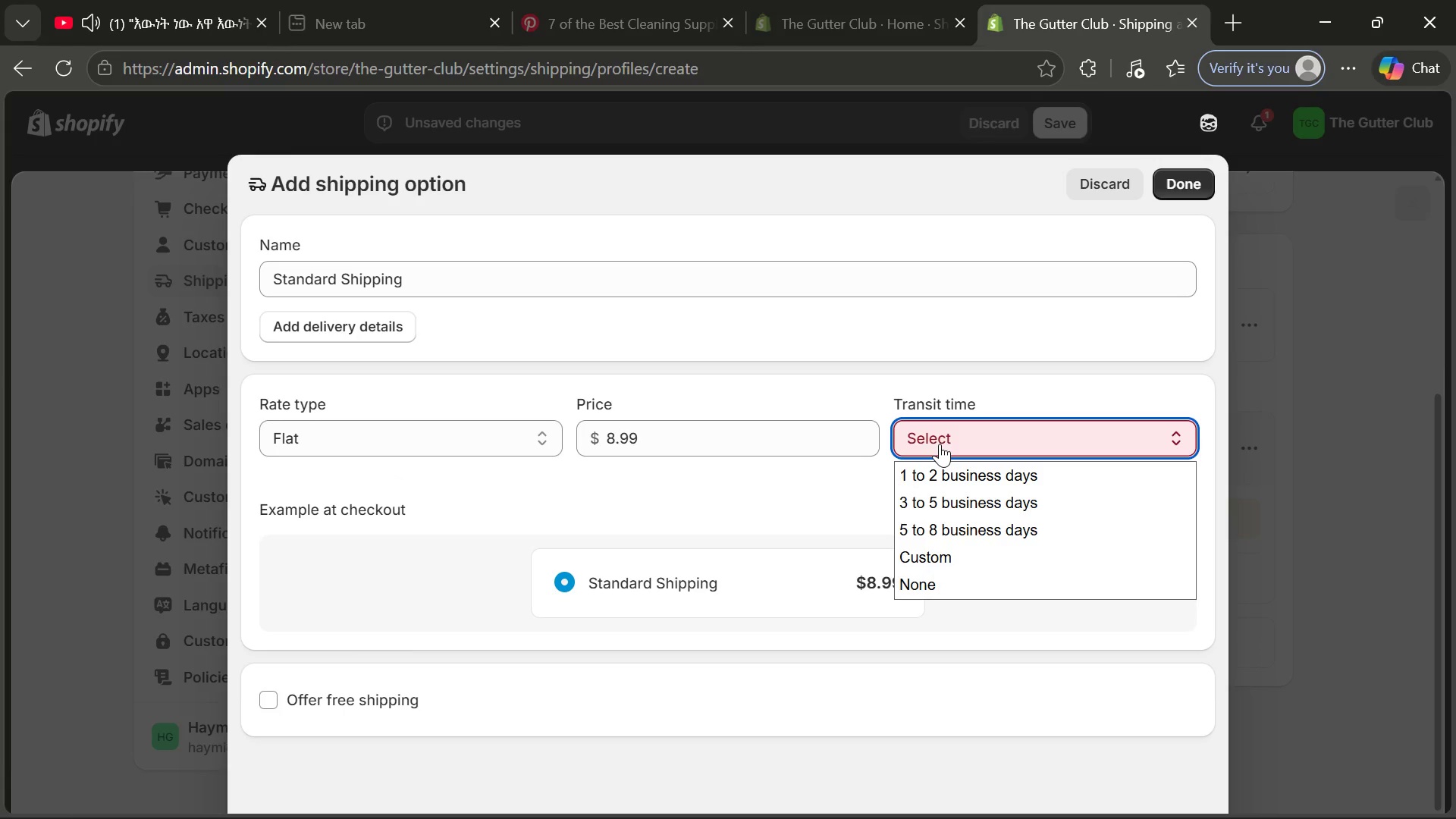 
left_click([952, 511])
 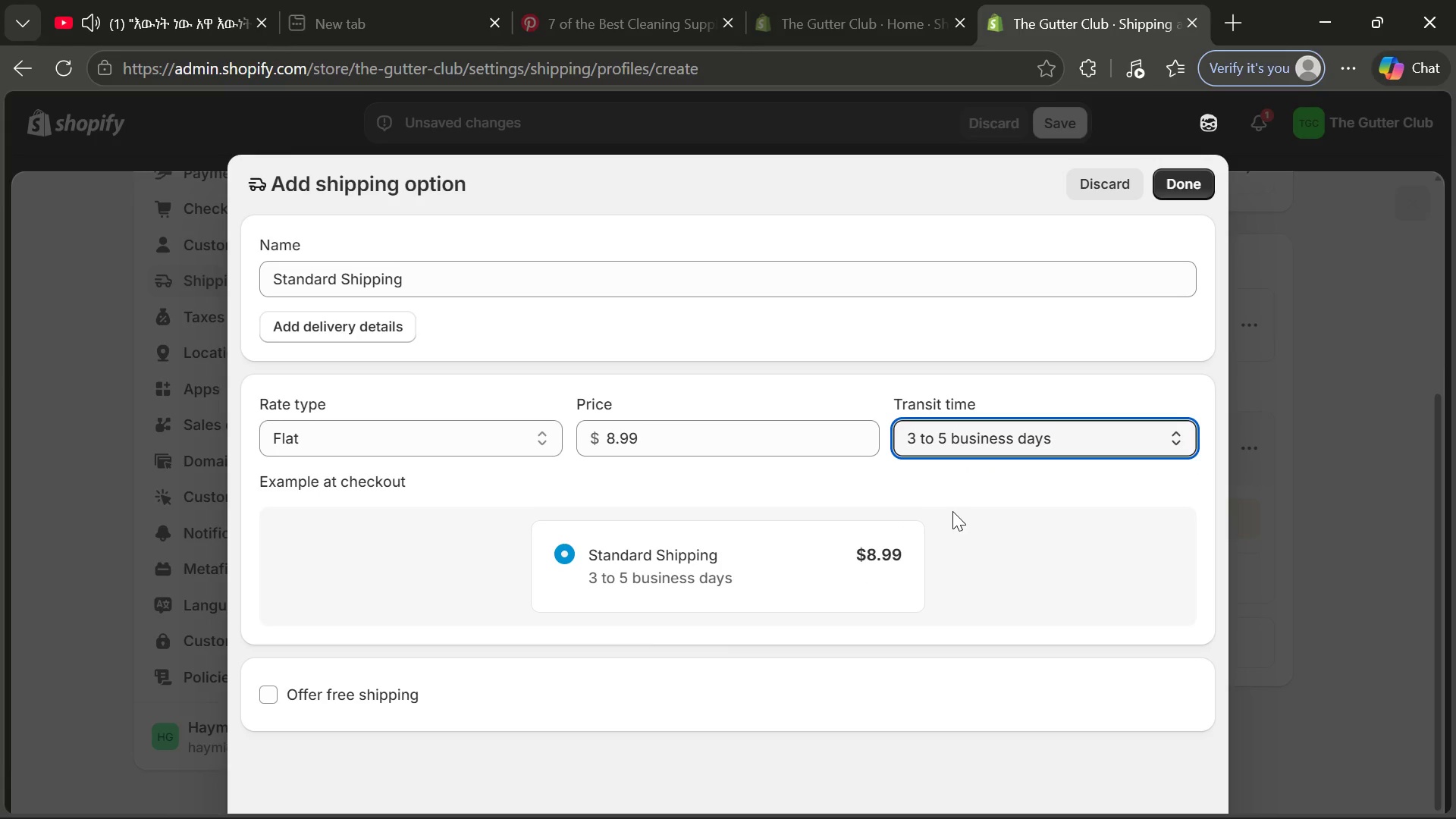 
wait(8.36)
 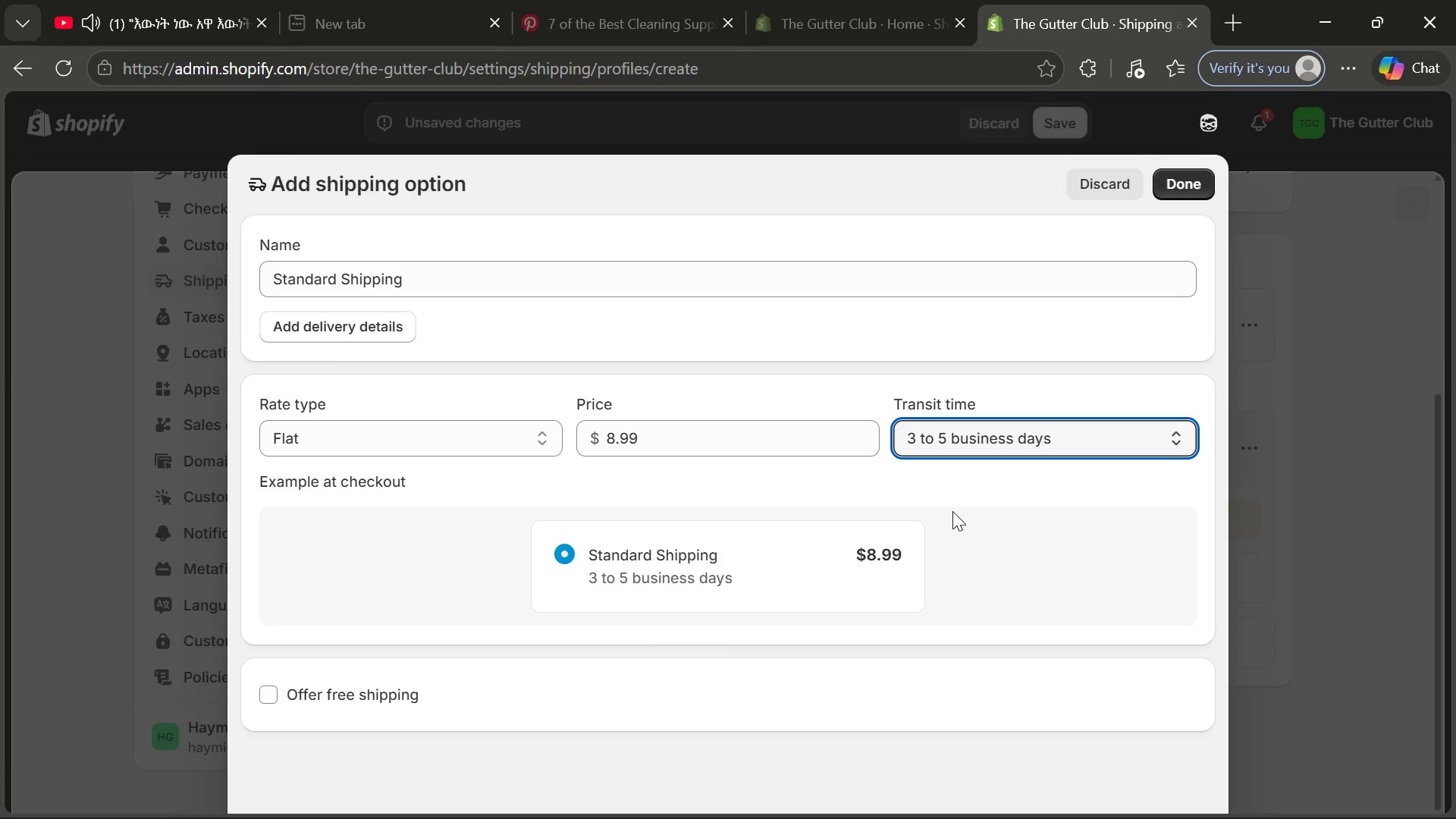 
left_click([1197, 199])
 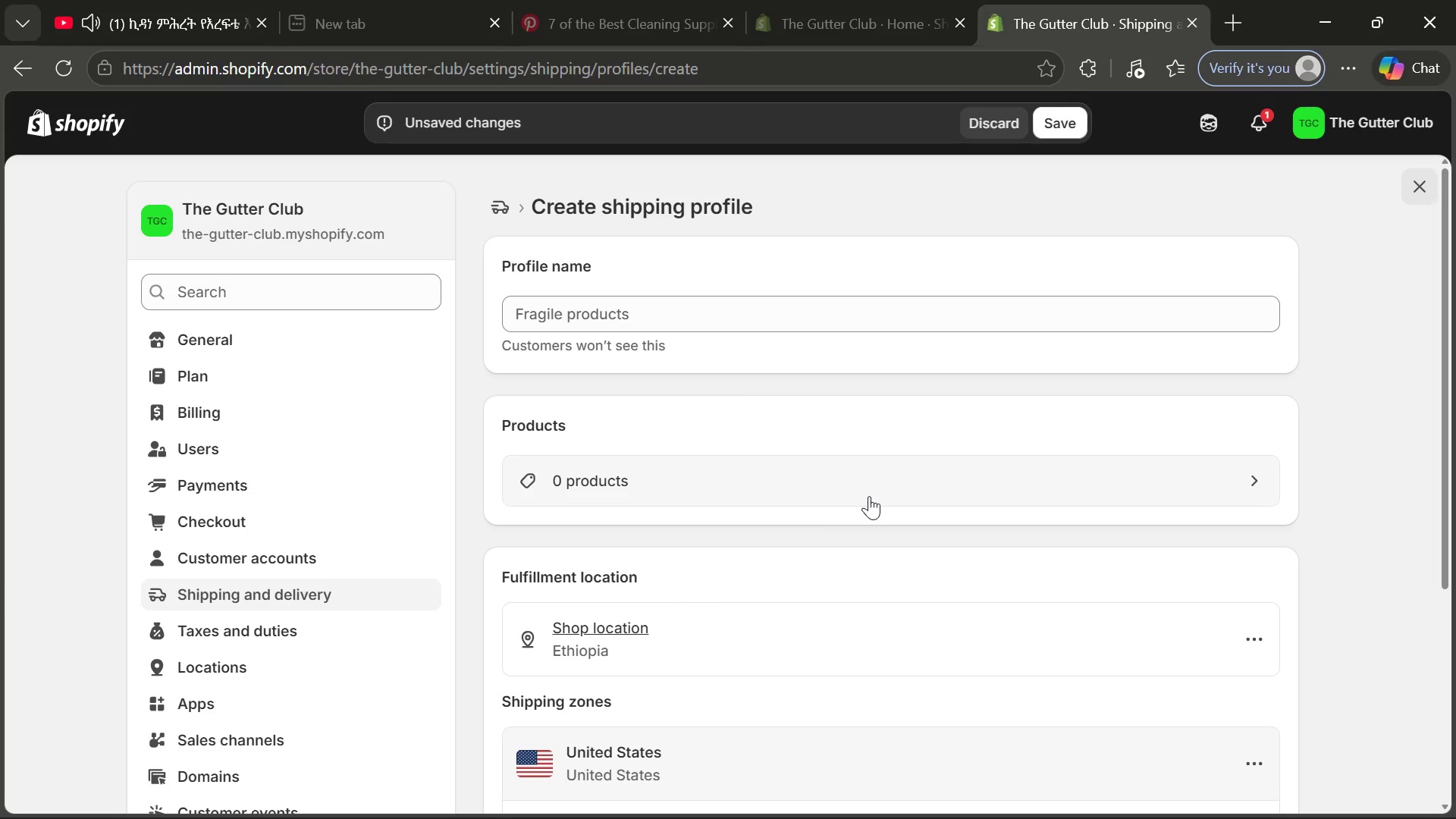 
wait(128.77)
 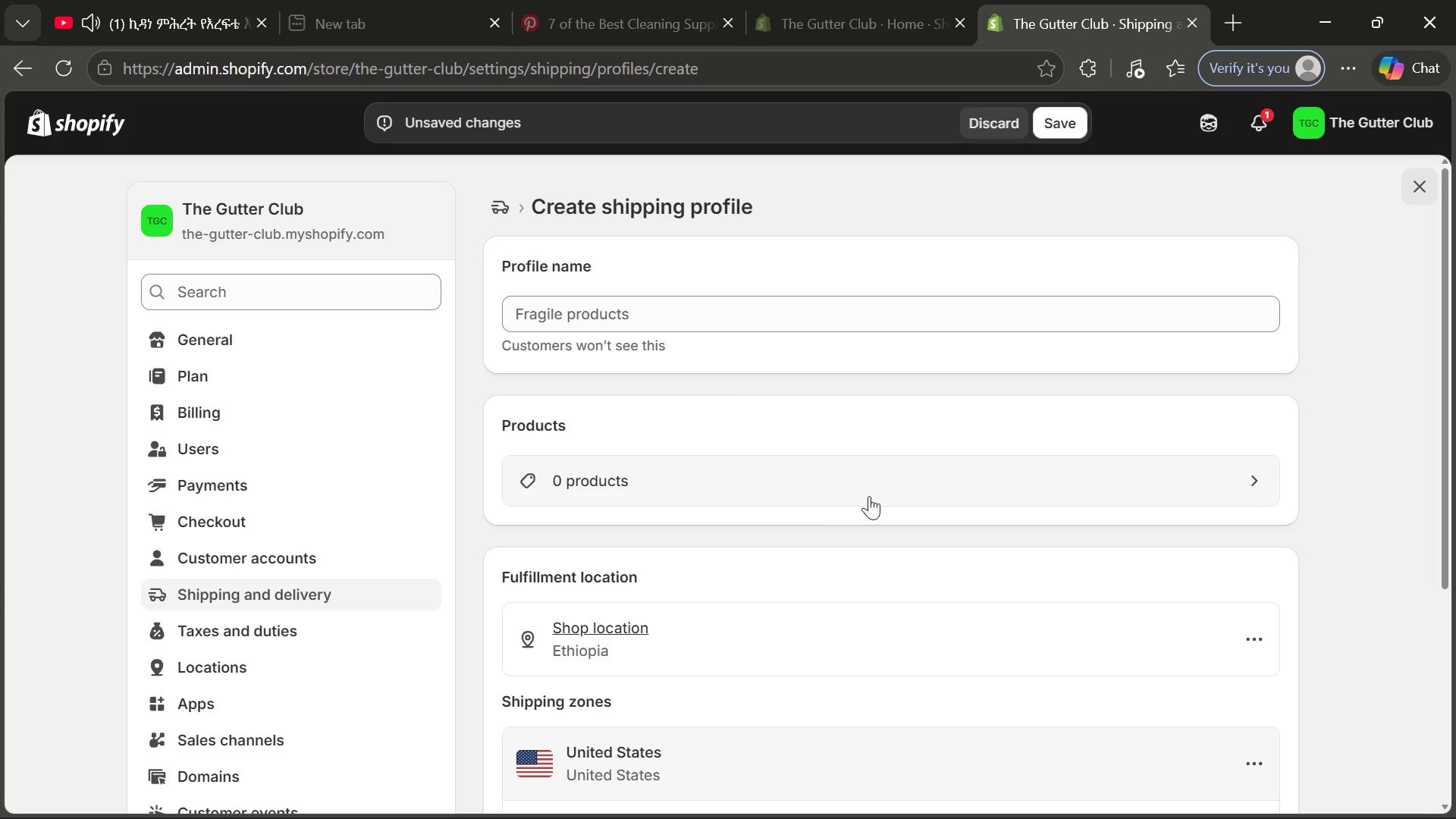 
left_click([640, 319])
 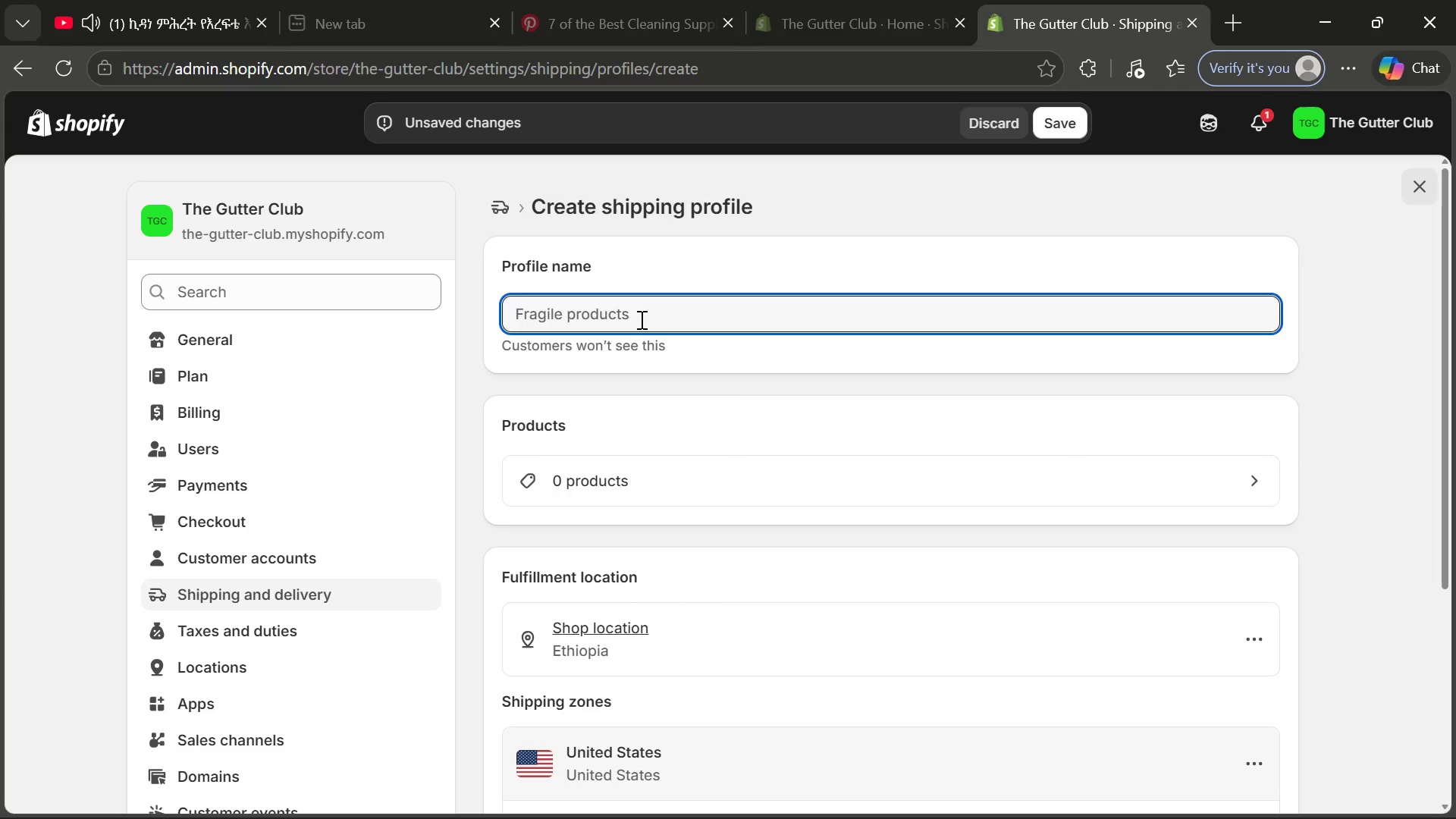 
wait(7.8)
 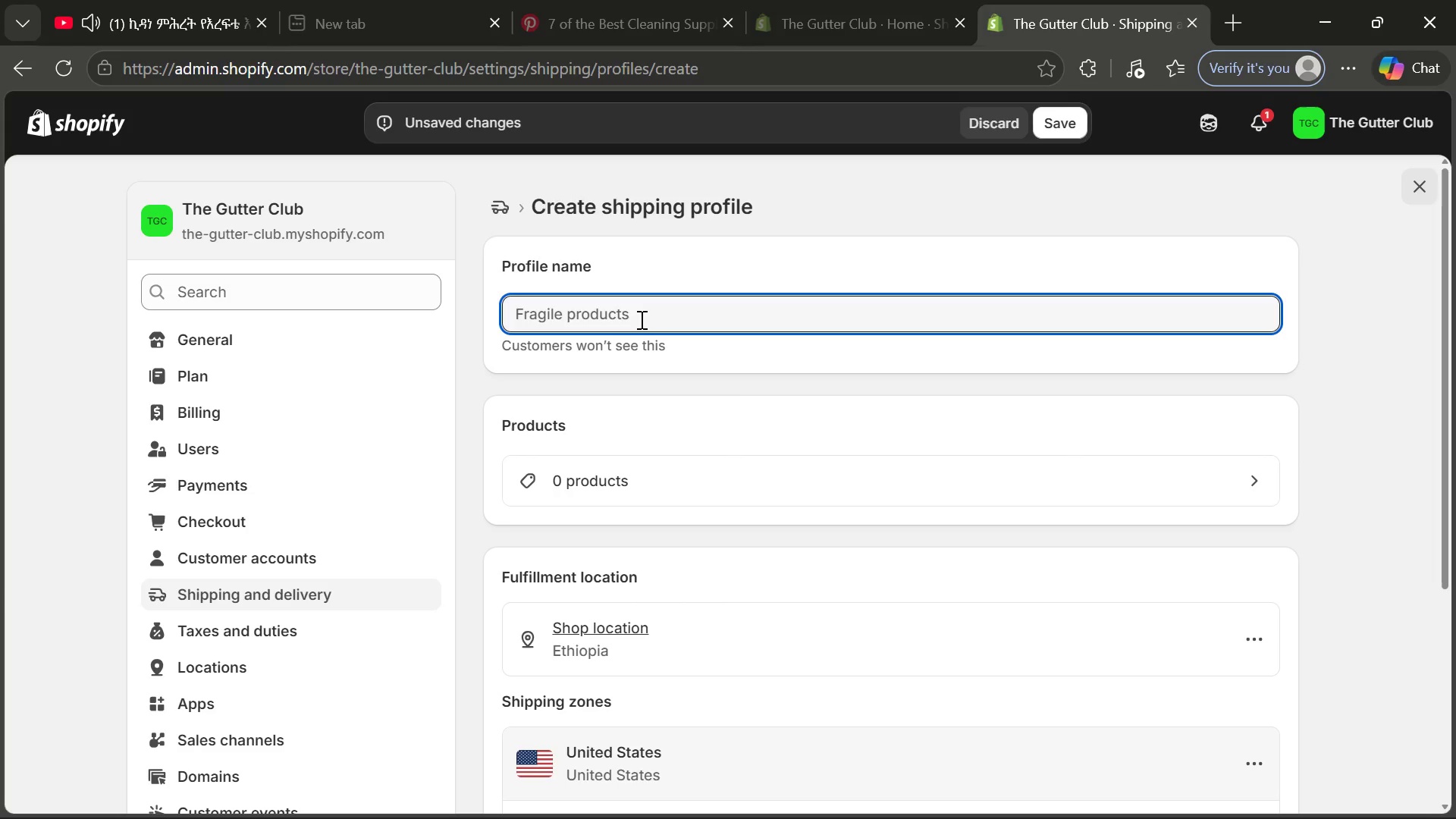 
type(The Gutter )
 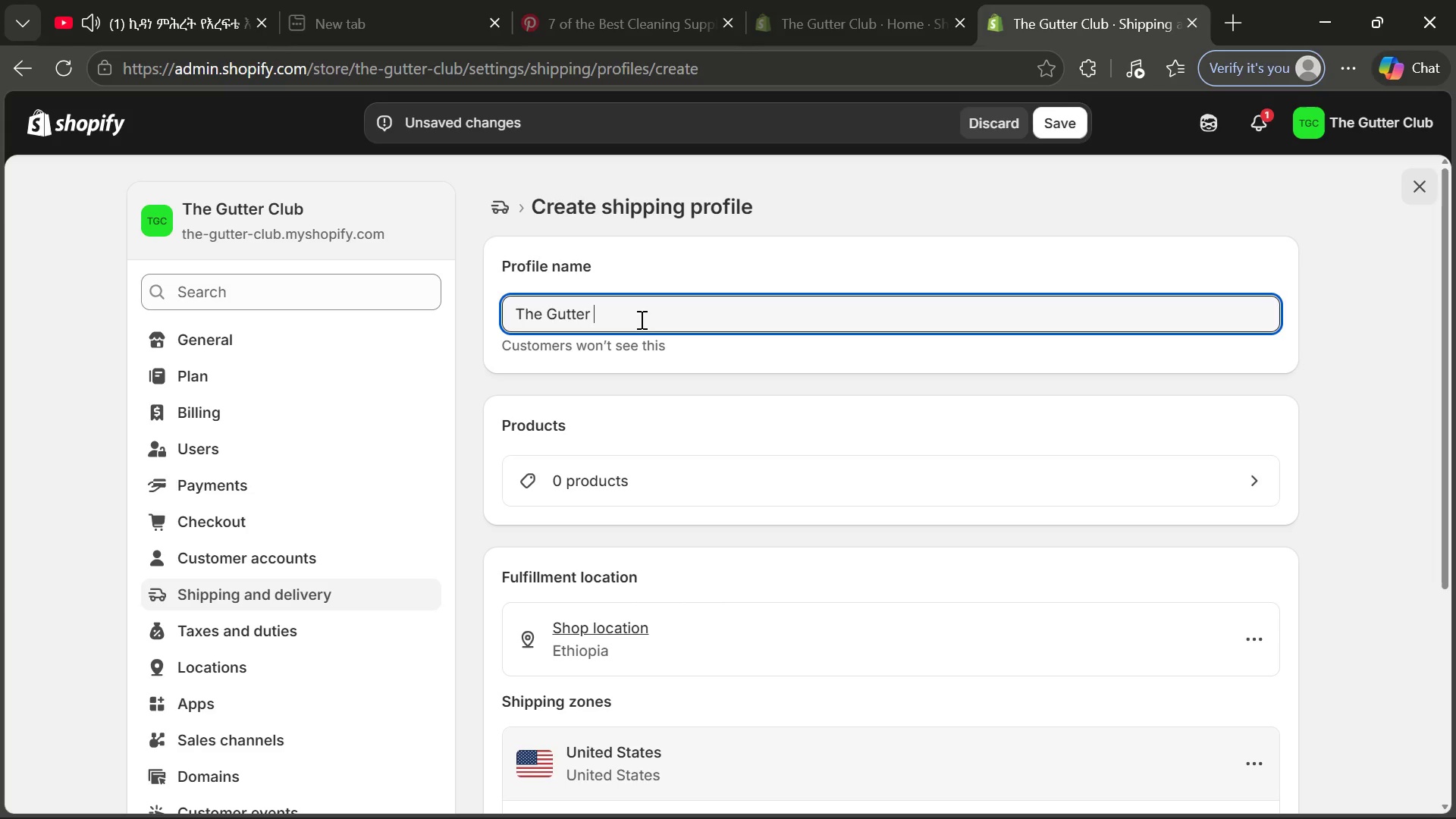 
type(Club Shipping)
 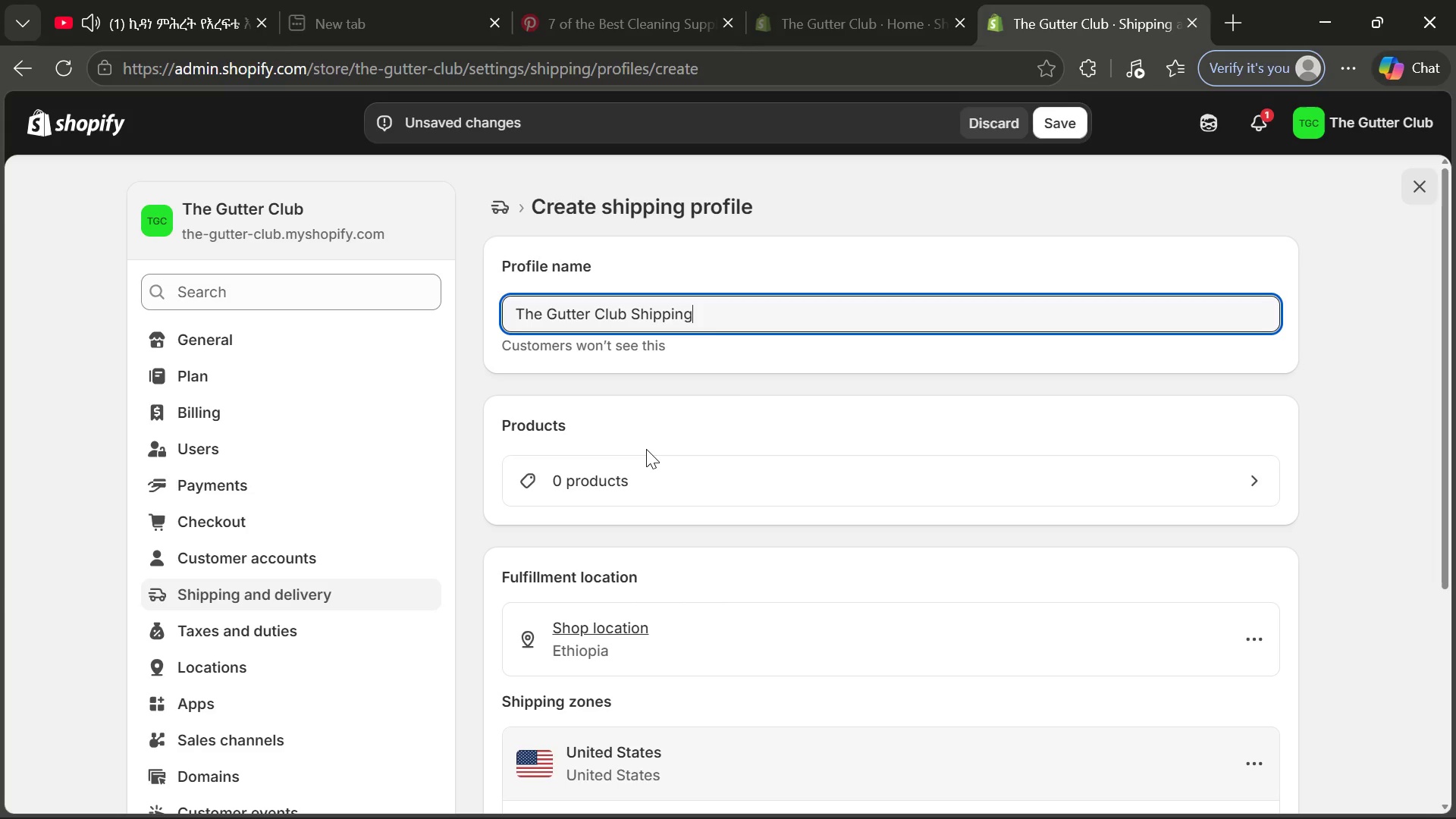 
left_click([638, 483])
 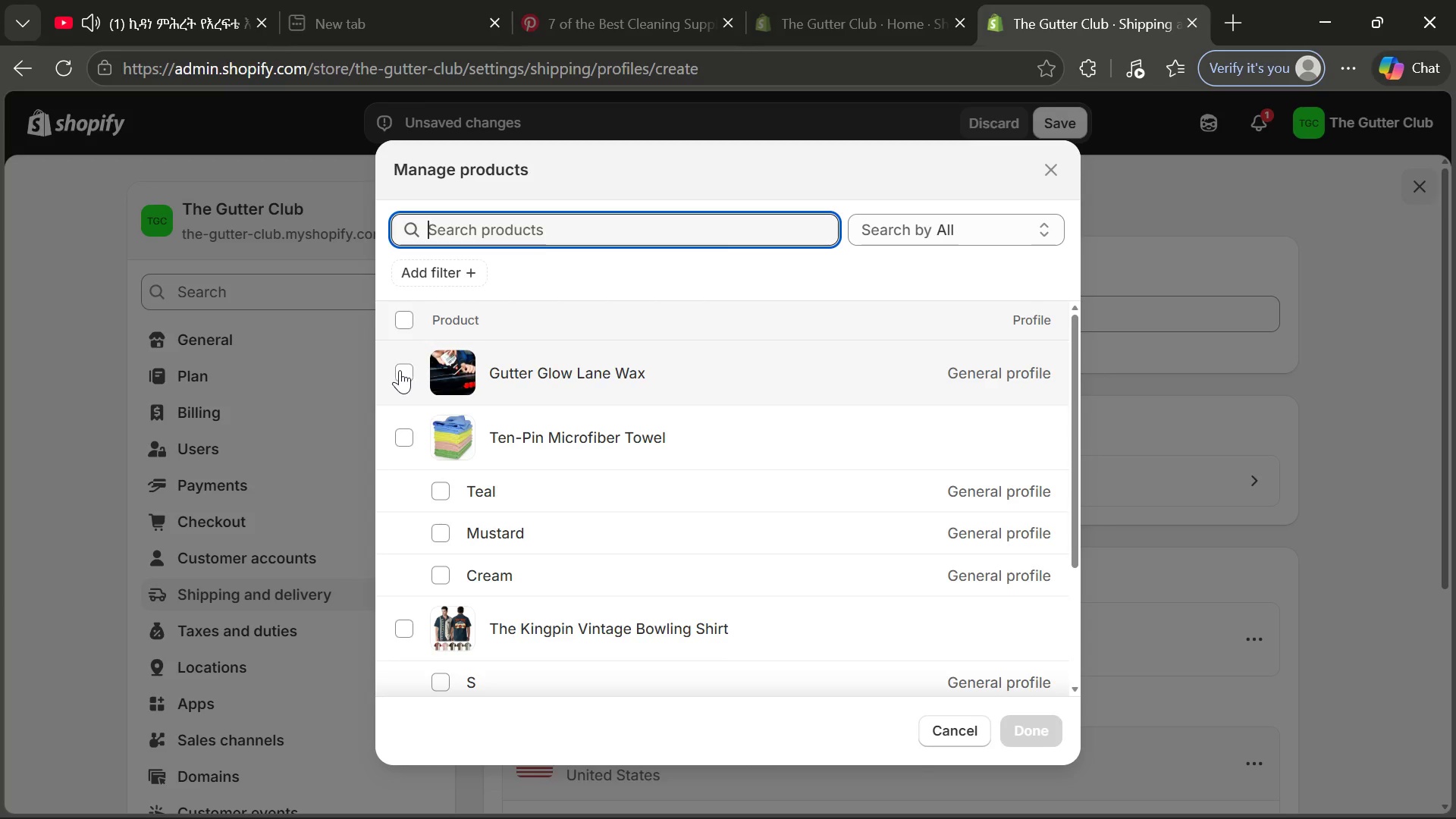 
wait(5.11)
 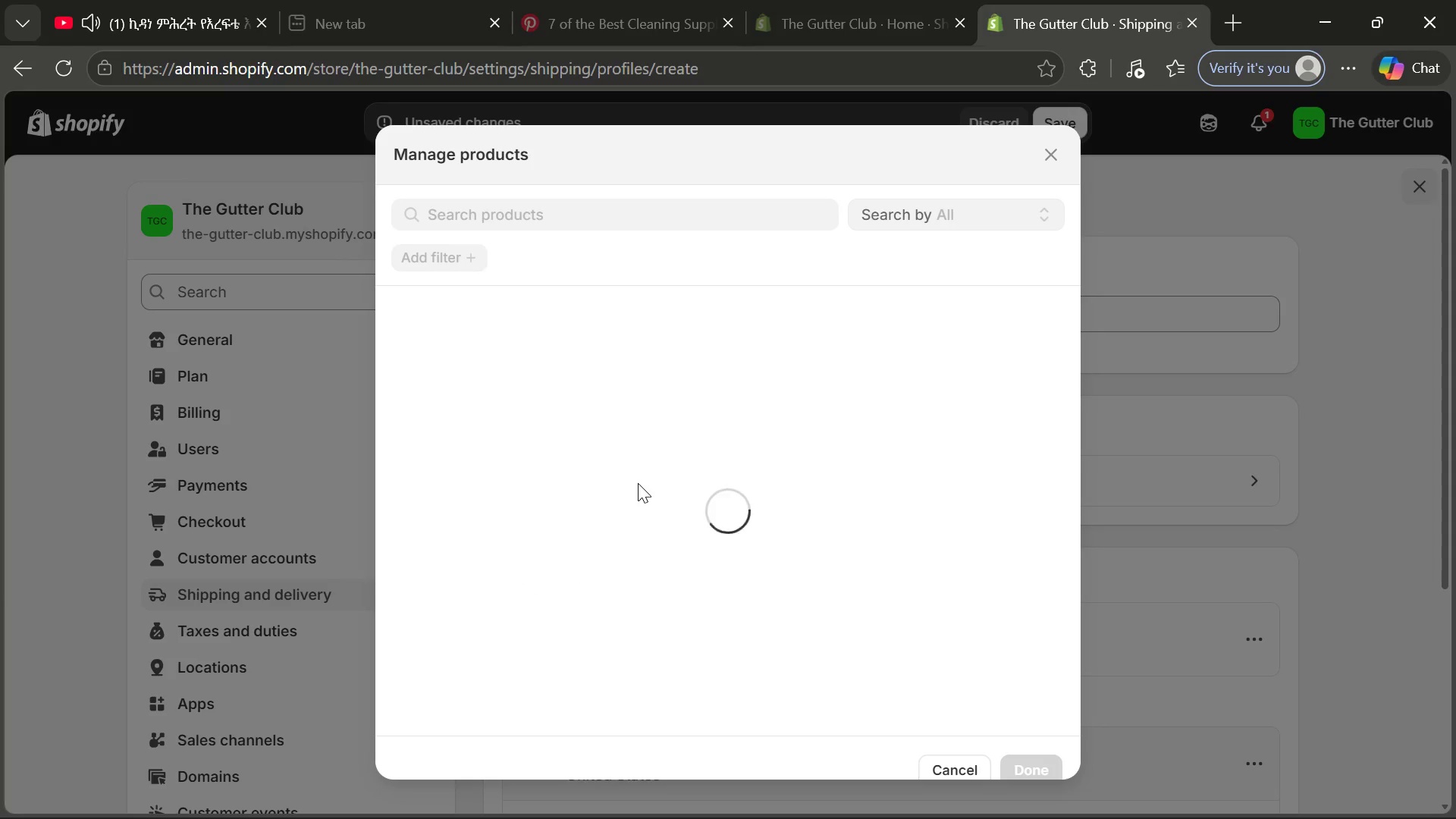 
left_click([406, 329])
 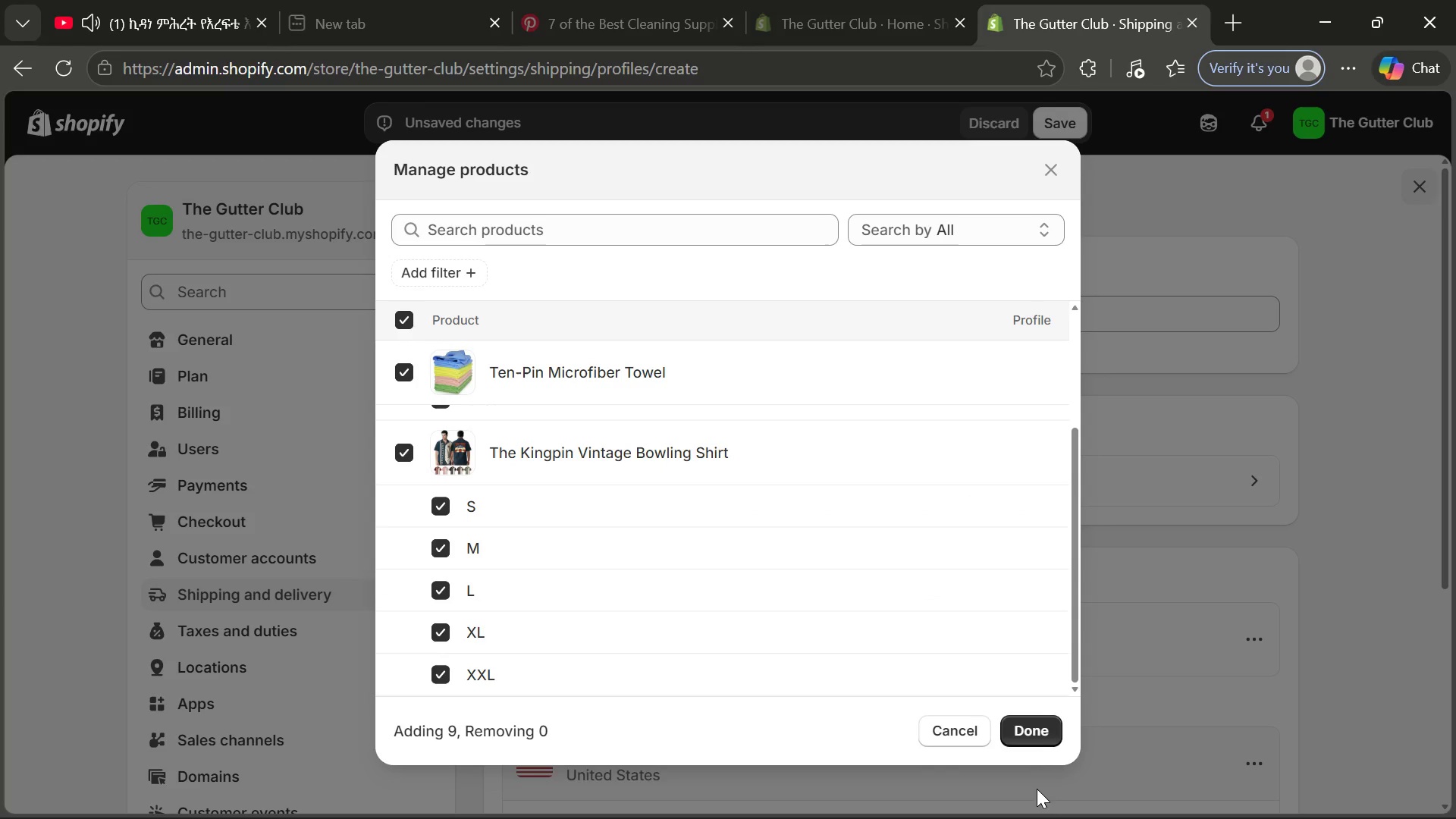 
left_click([1043, 727])
 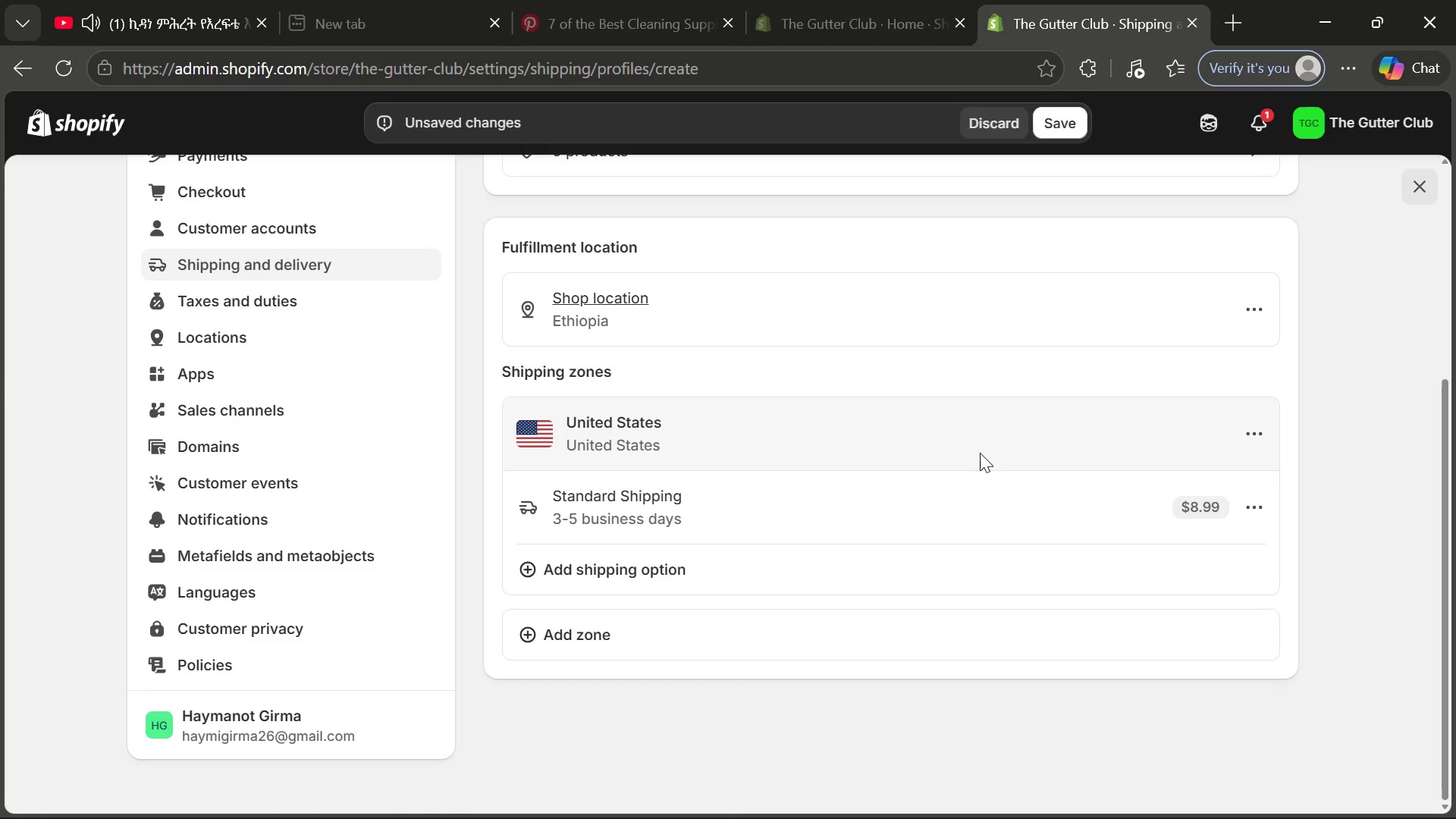 
wait(7.41)
 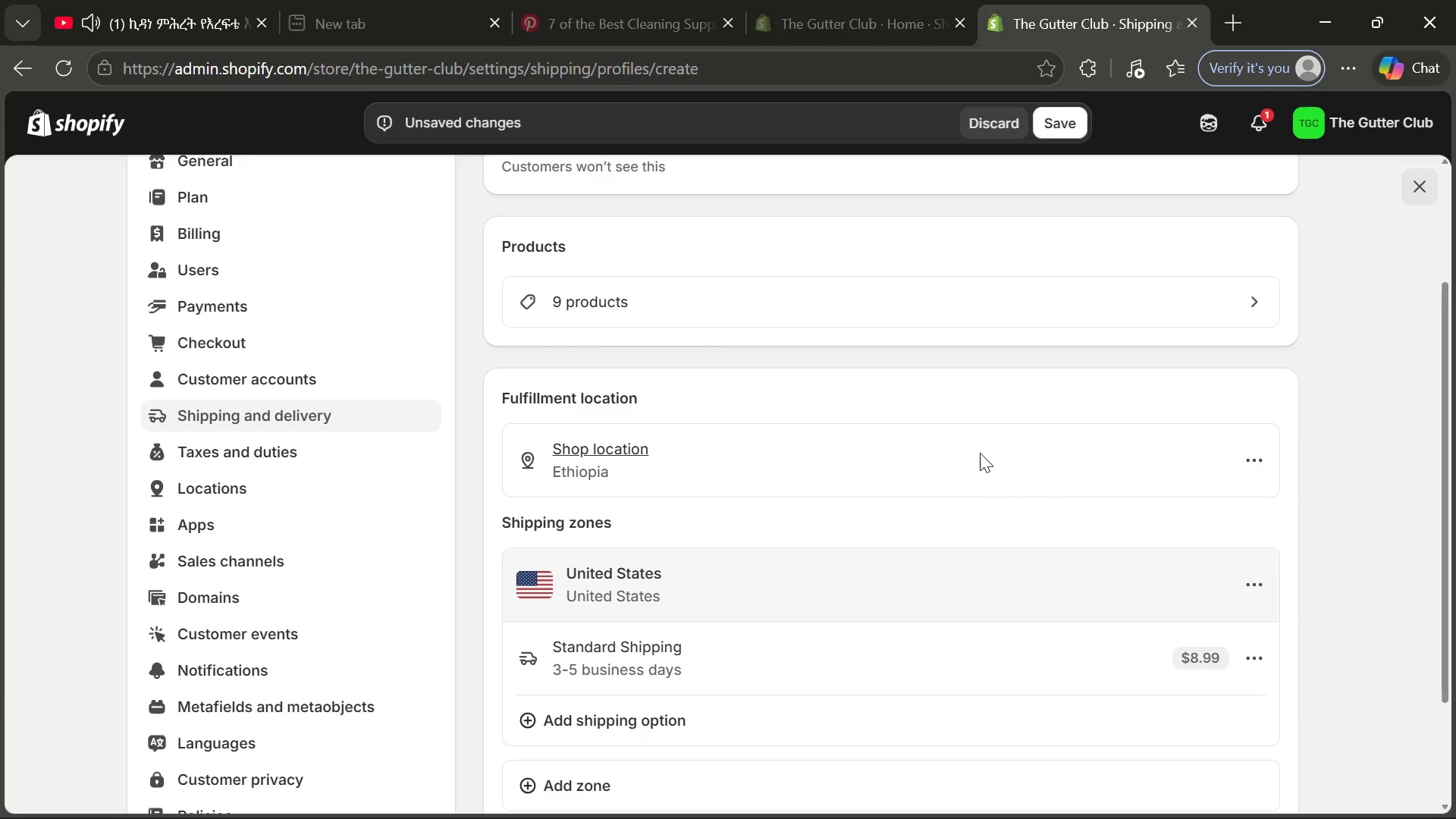 
left_click([1051, 134])
 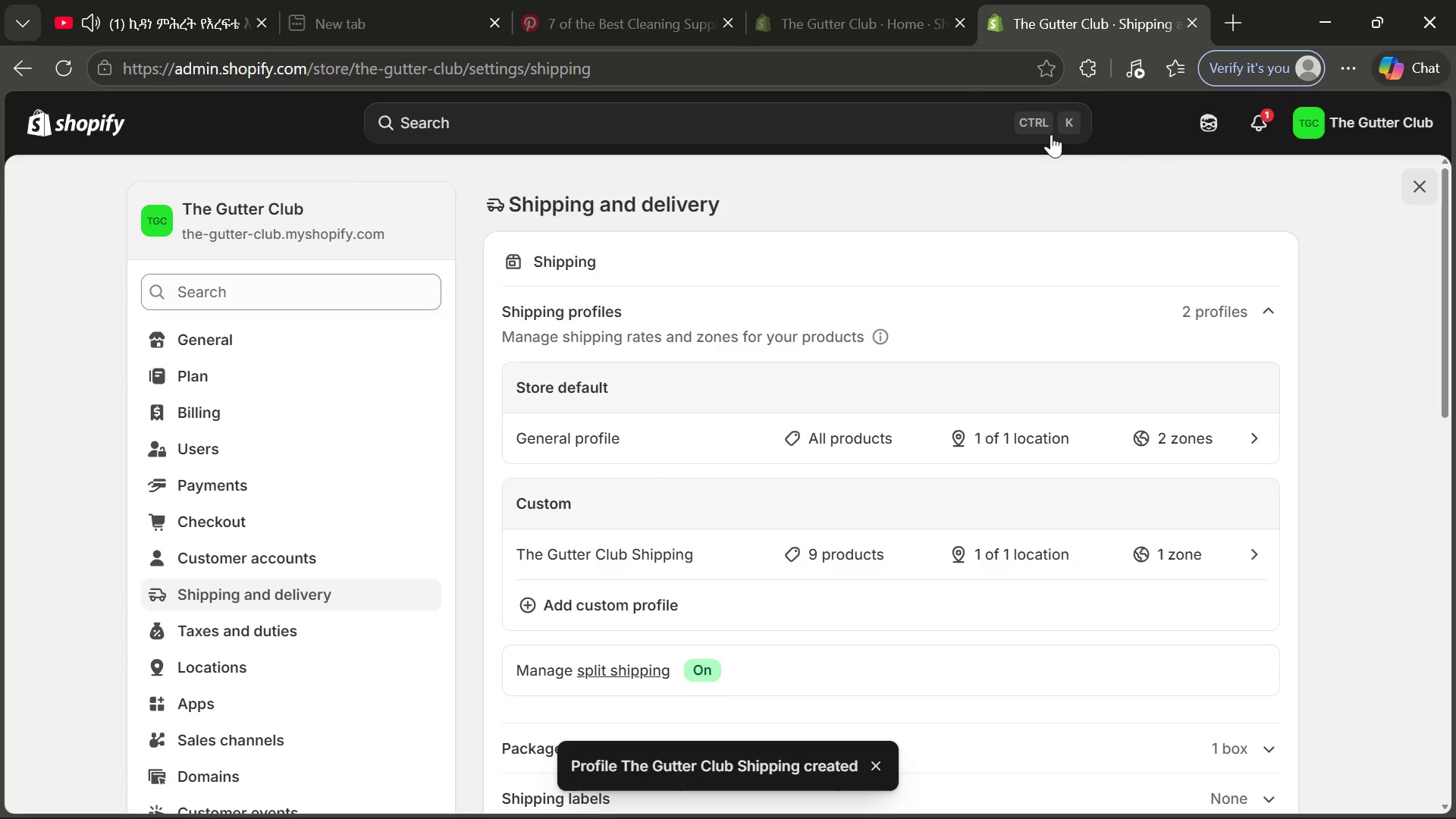 
wait(9.61)
 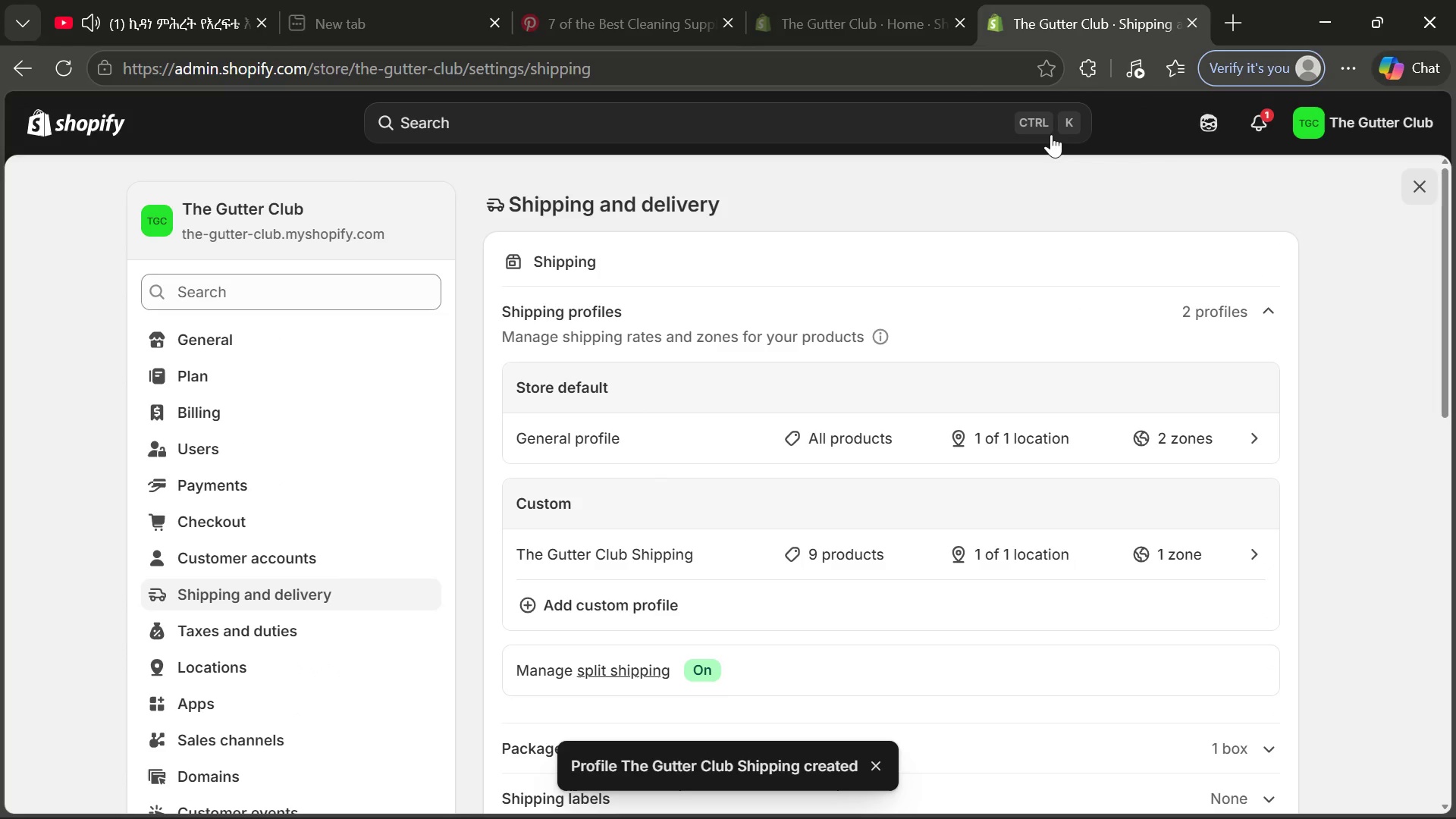 
left_click([112, 121])
 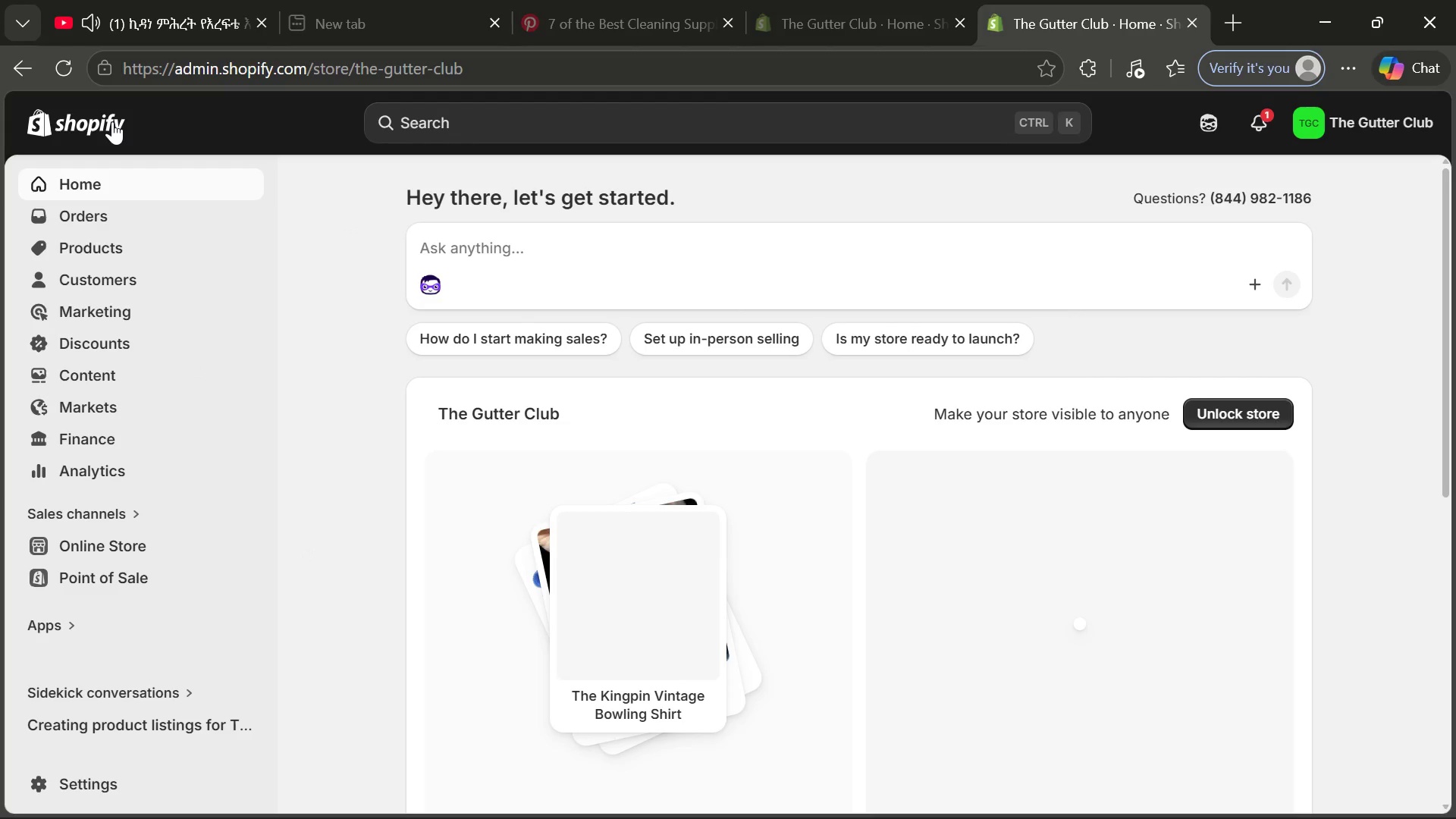 
wait(8.91)
 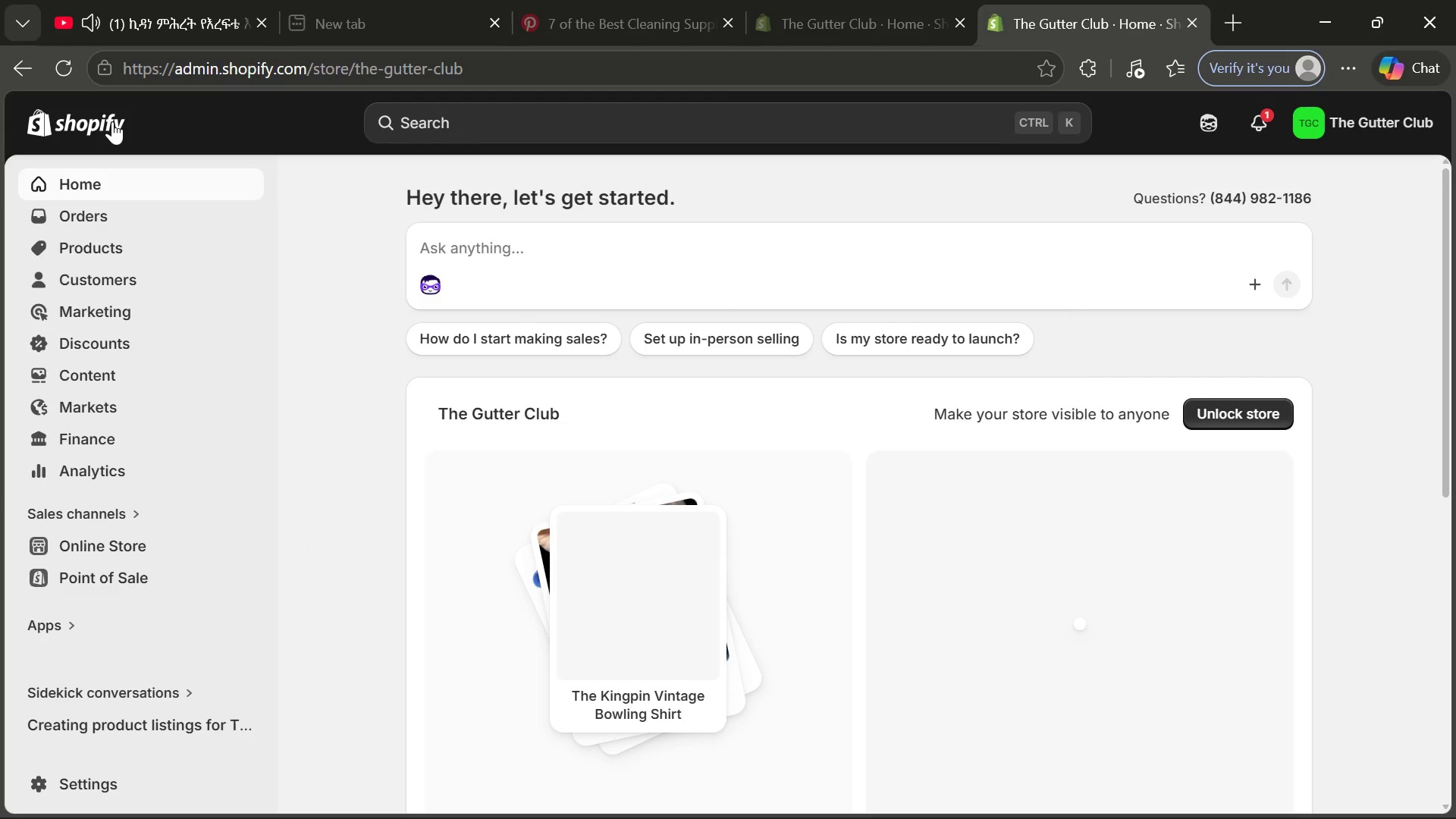 
left_click([115, 788])
 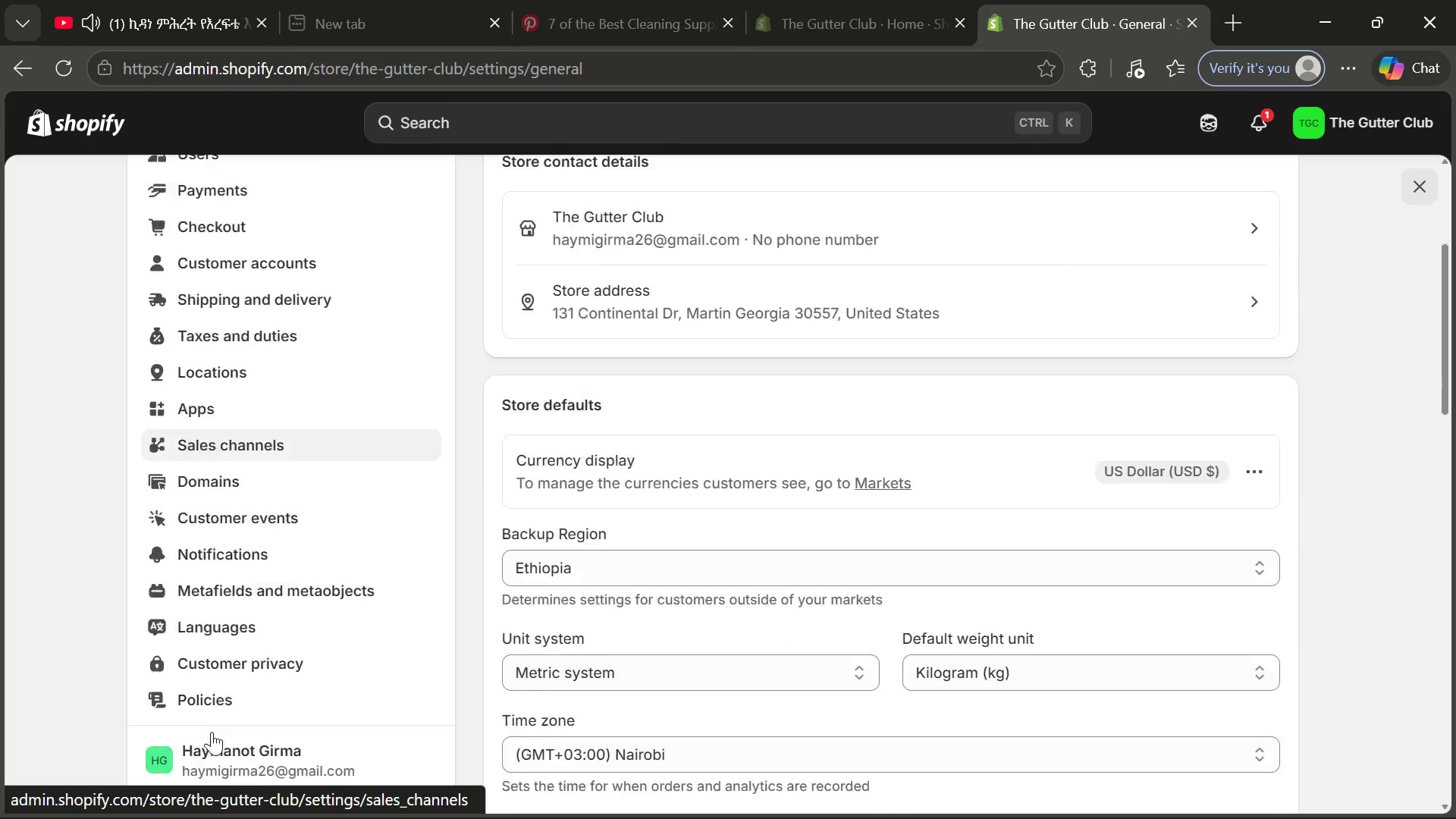 
wait(7.39)
 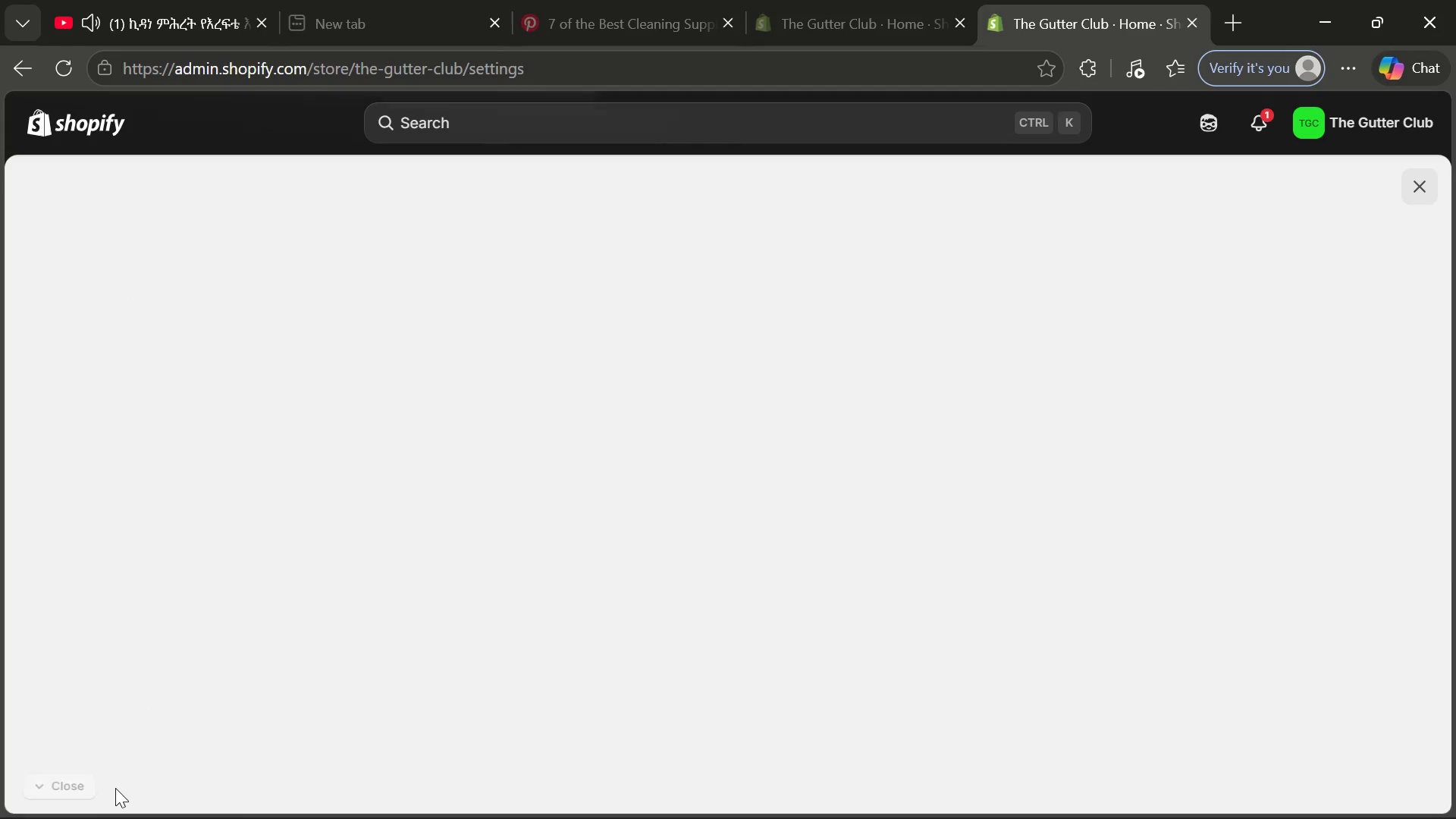 
left_click([226, 554])
 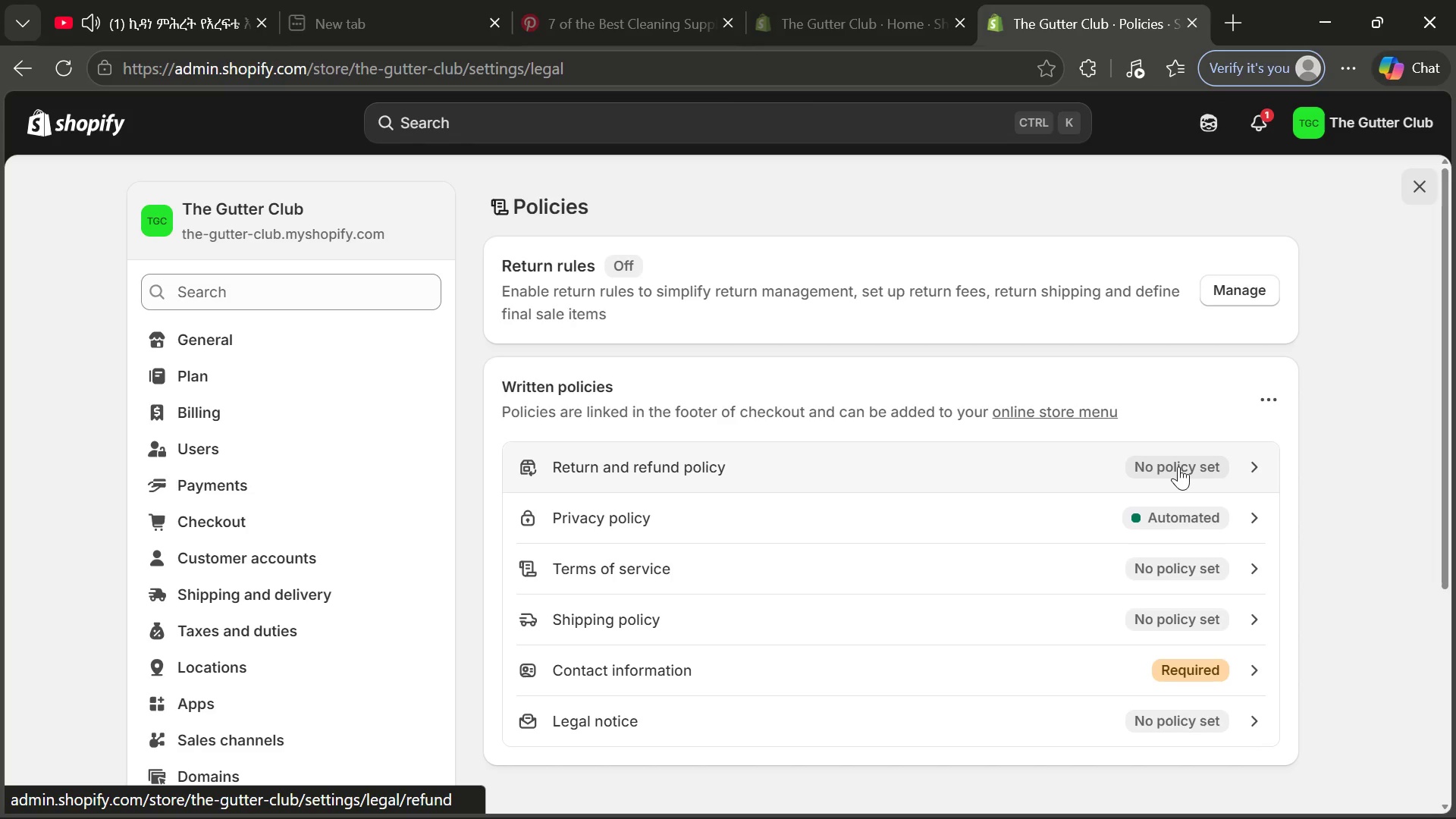 
wait(6.53)
 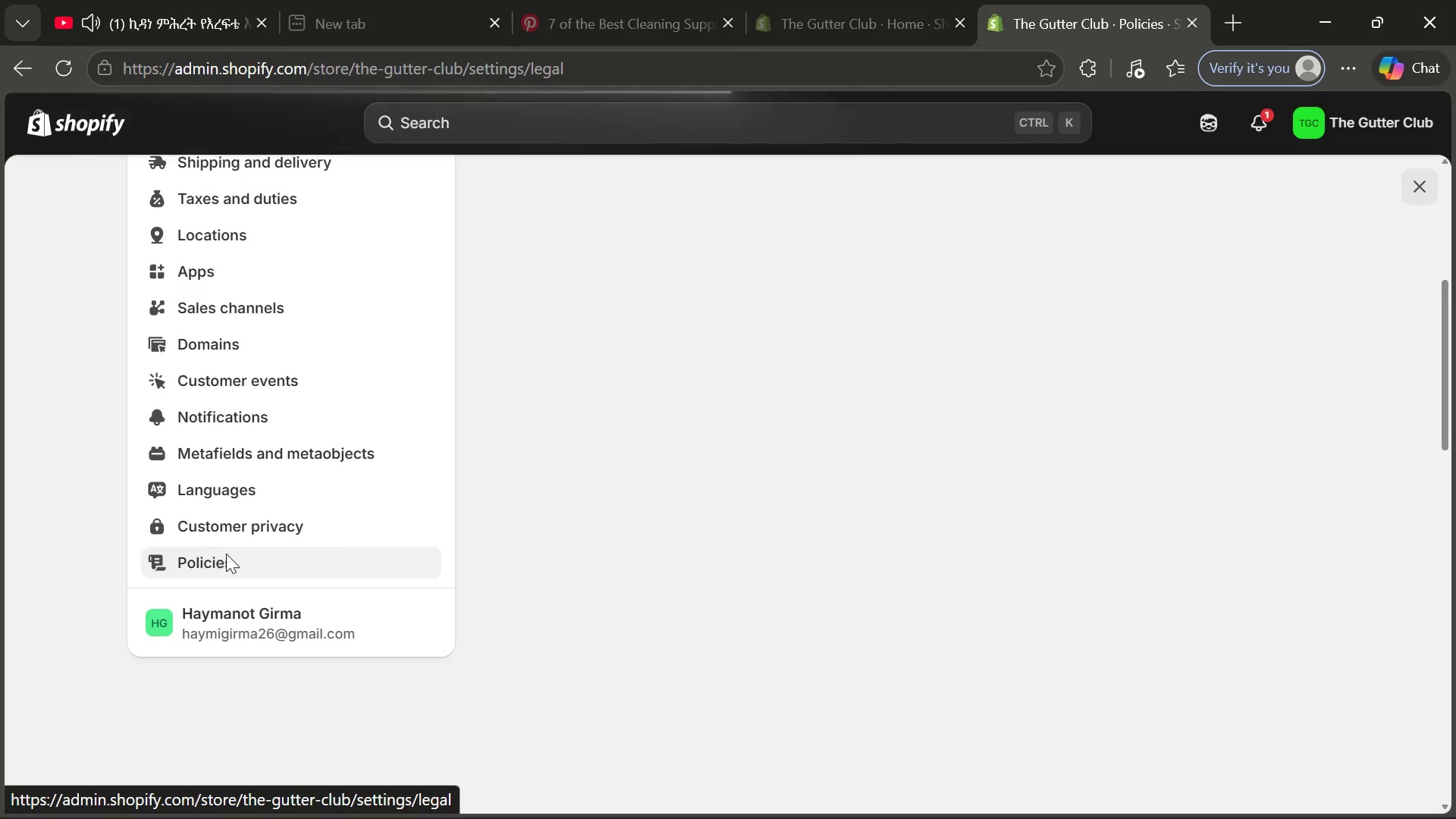 
left_click([1178, 466])
 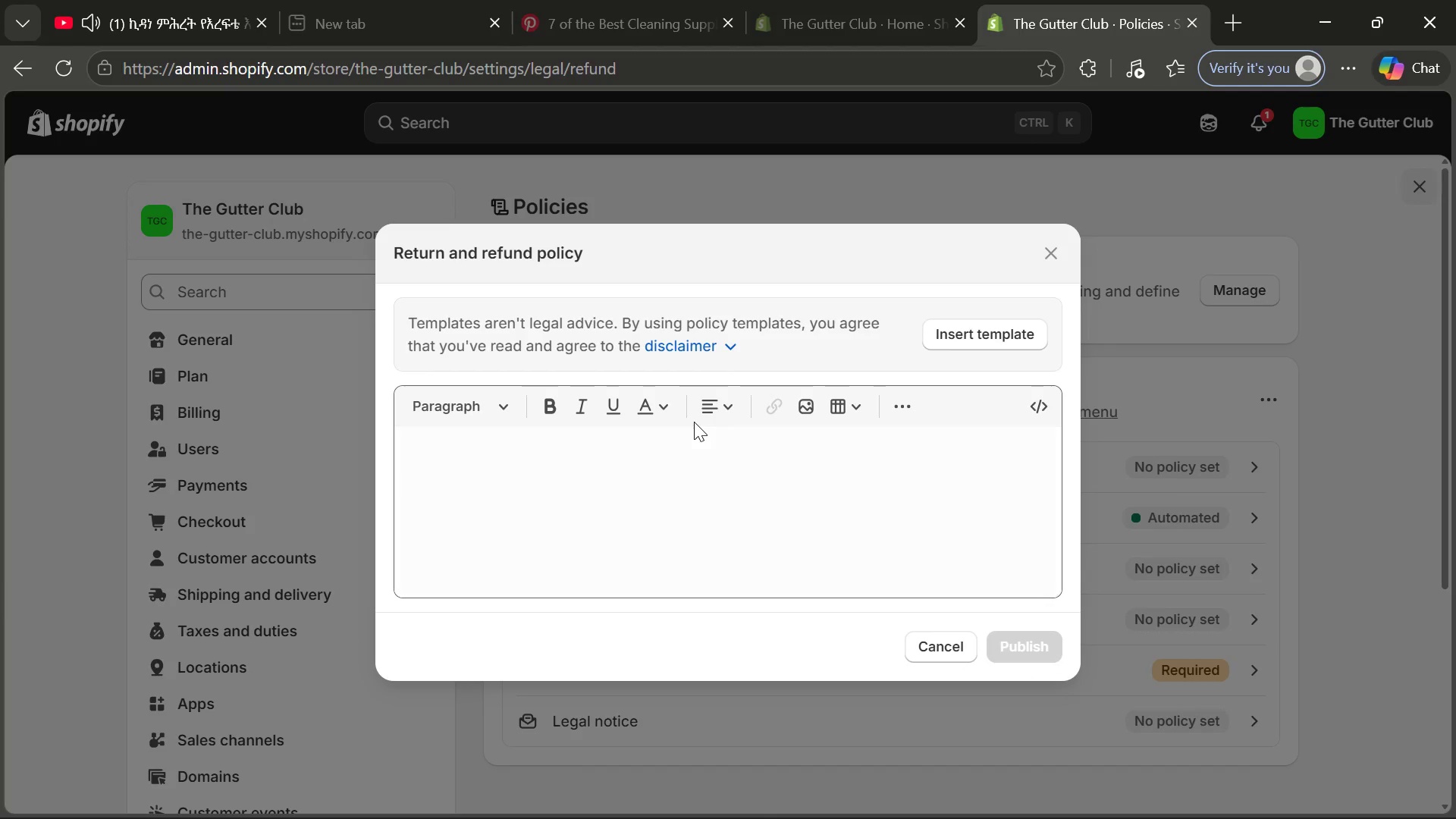 
left_click([726, 497])
 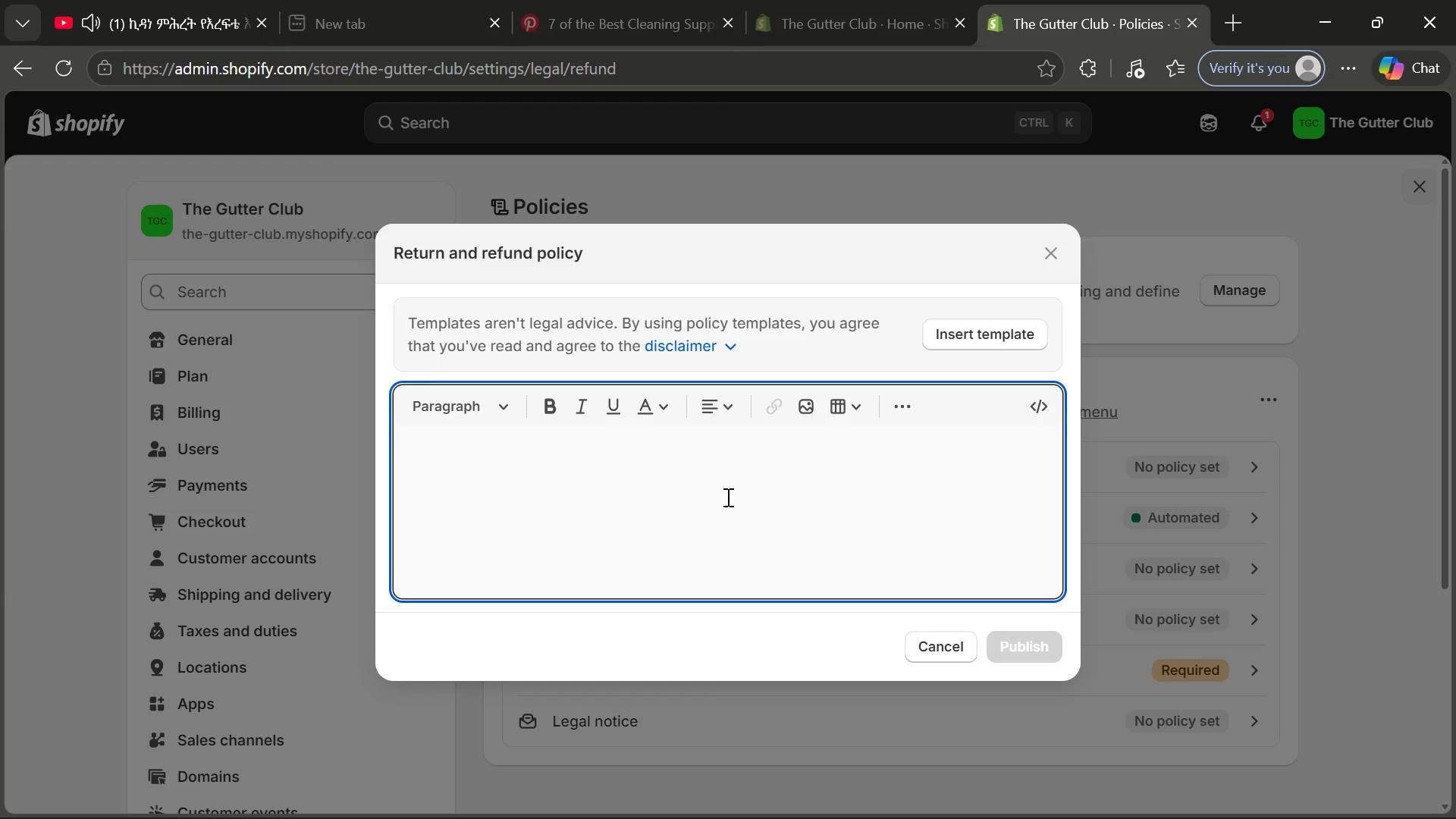 
wait(21.67)
 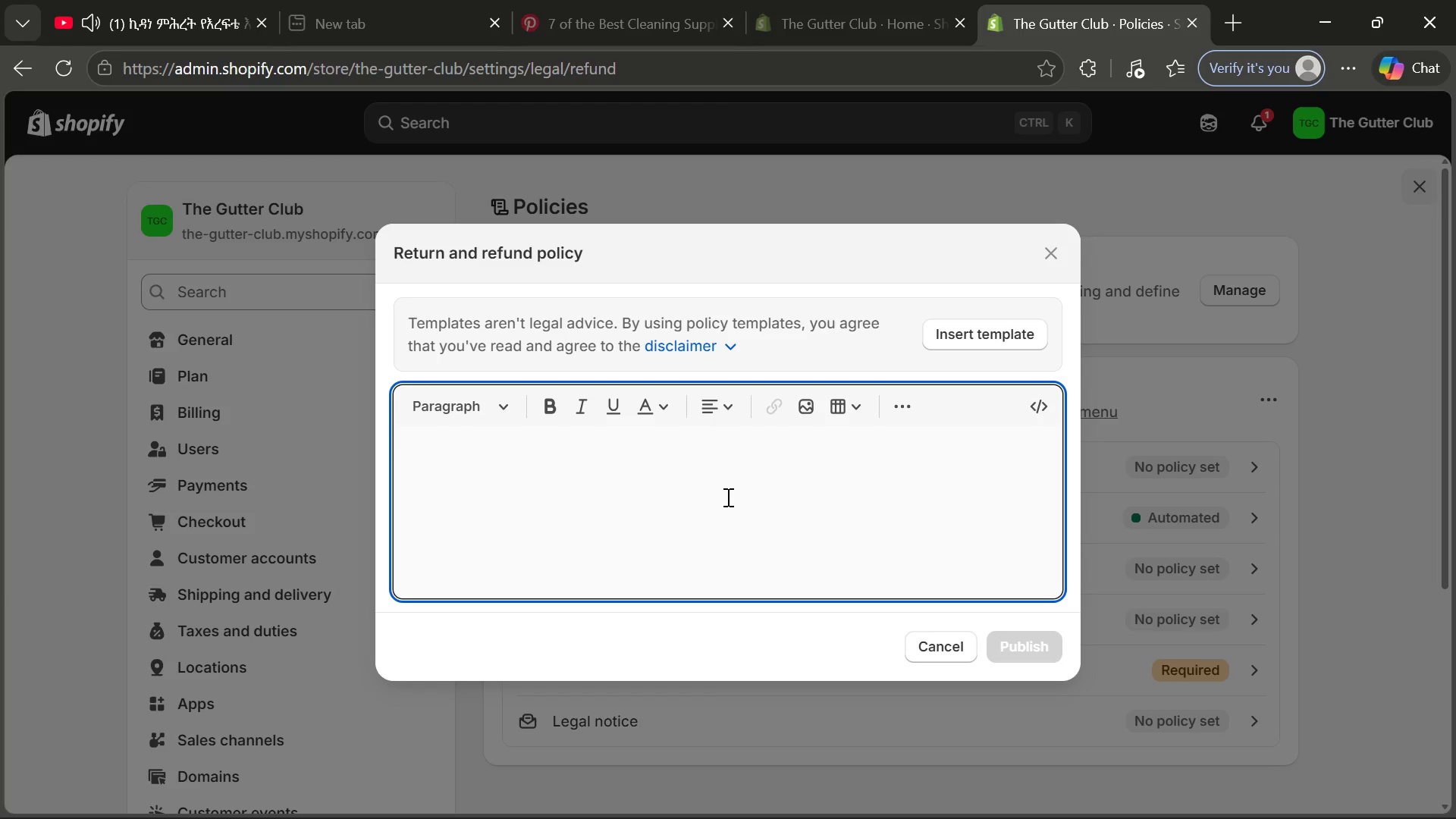 
type(We want you to feel consident with)
 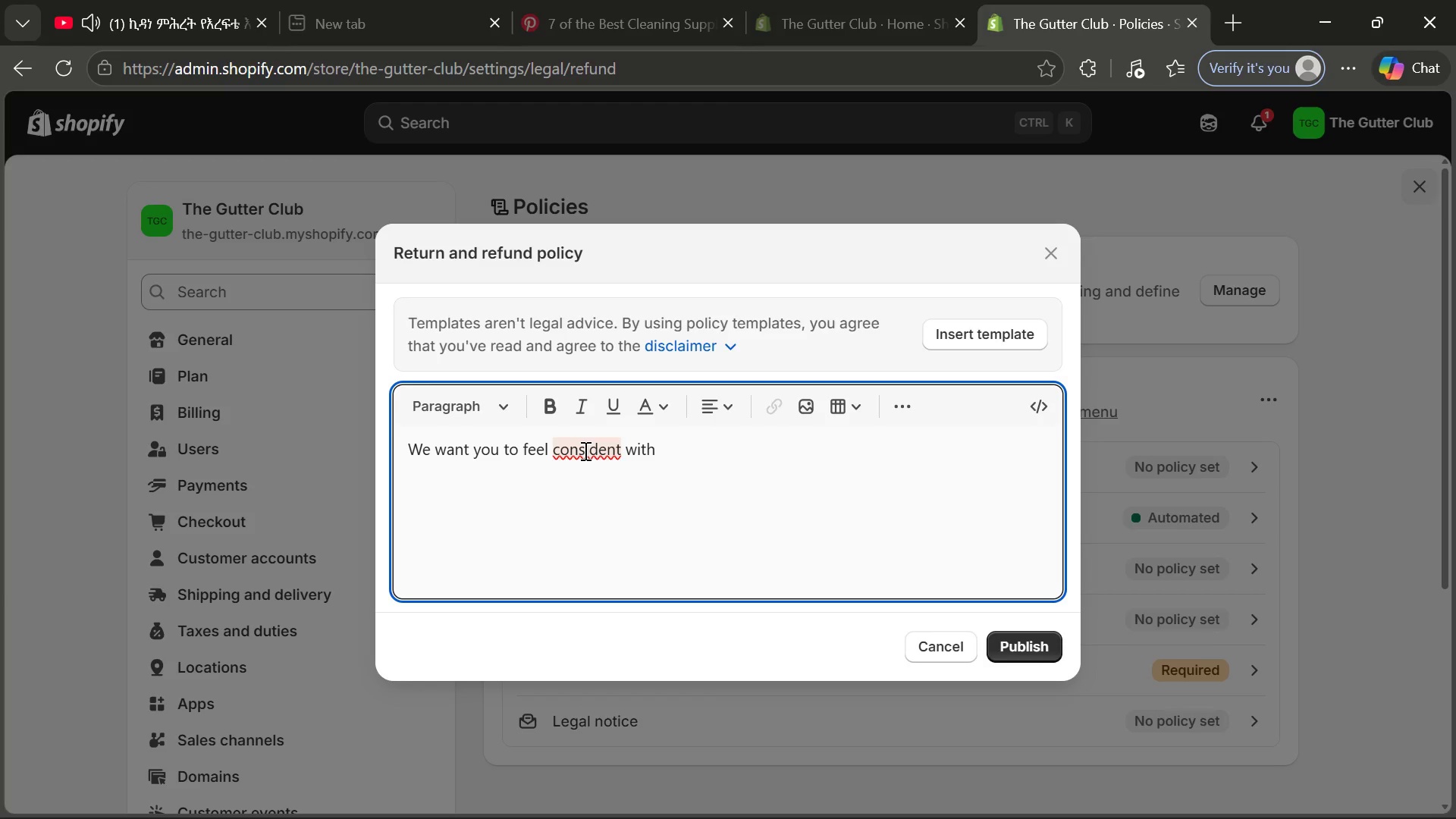 
left_click([584, 450])
 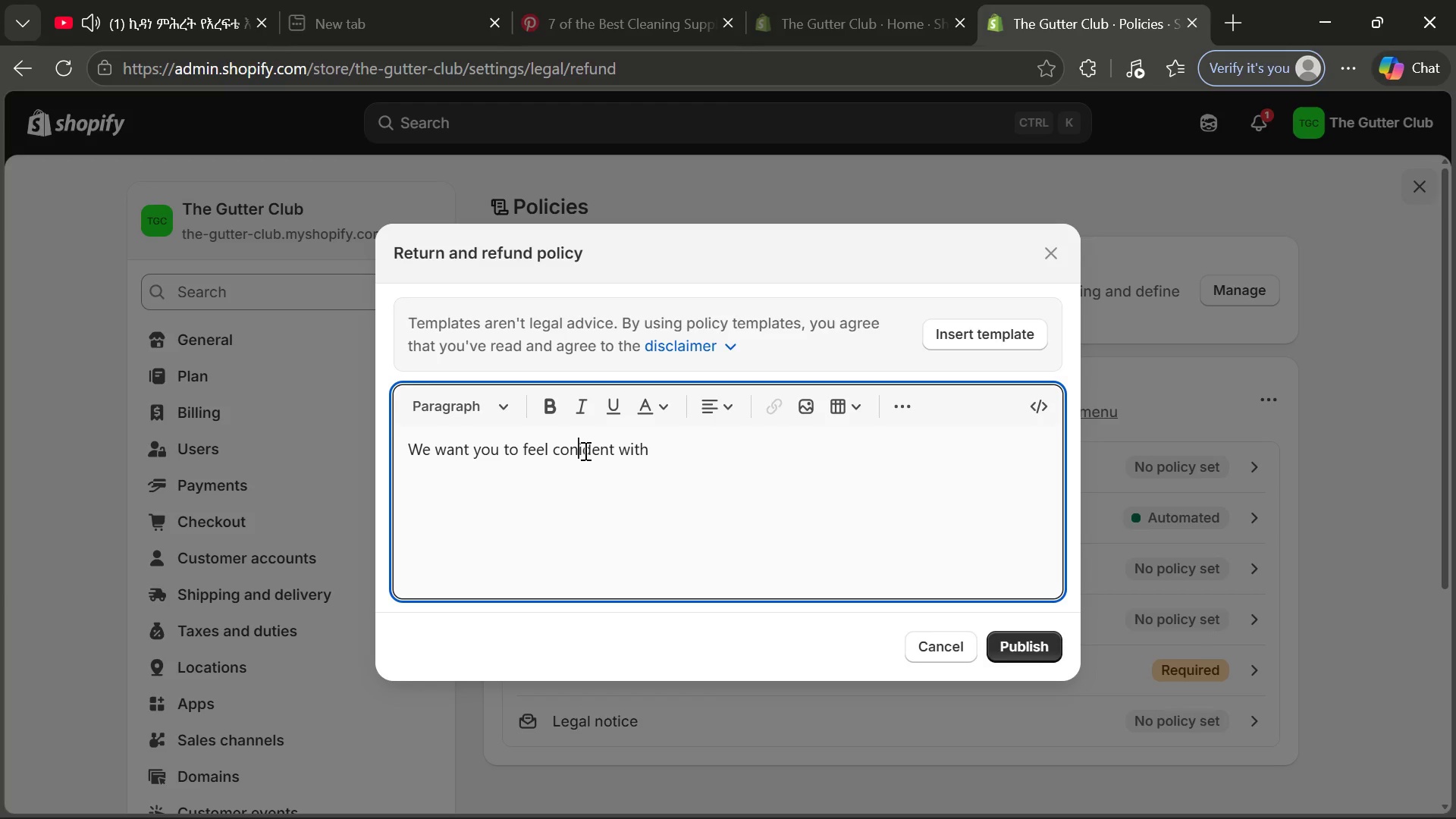 
key(Backspace)
 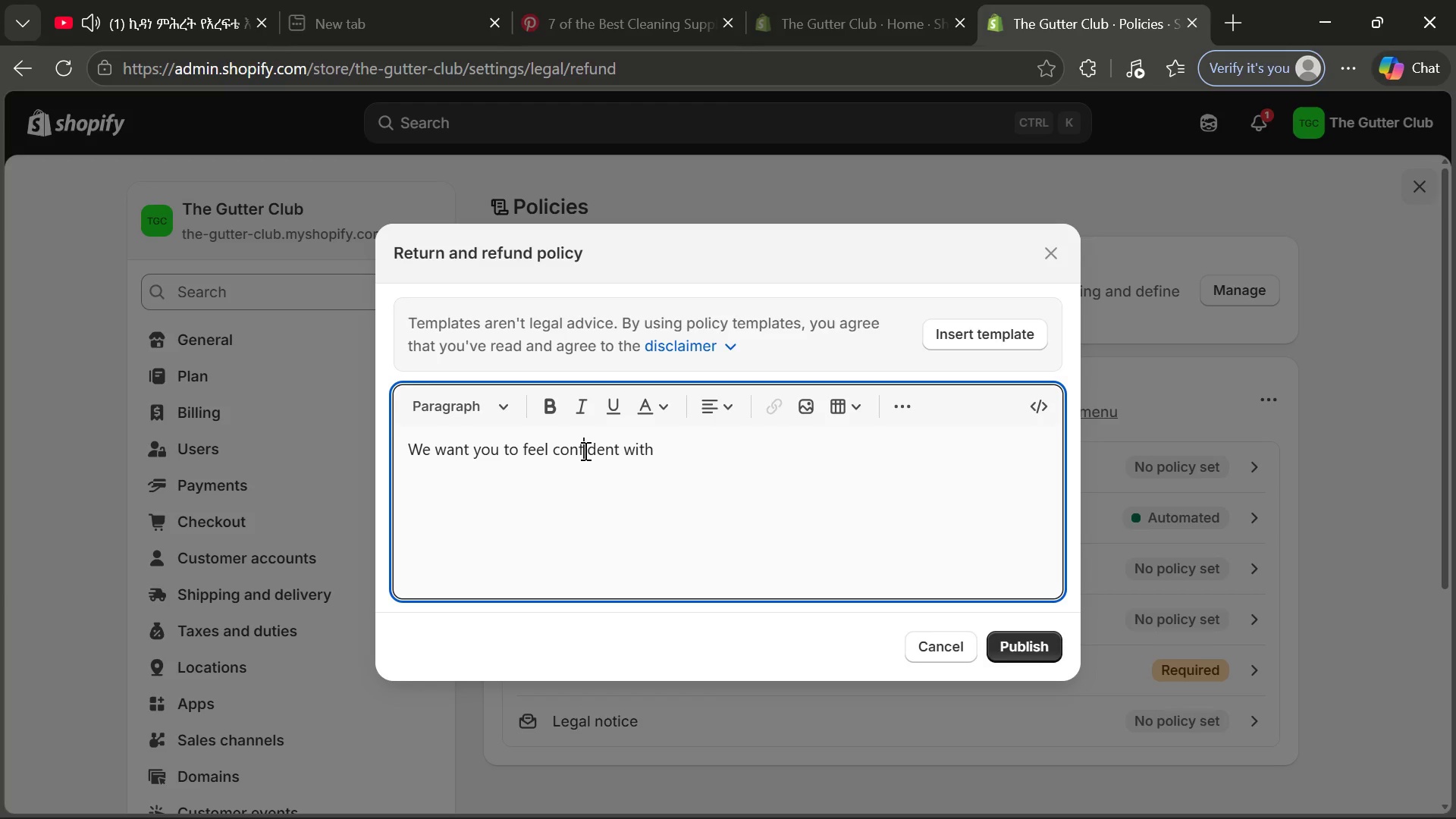 
key(F)
 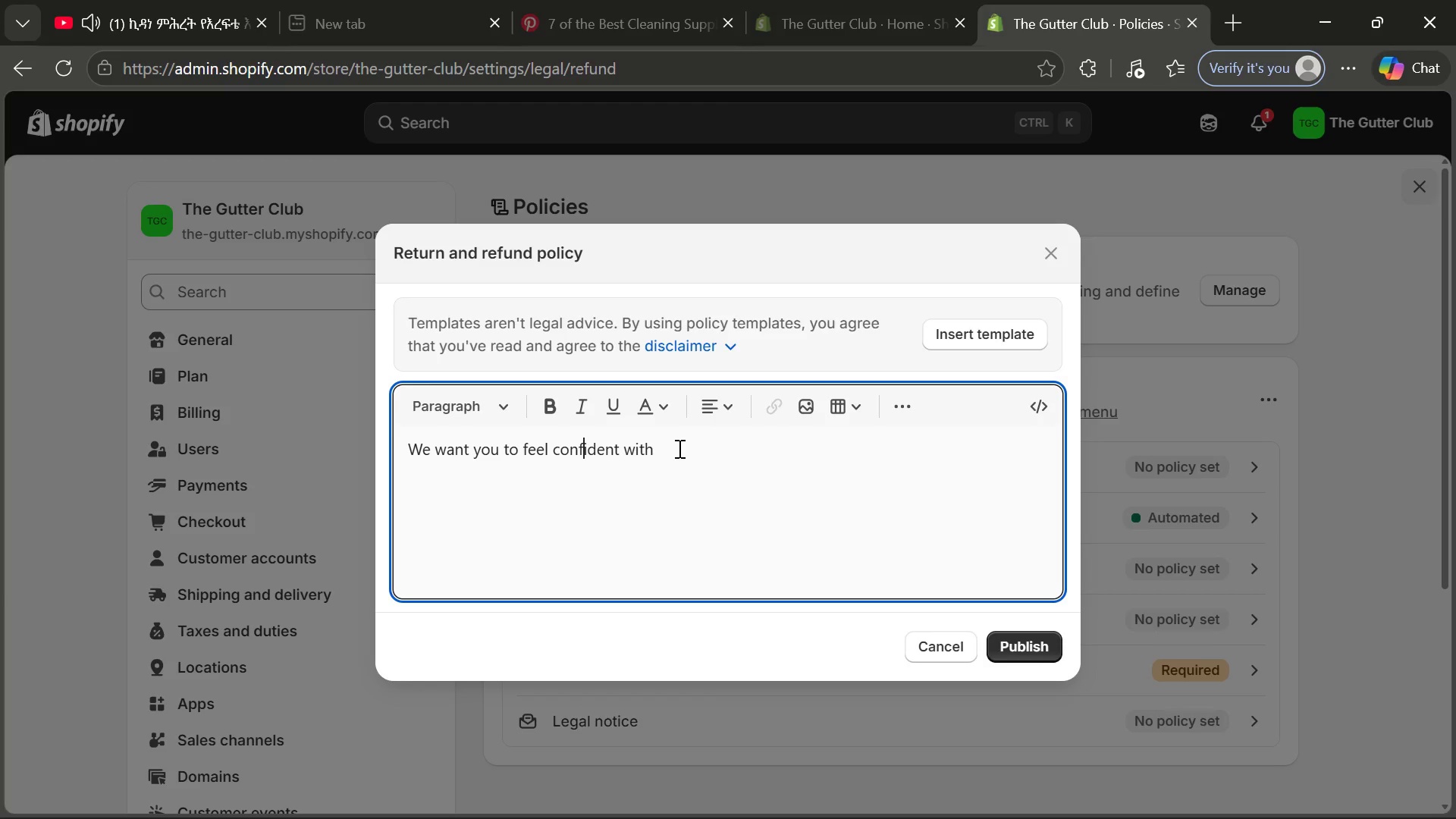 
left_click([678, 448])
 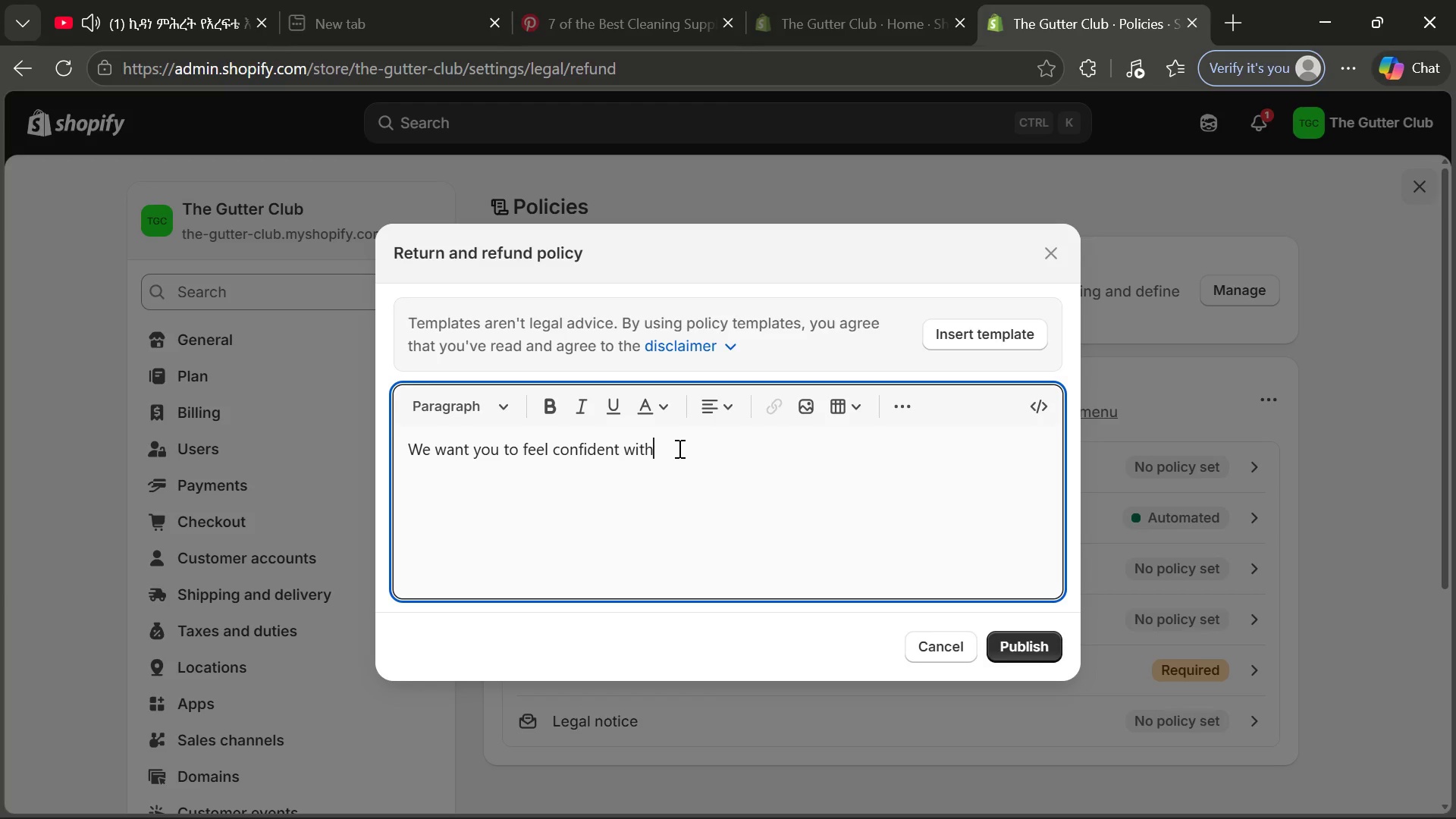 
type( every o)
key(Backspace)
type(purchase from The Gutter Club,)
 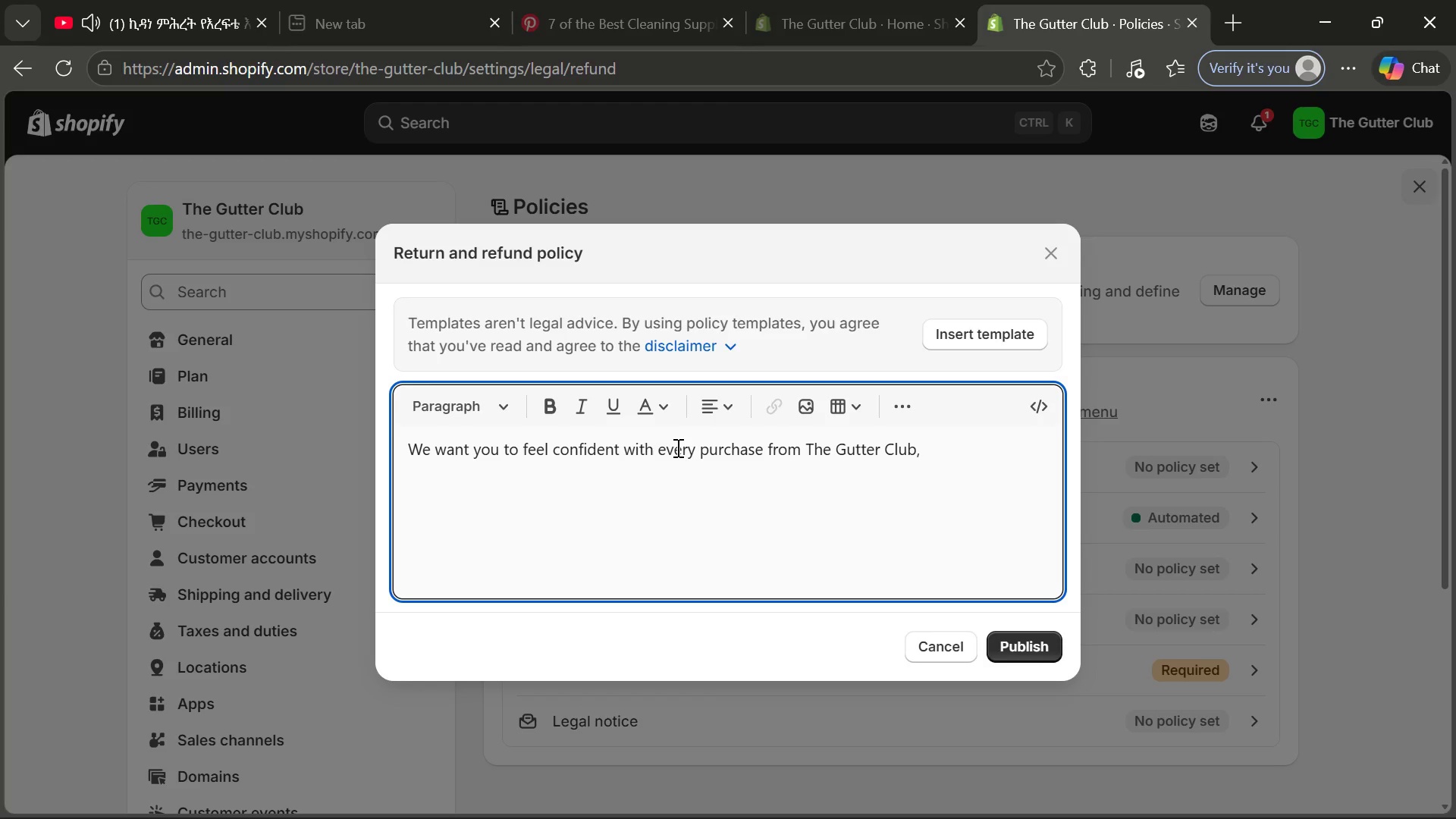 
key(Enter)
 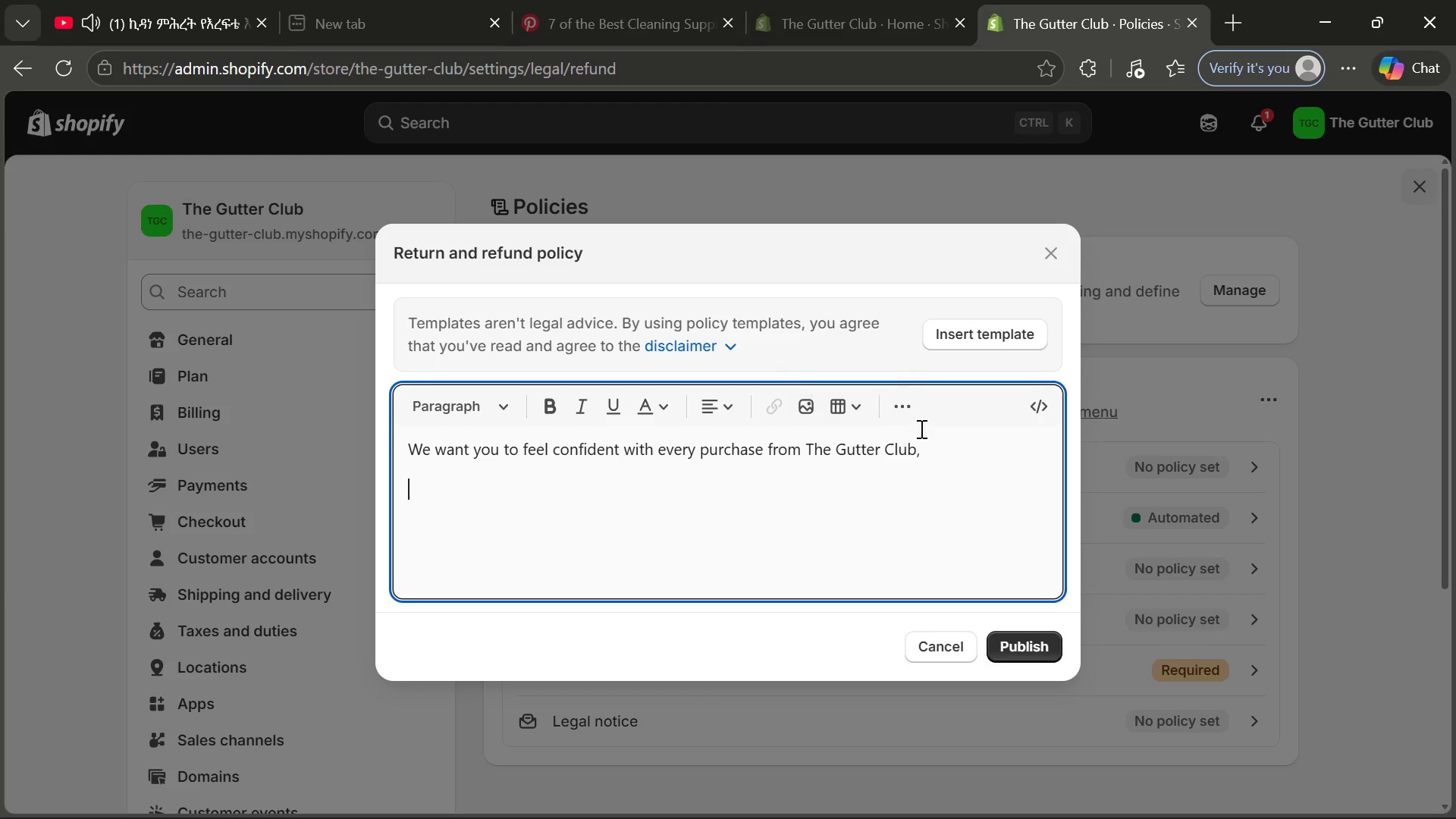 
left_click([930, 431])
 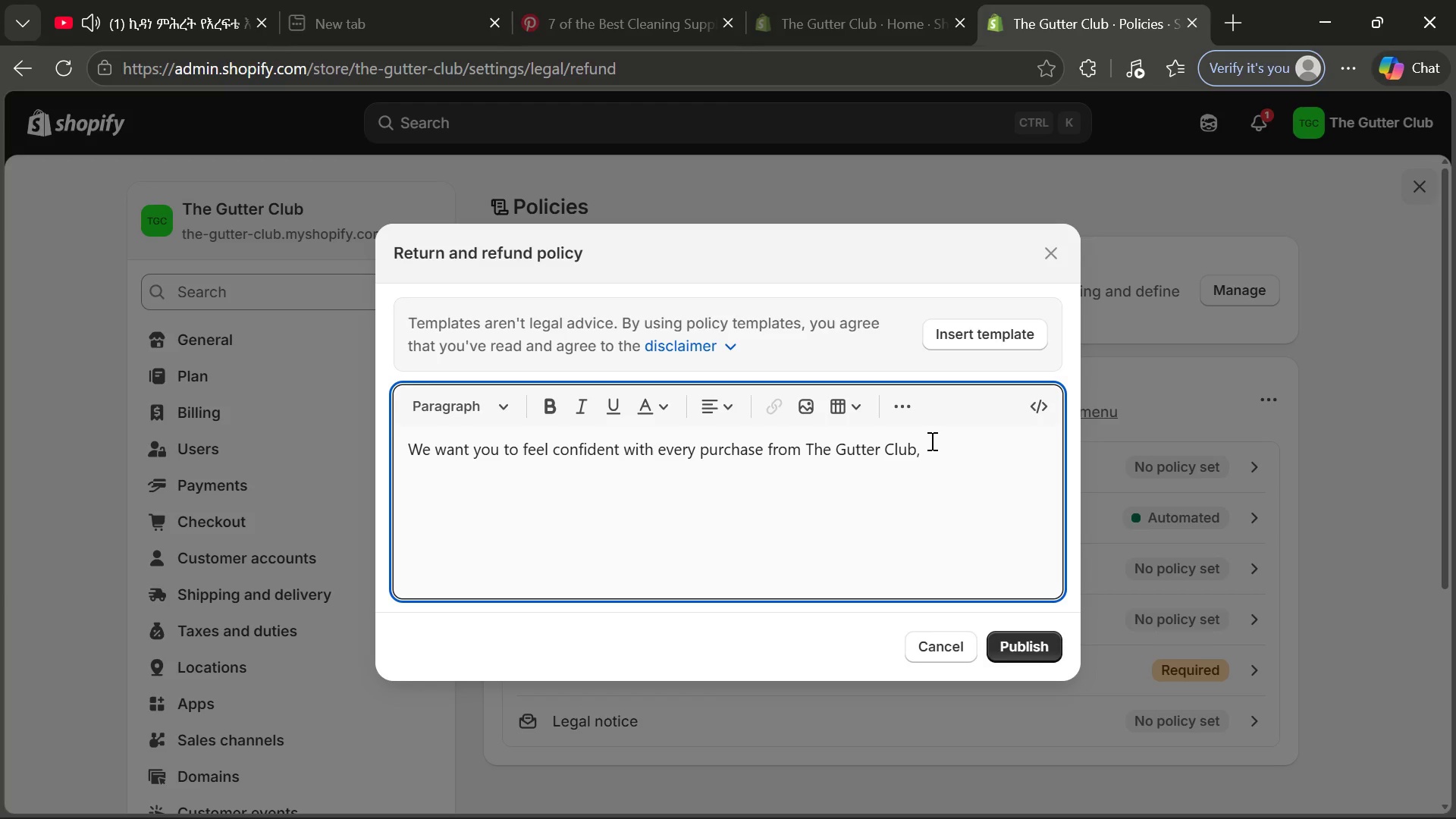 
key(Backspace)
 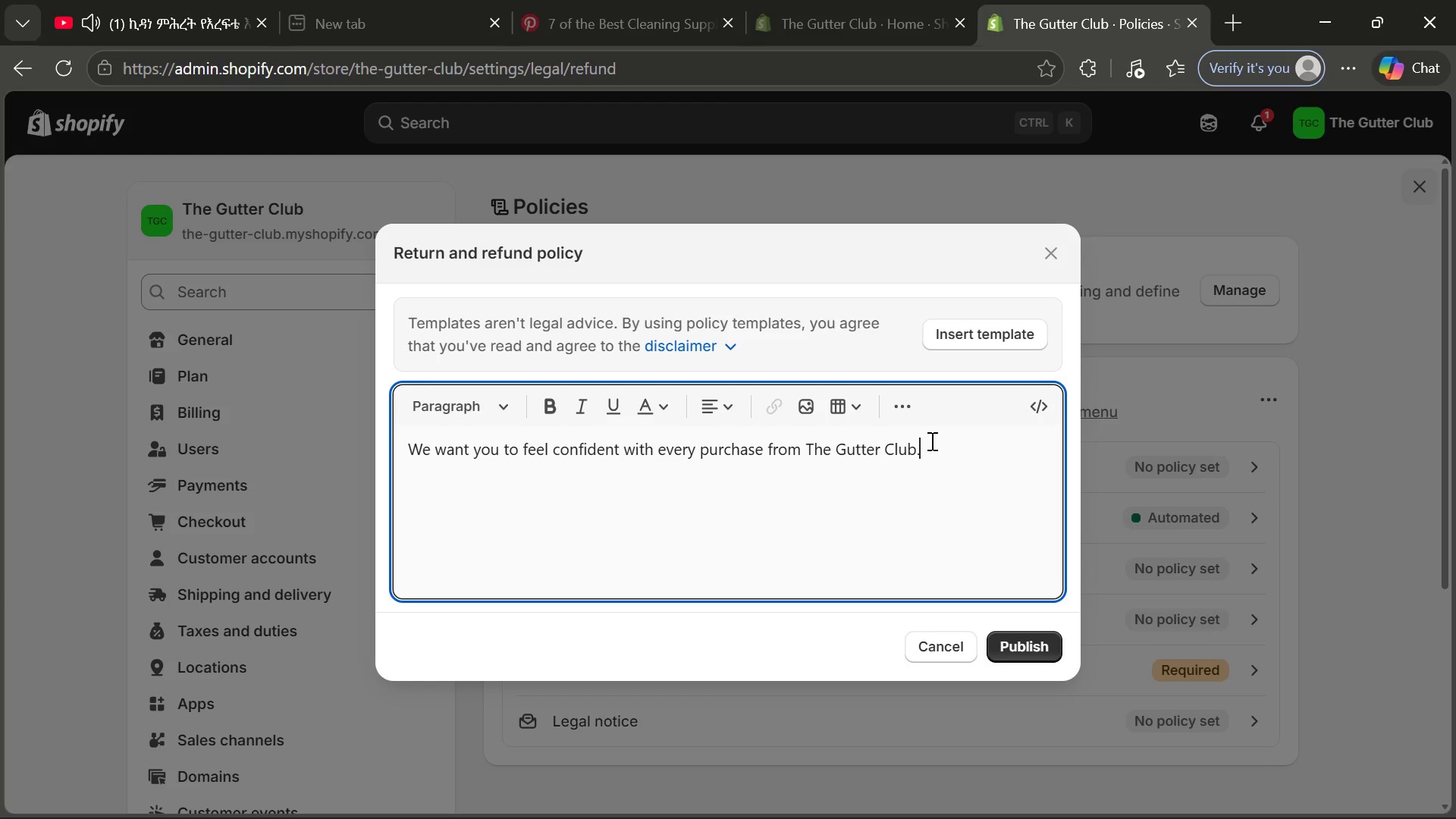 
key(Period)
 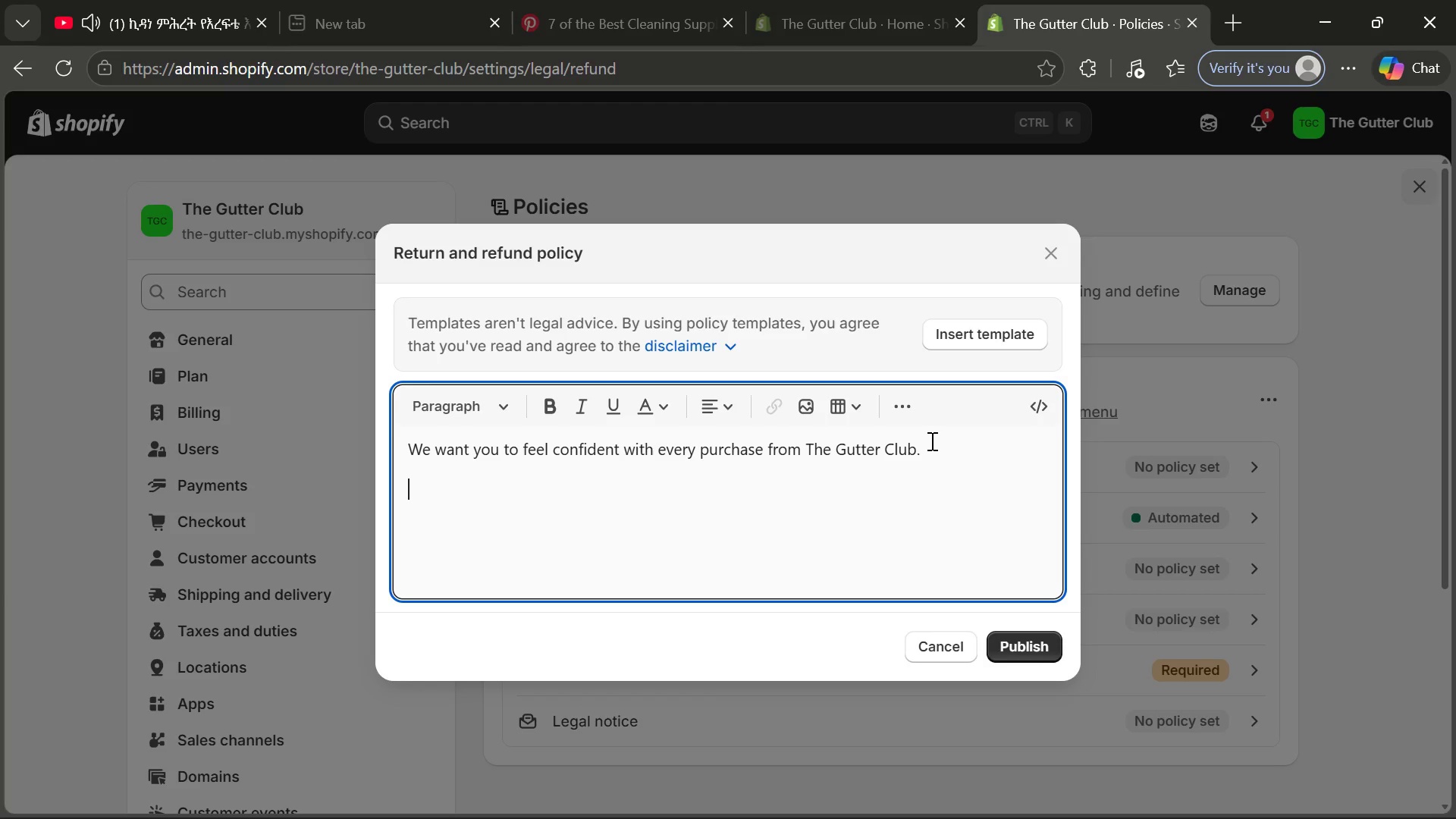 
key(Enter)
 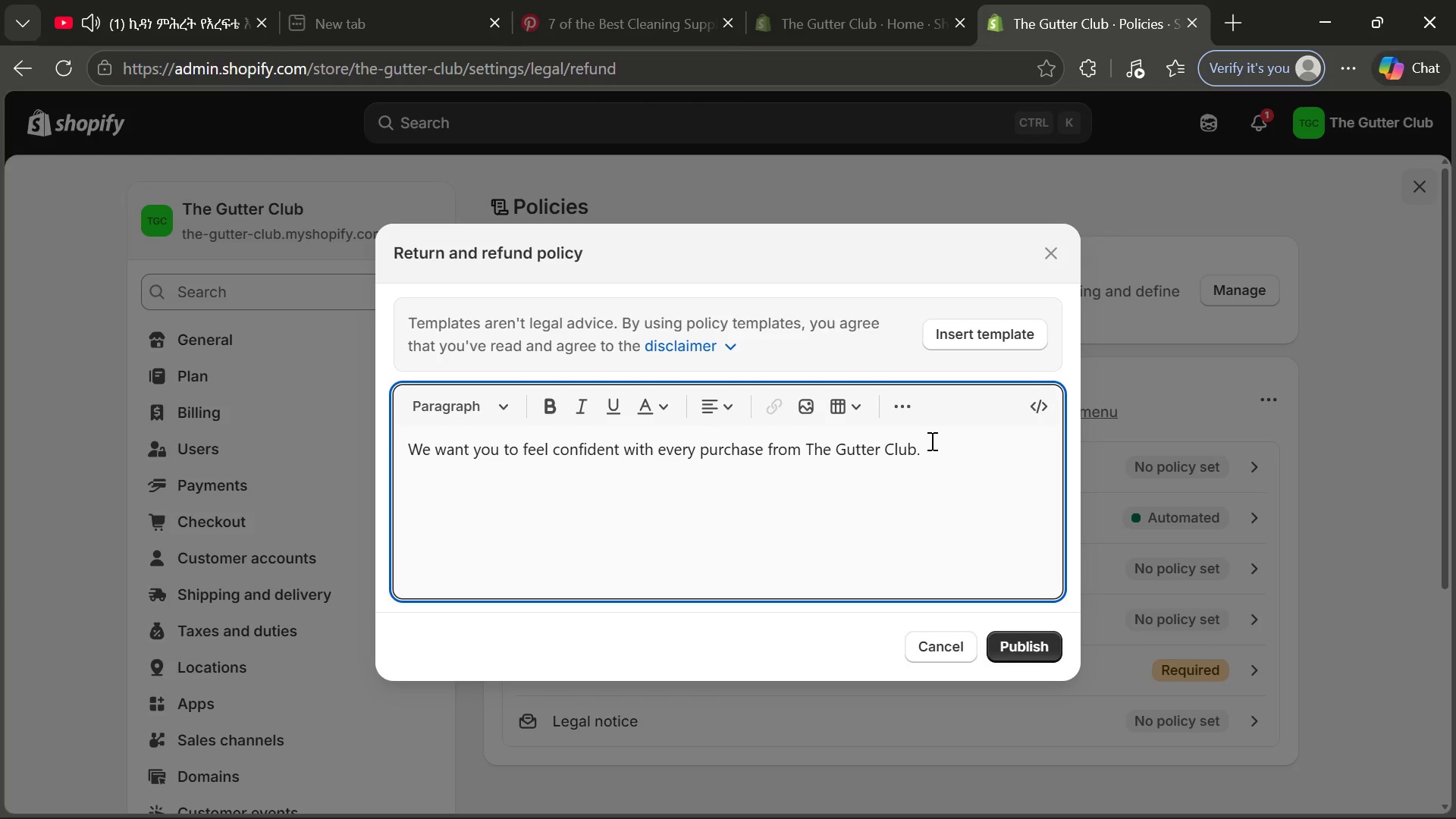 
type(If you are not fully)
 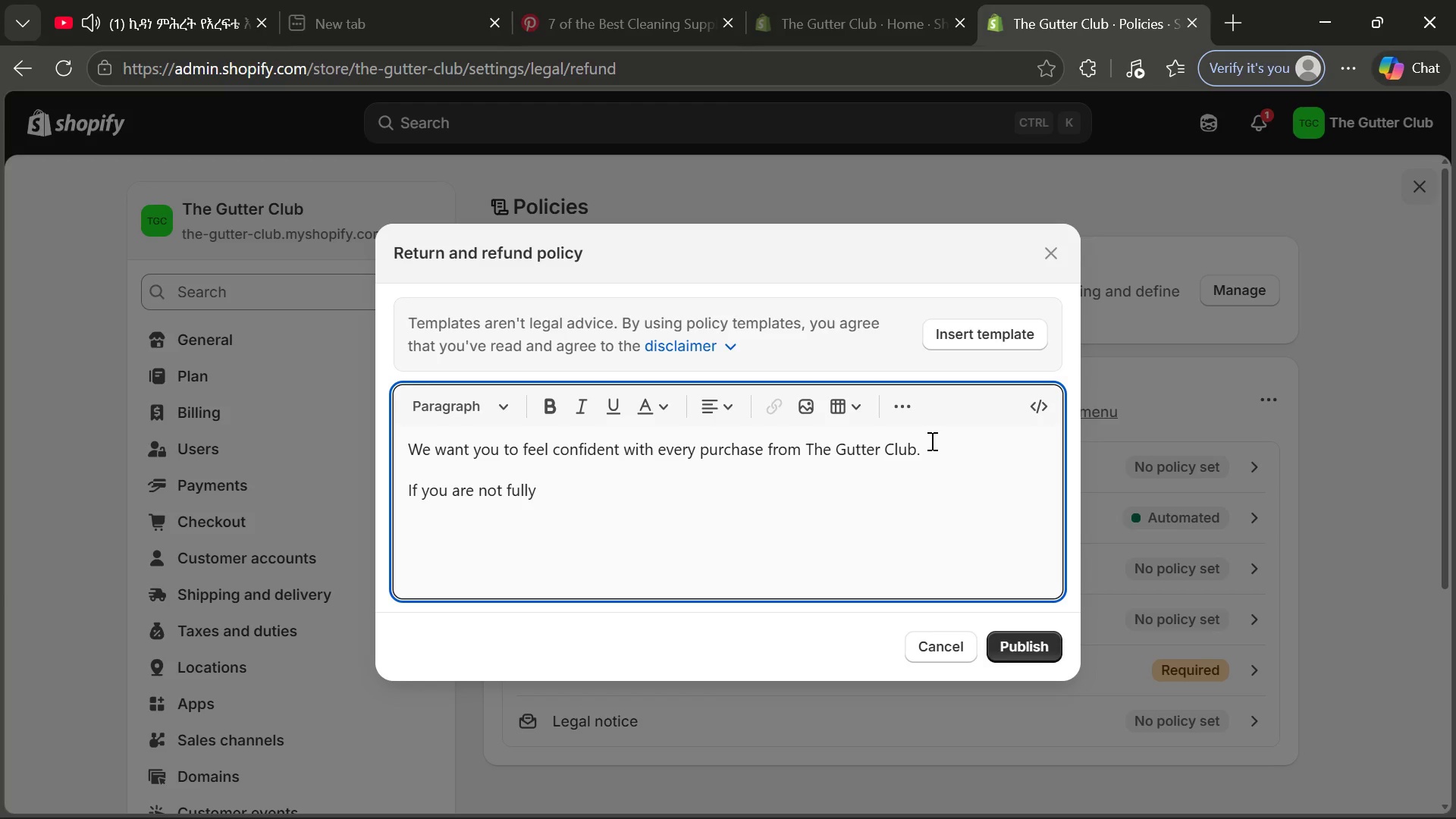 
type(satis)
 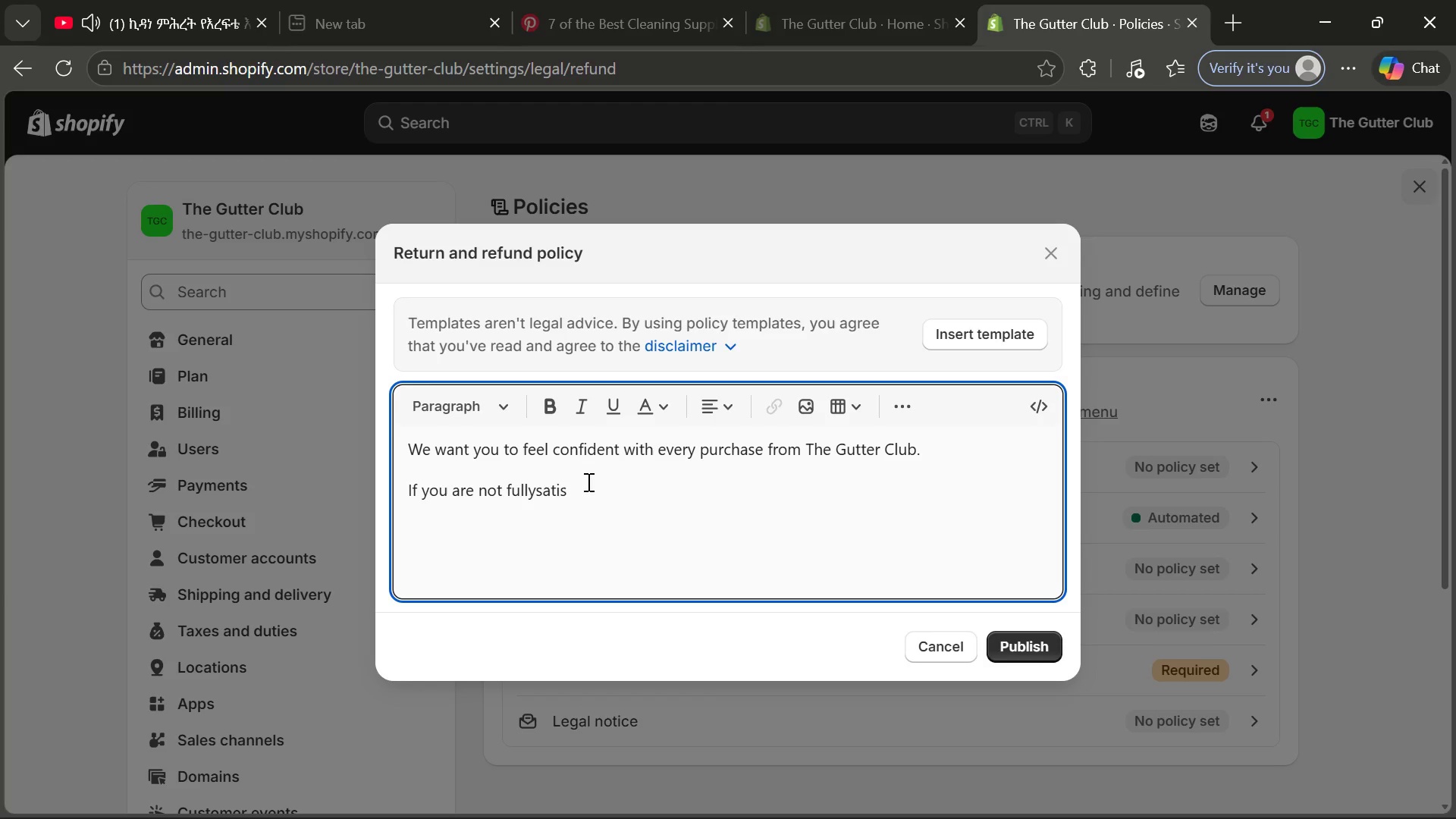 
left_click([533, 486])
 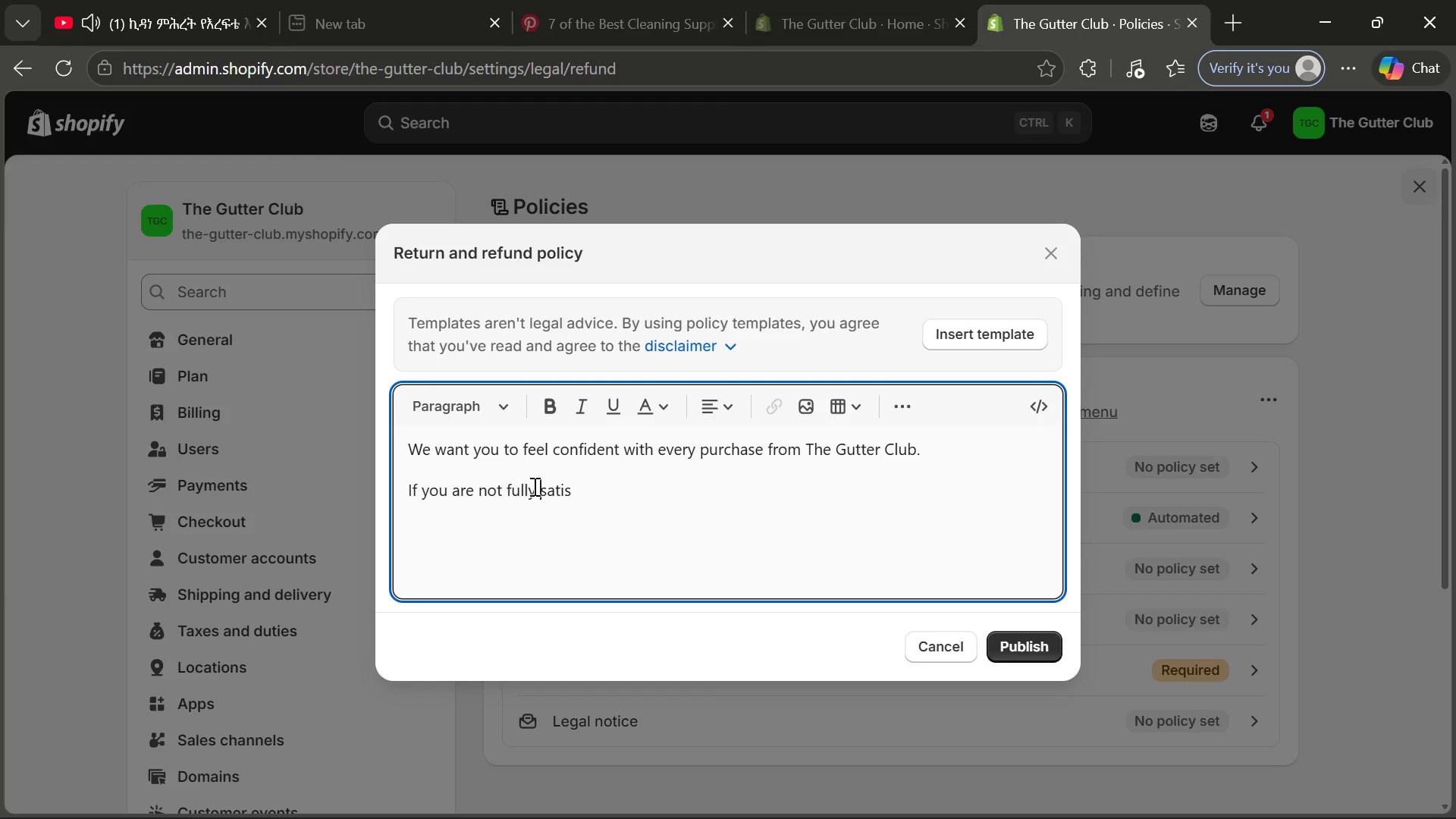 
key(Space)
 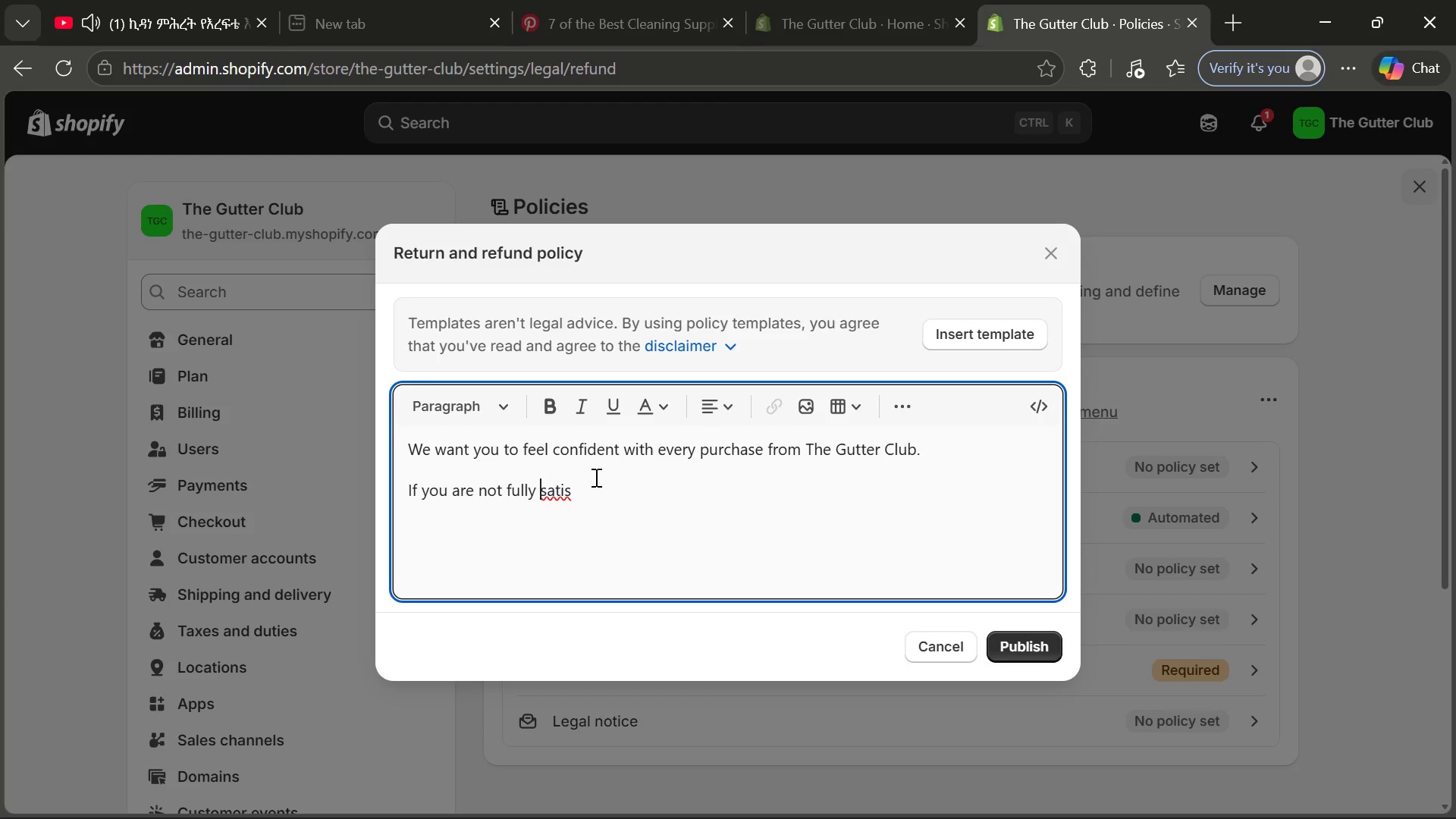 
left_click([599, 482])
 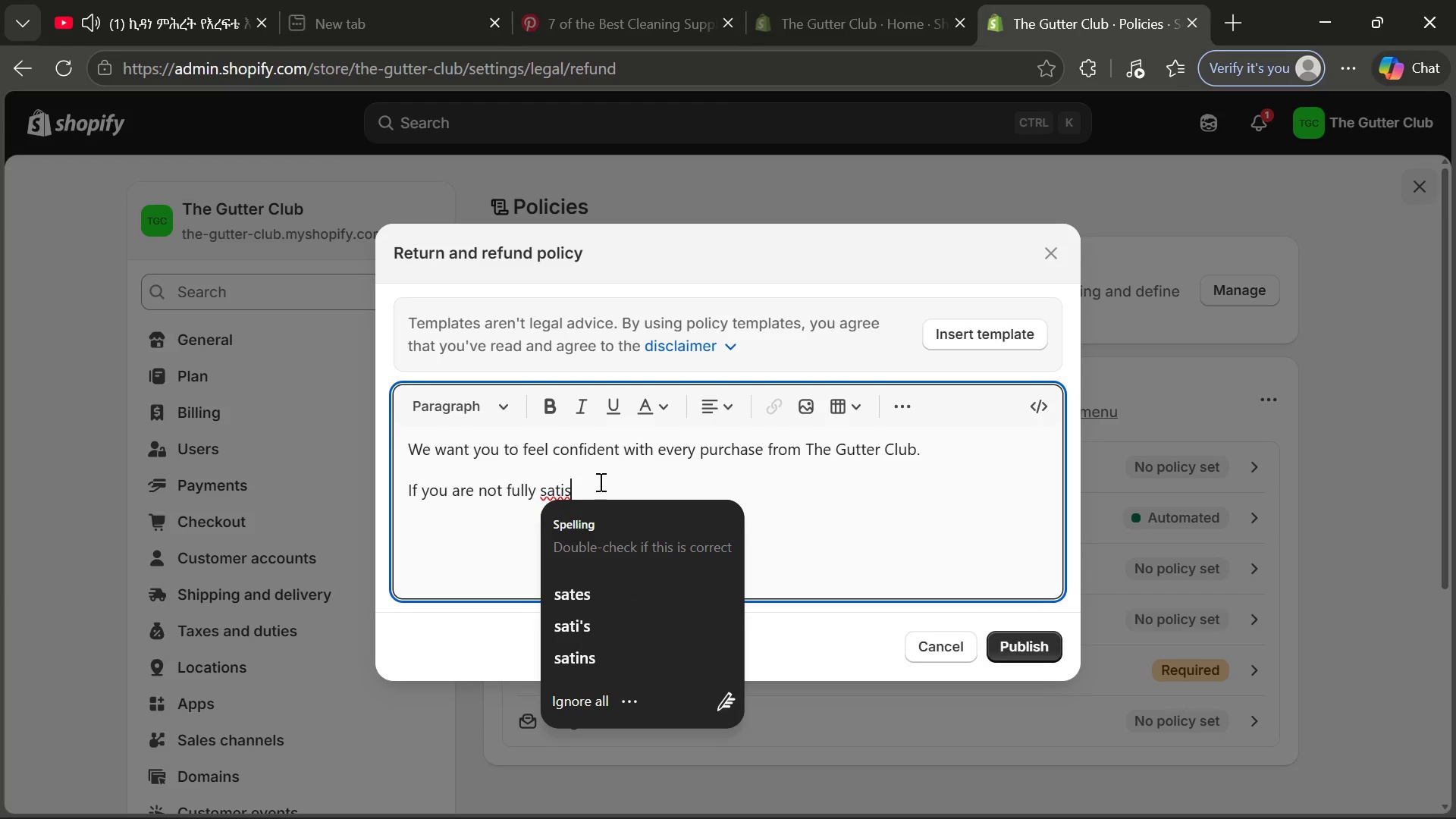 
type(fied wirh)
key(Backspace)
key(Backspace)
type(th your order, we accept returns under the following condi)
 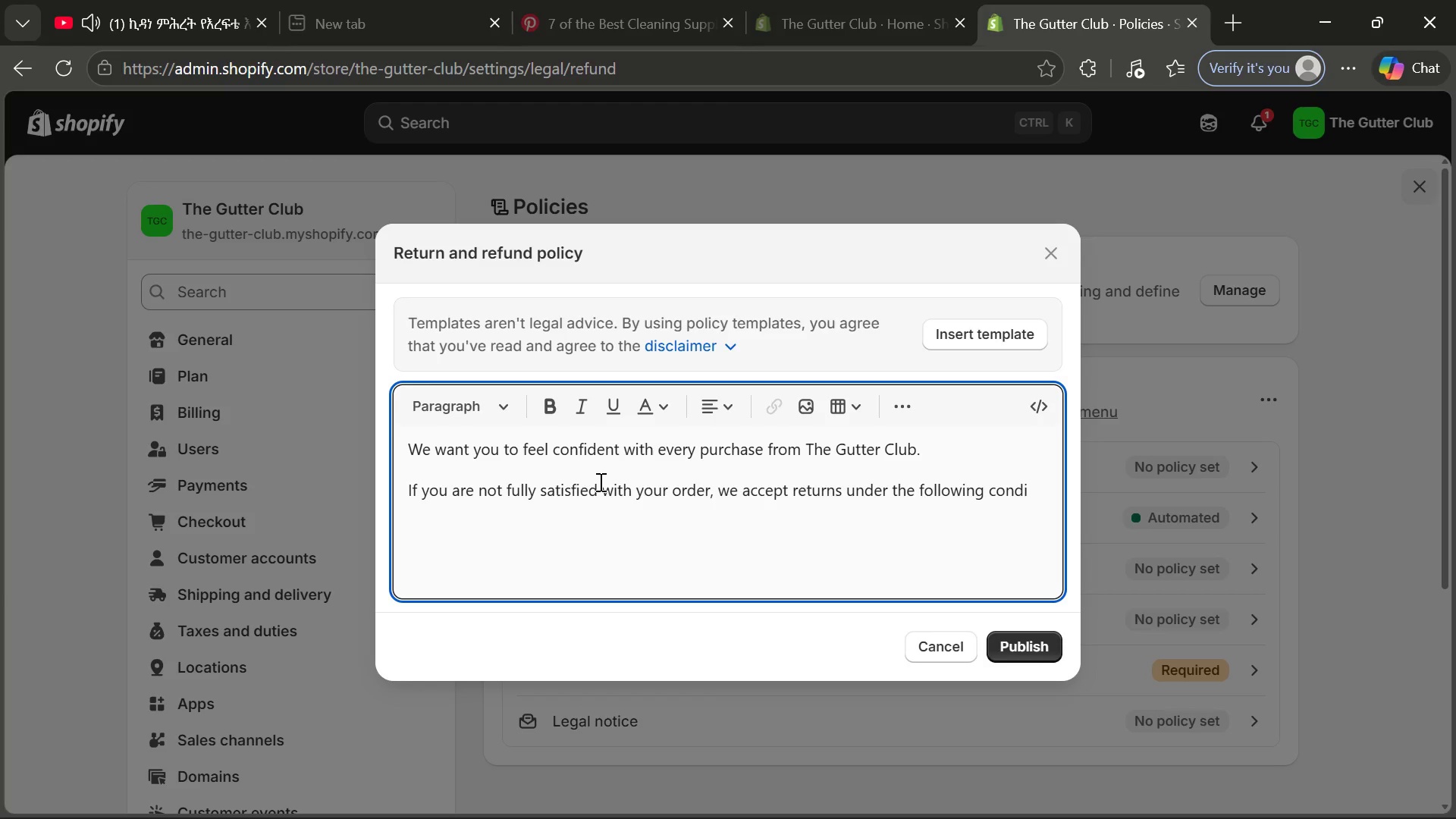 
type(tions:)
 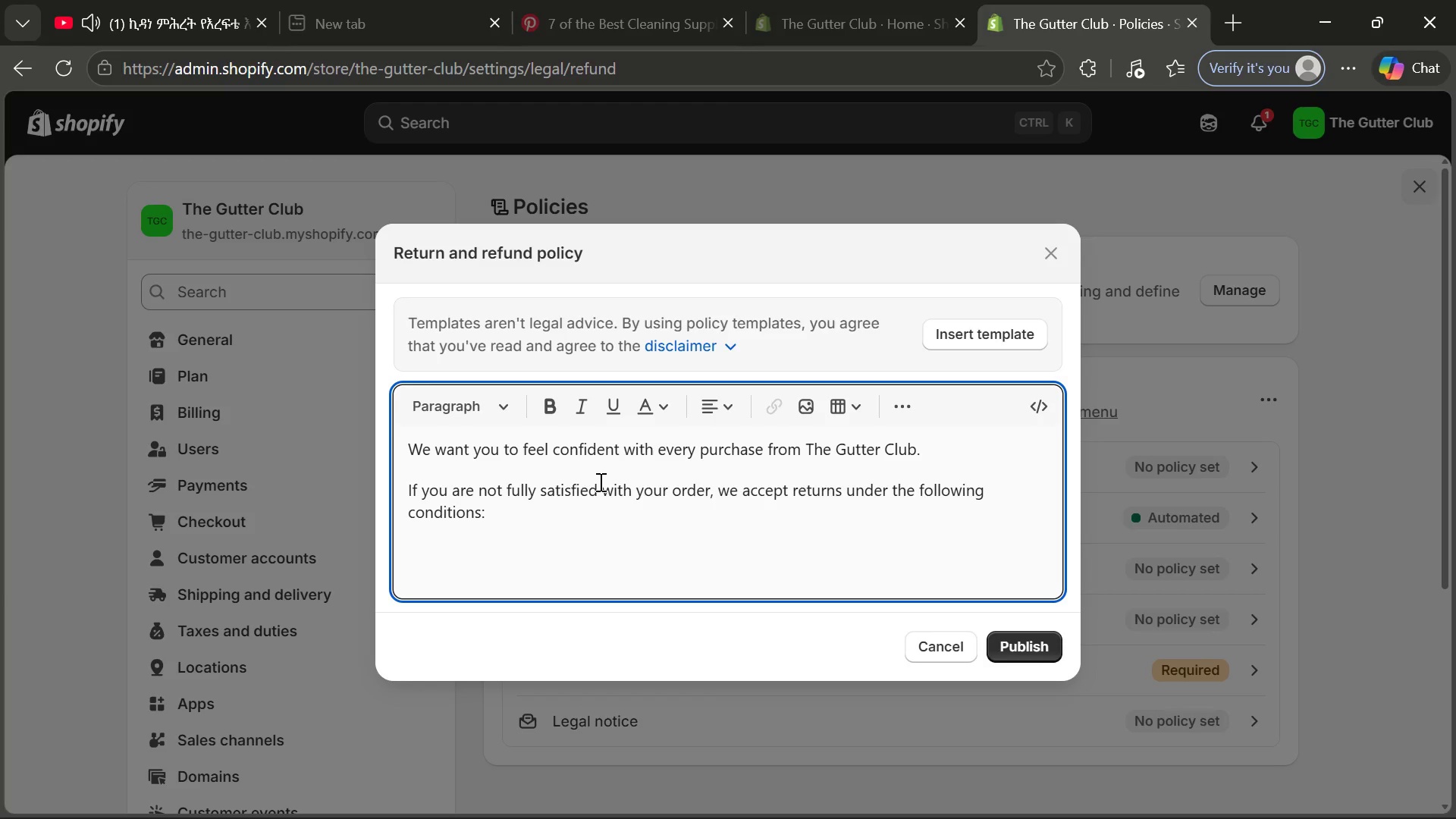 
key(Enter)
 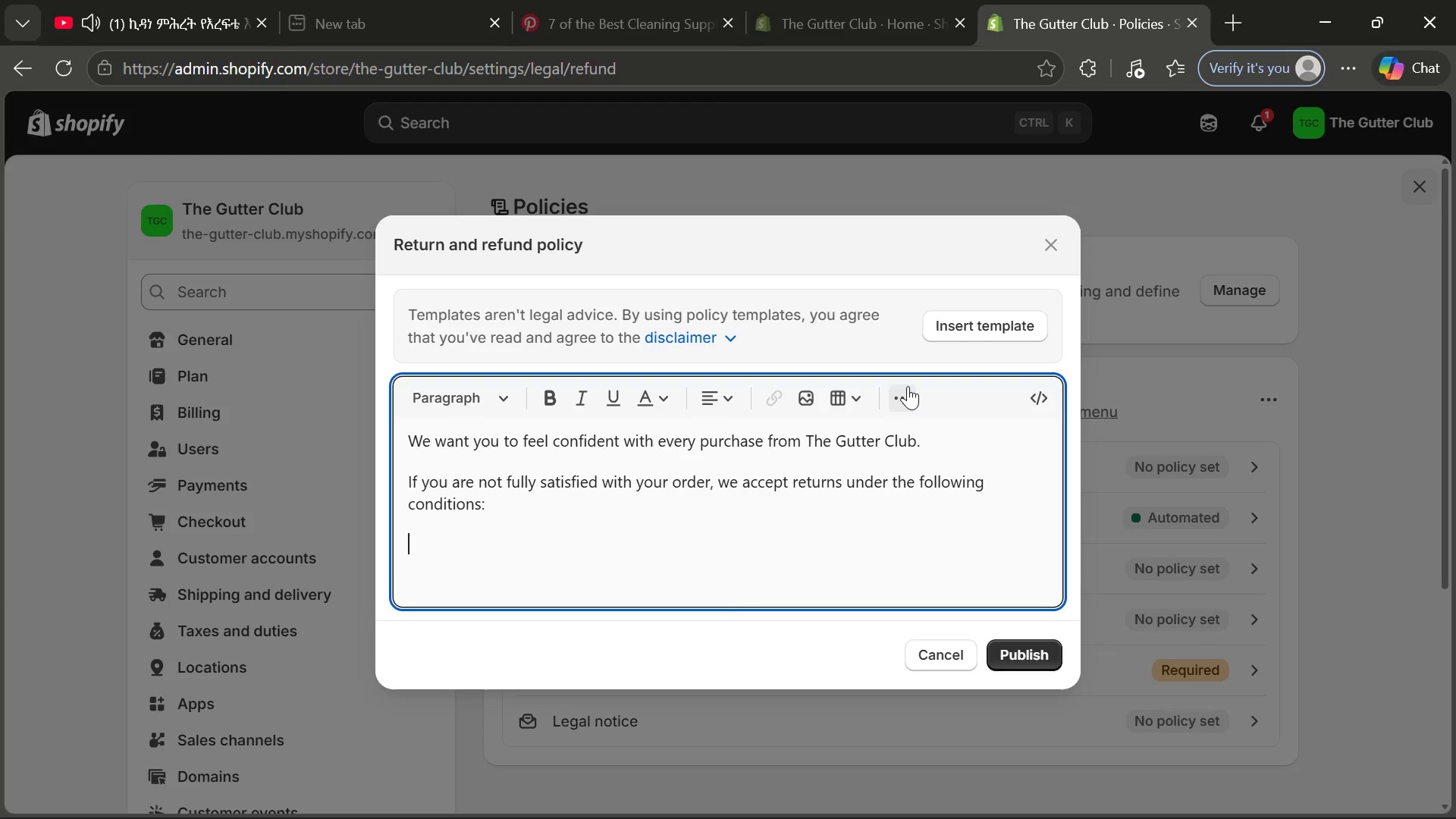 
left_click([907, 388])
 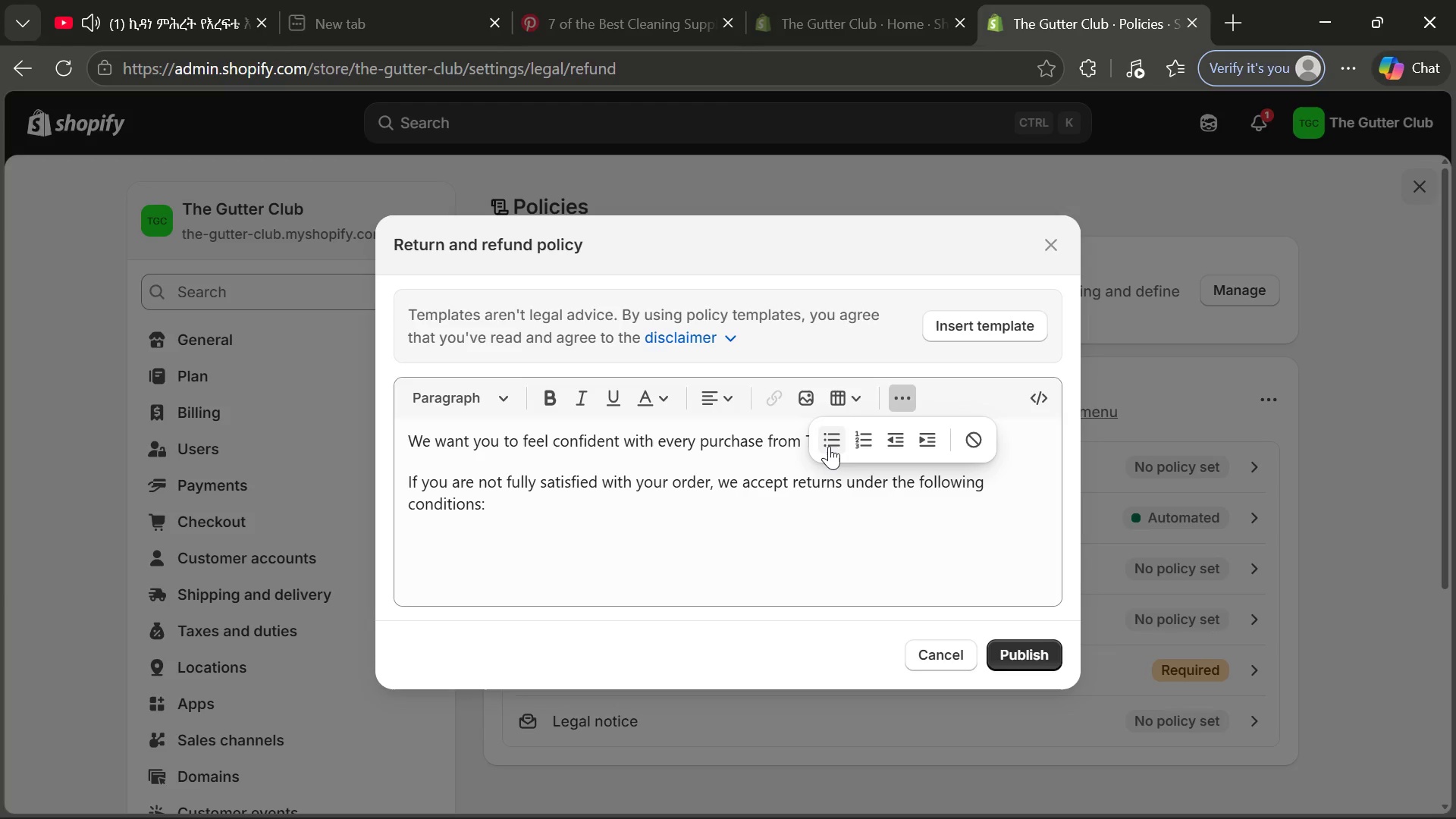 
left_click([829, 446])
 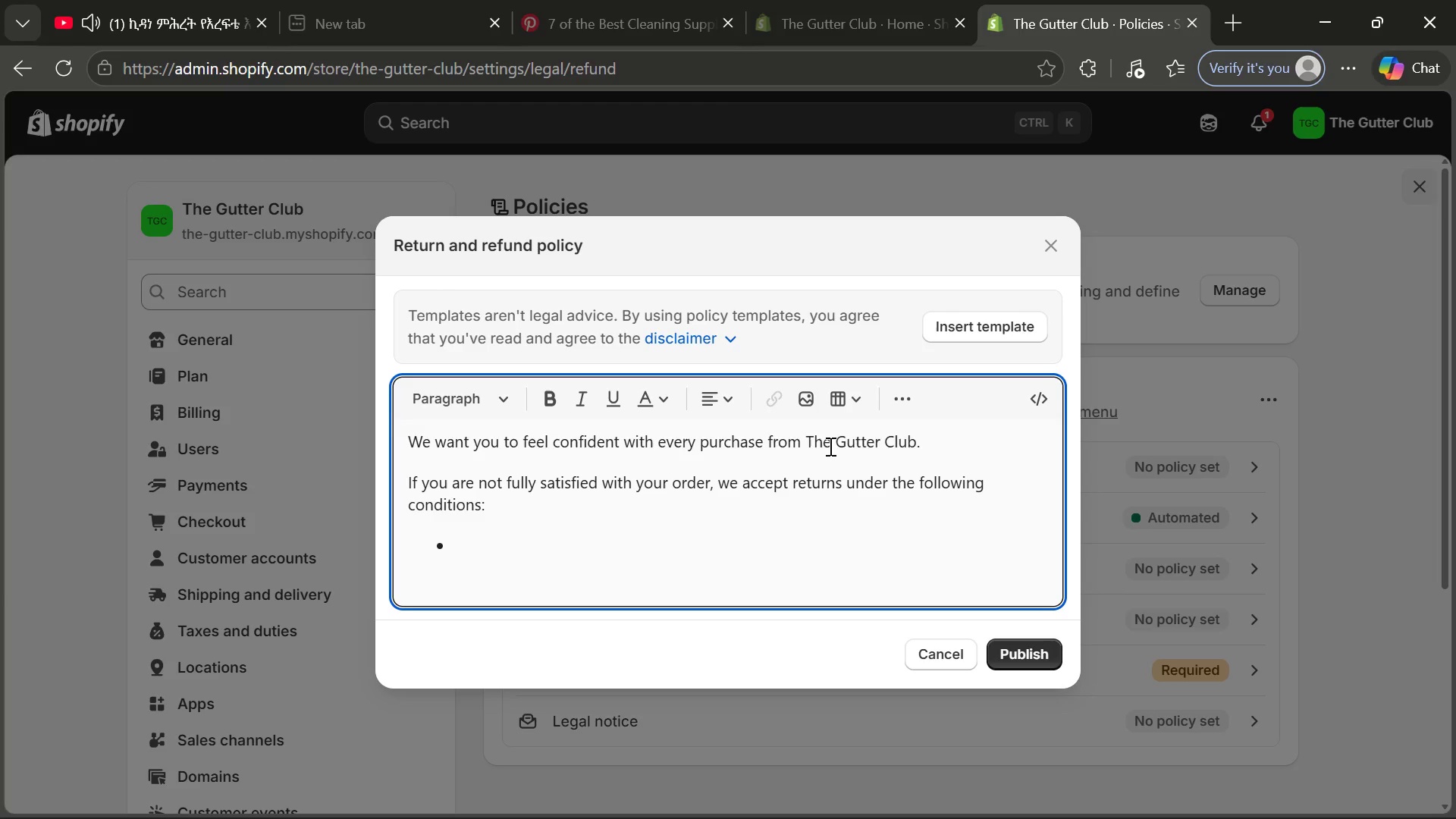 
key(Backspace)
type(Returns:)
 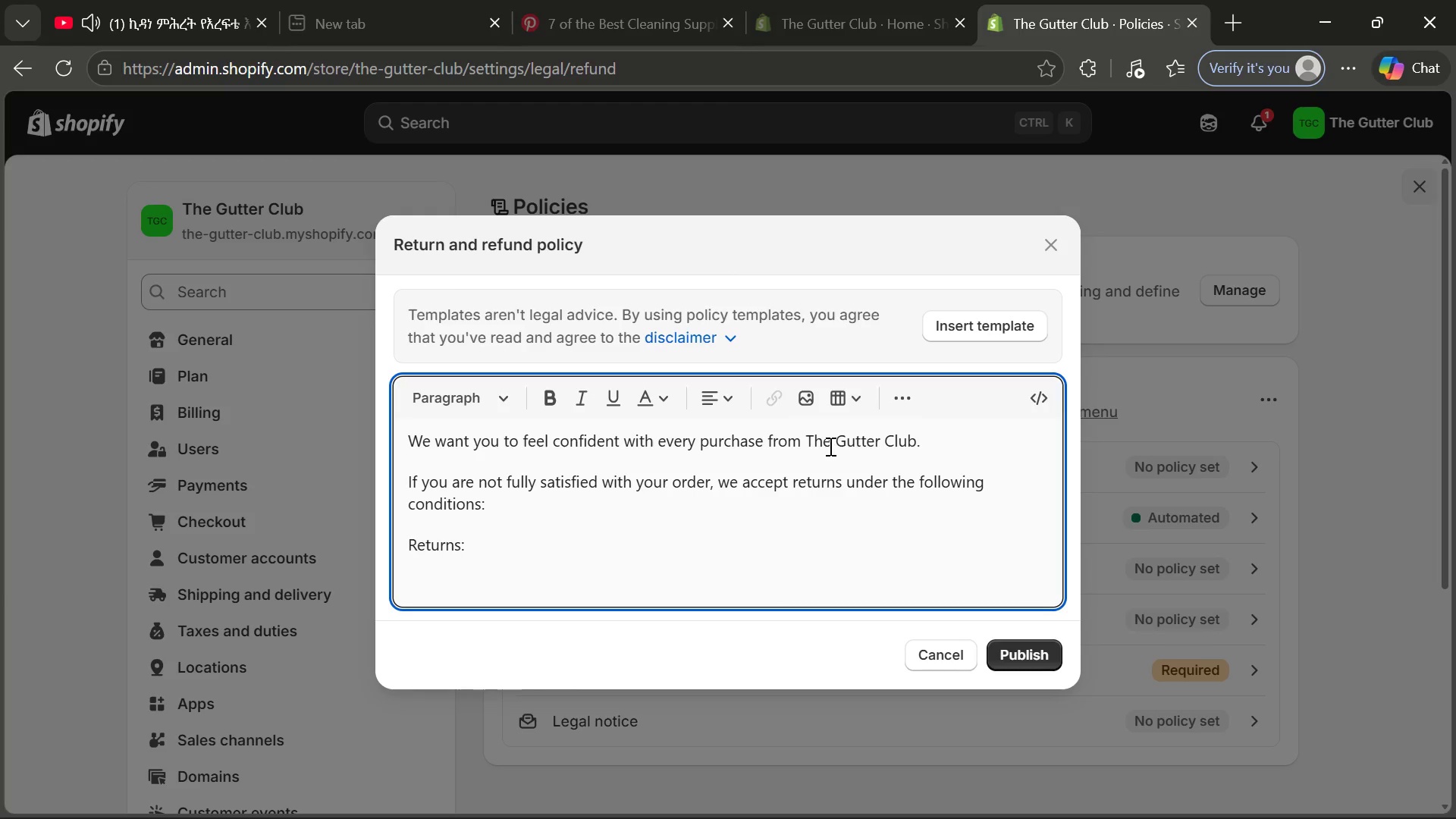 
key(Enter)
 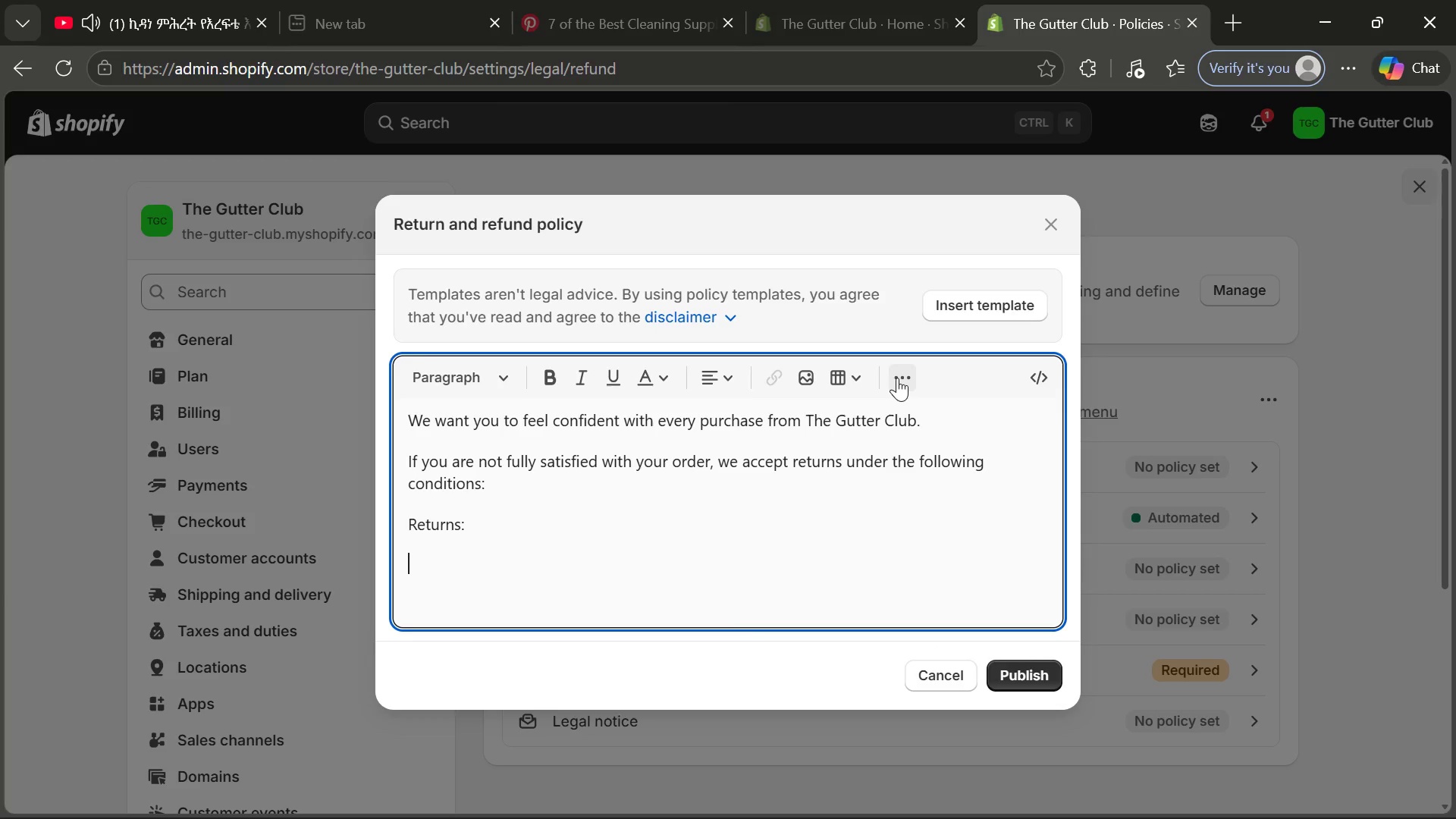 
left_click([897, 378])
 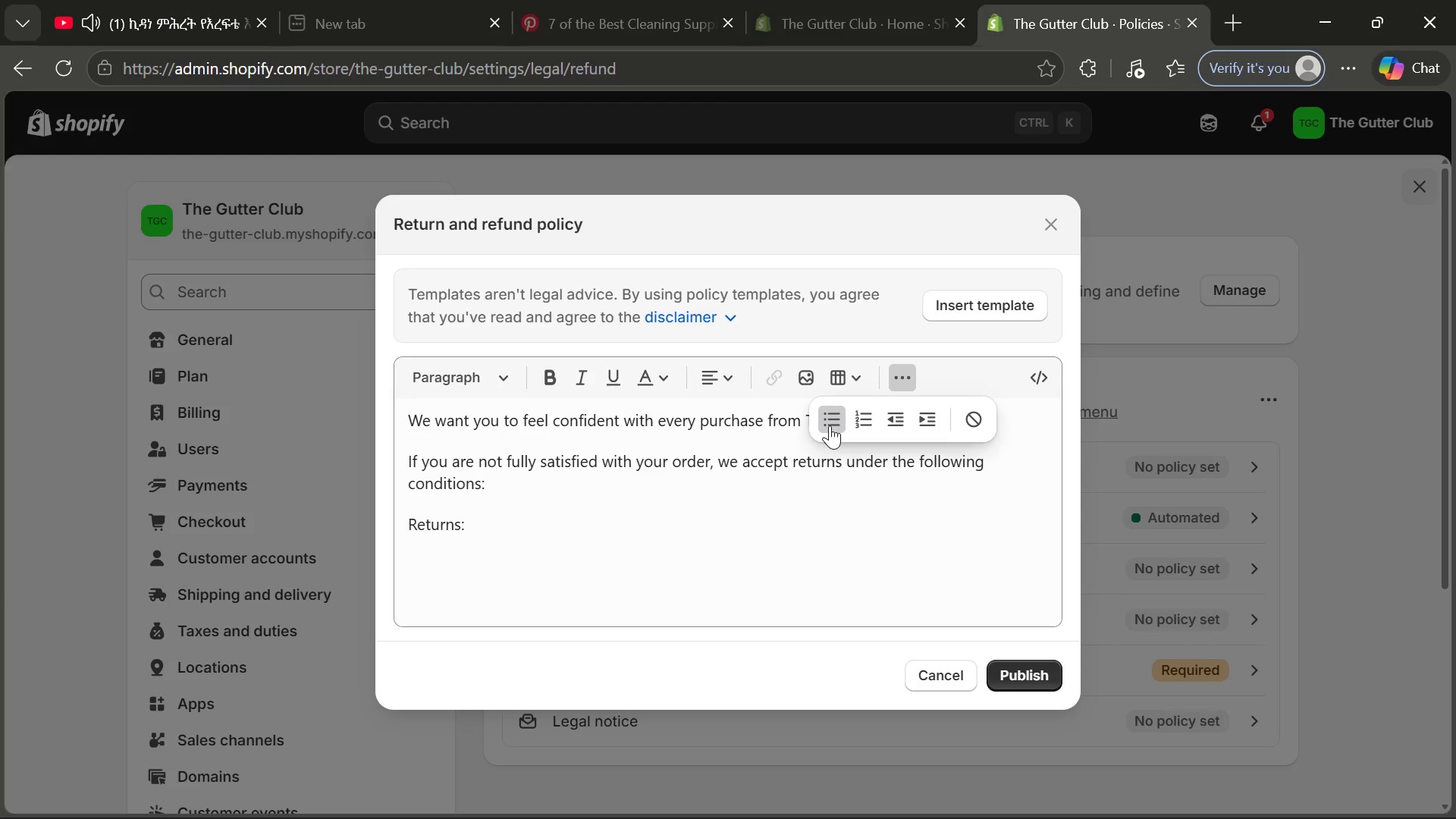 
left_click([830, 425])
 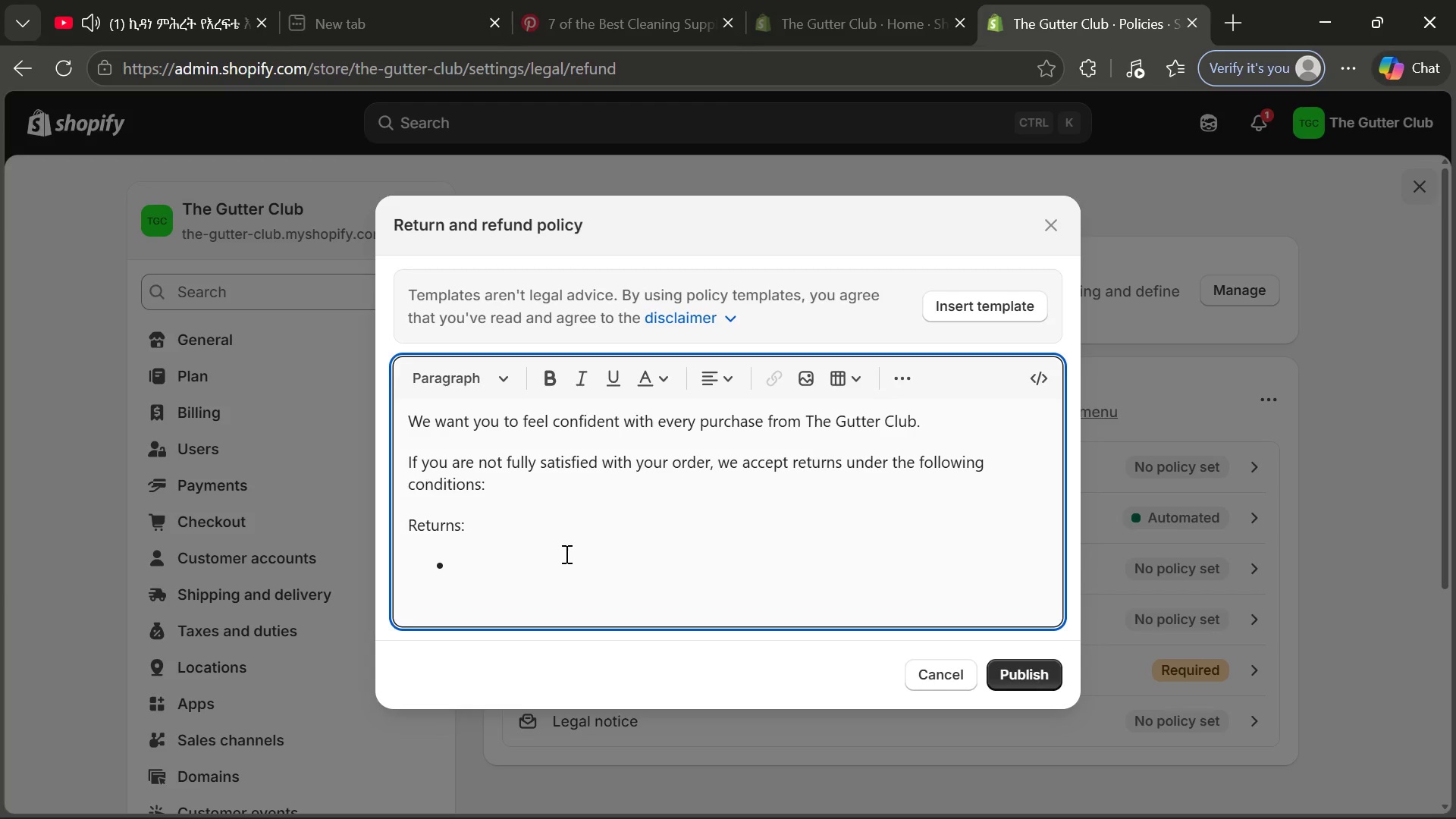 
type(Return )
key(Backspace)
type(s ,ust be )
 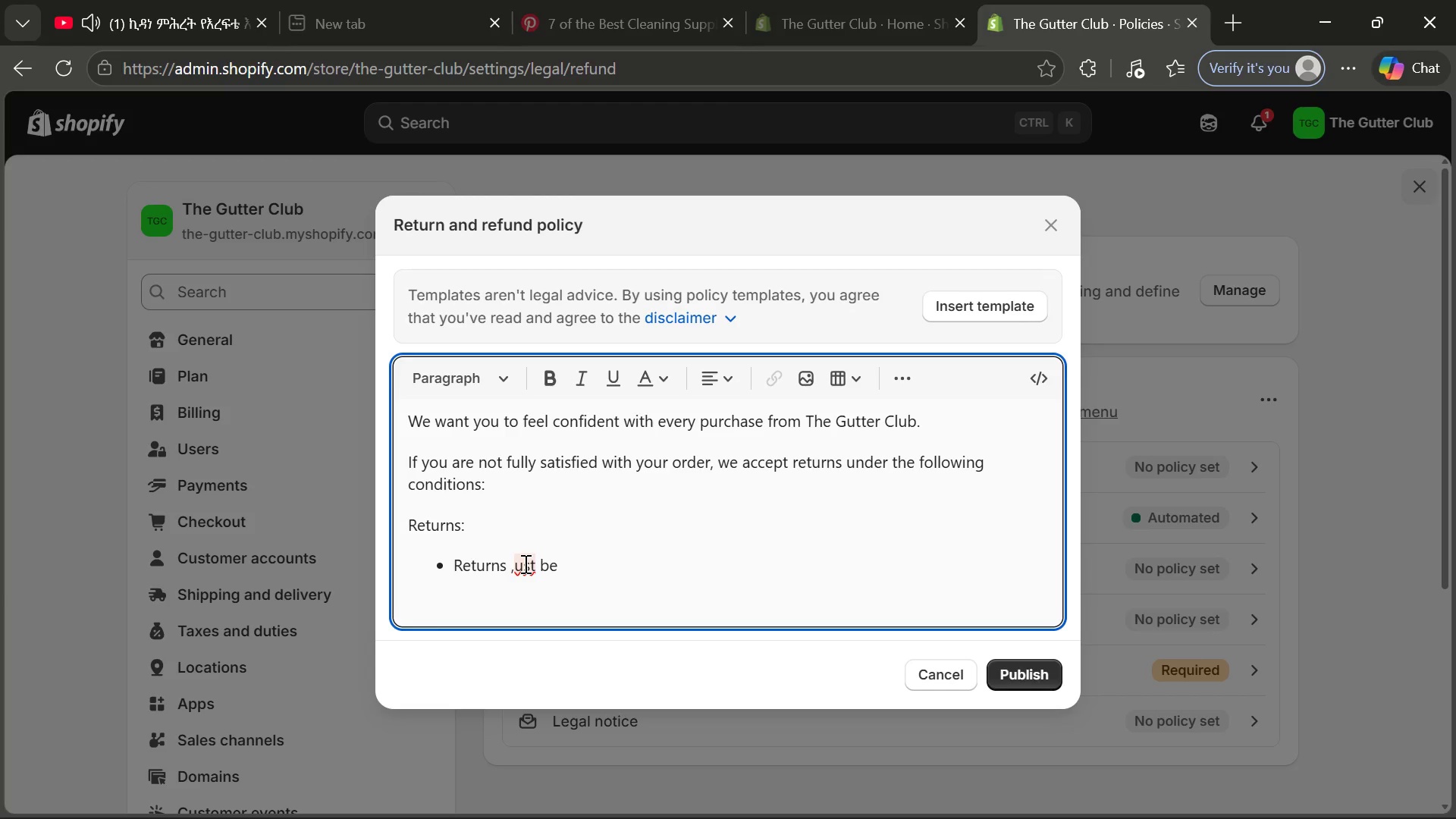 
left_click([524, 563])
 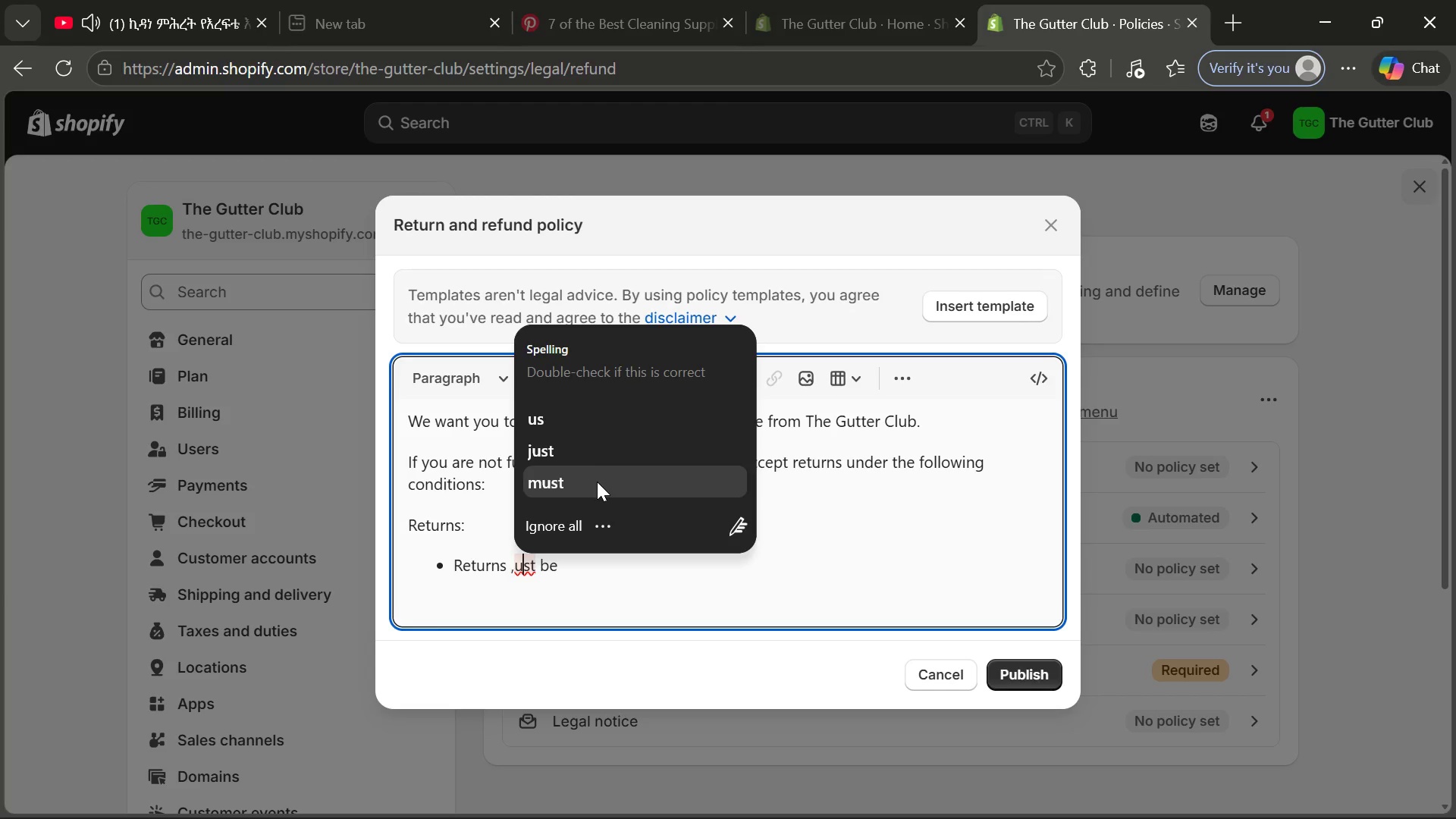 
left_click([597, 482])
 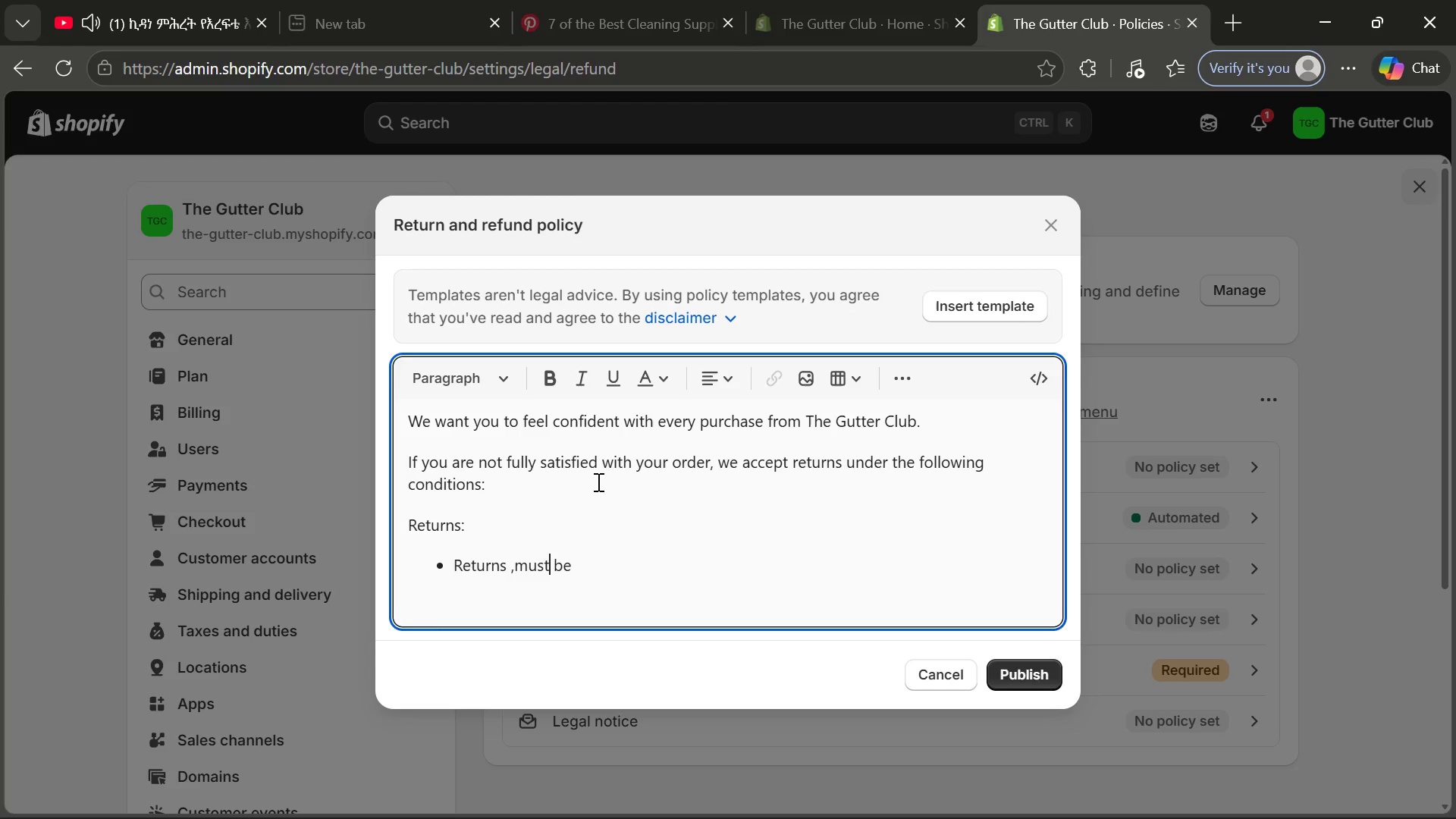 
key(ArrowLeft)
 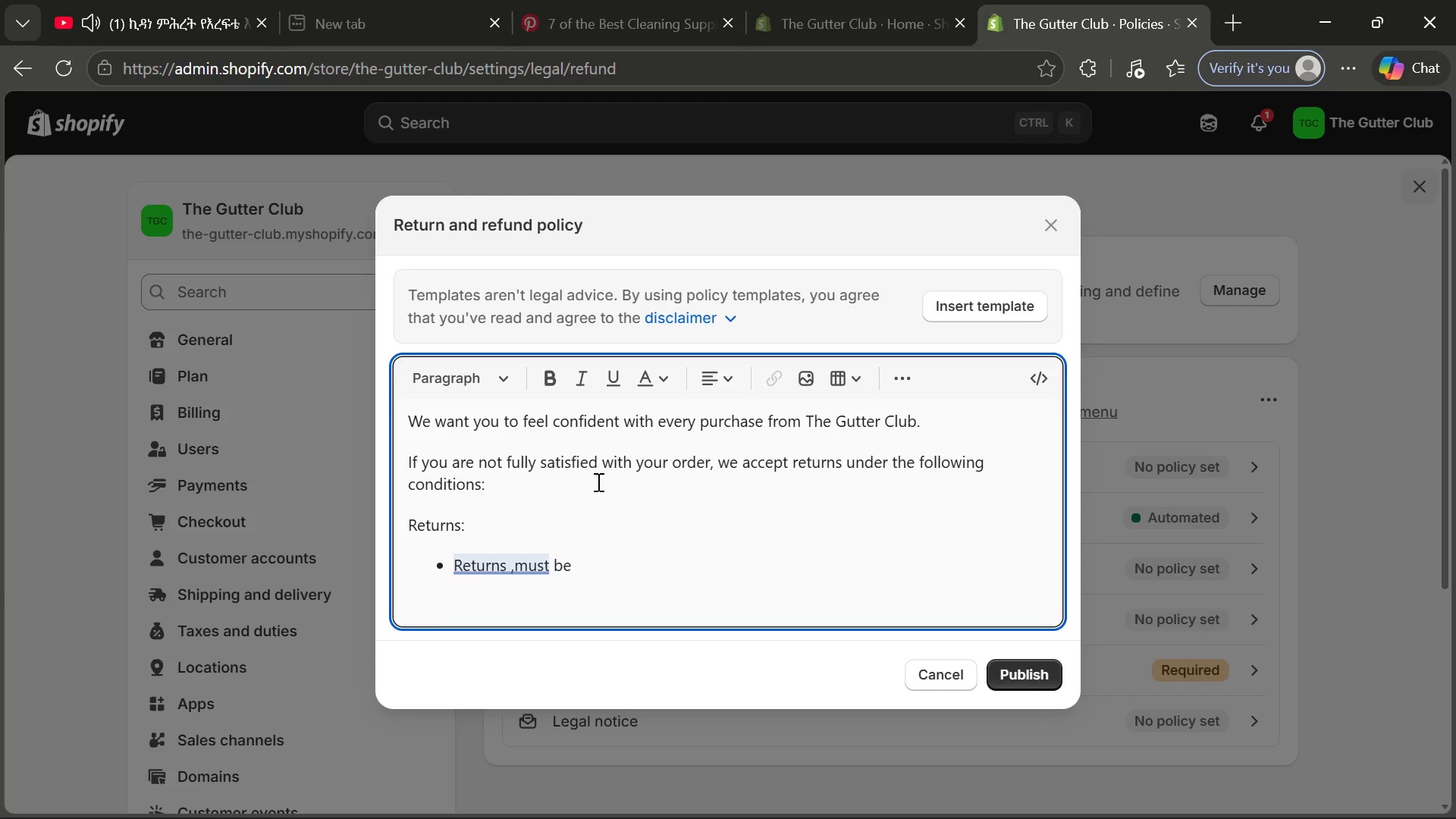 
key(ArrowLeft)
 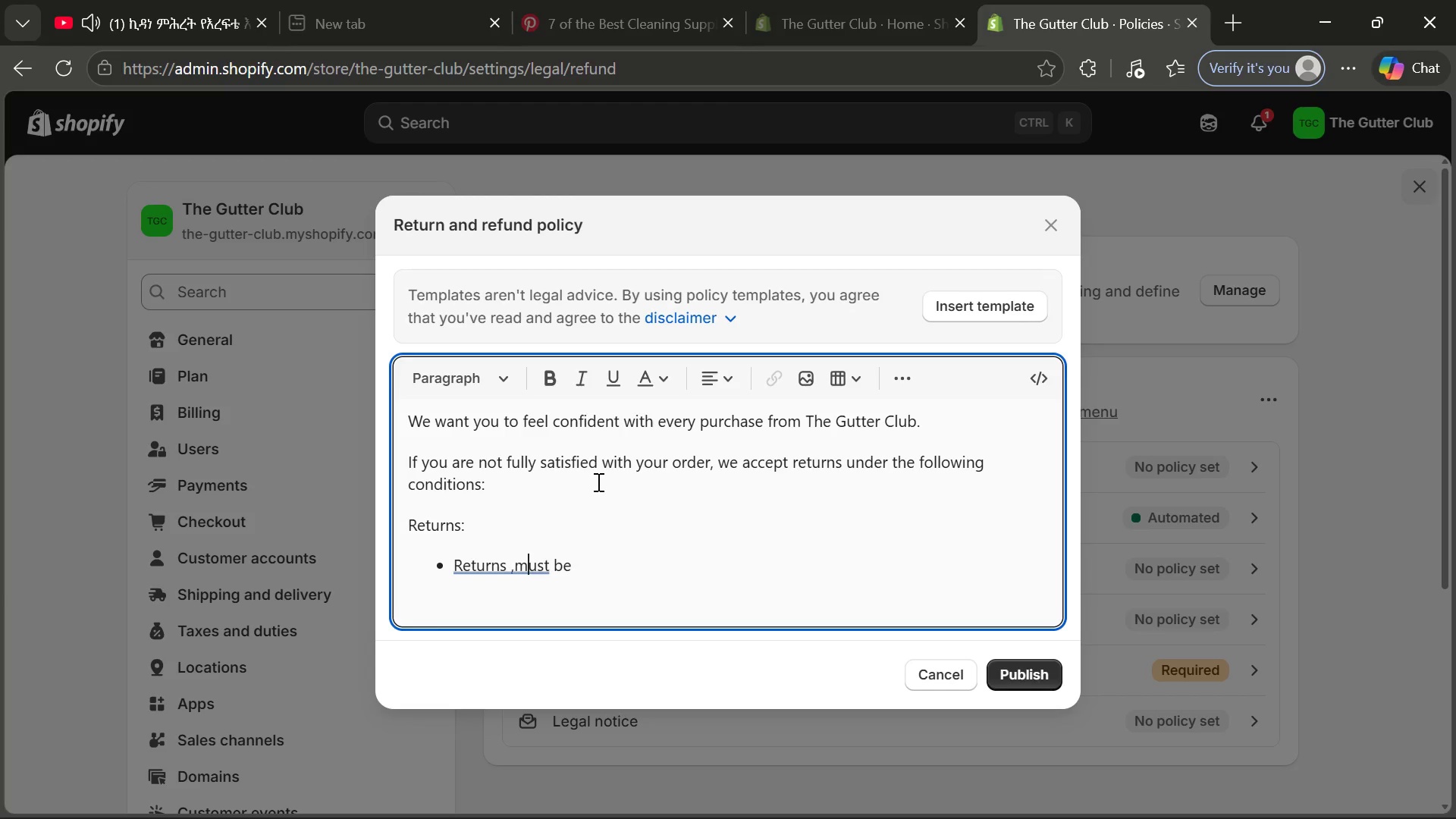 
key(ArrowLeft)
 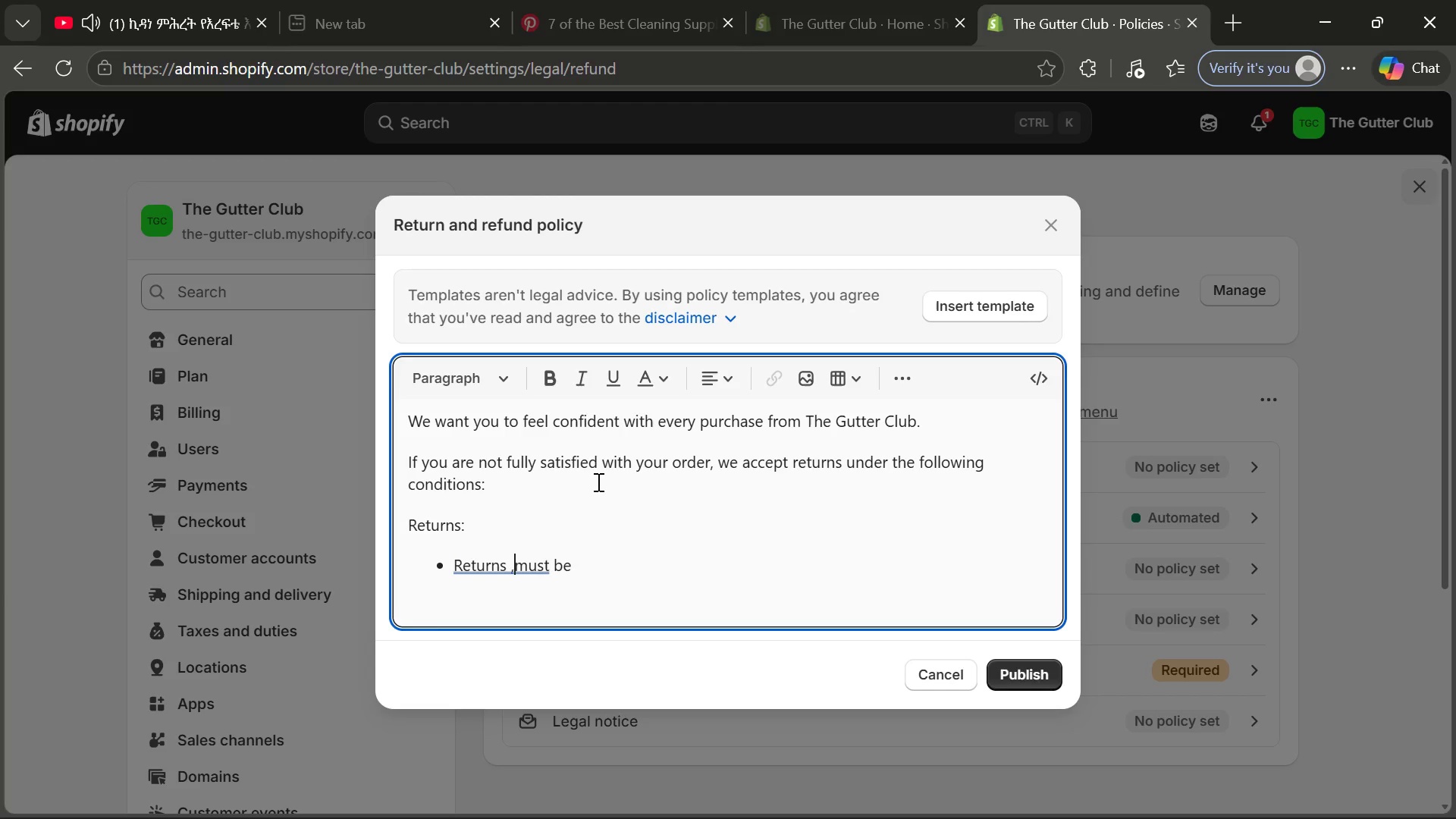 
key(ArrowLeft)
 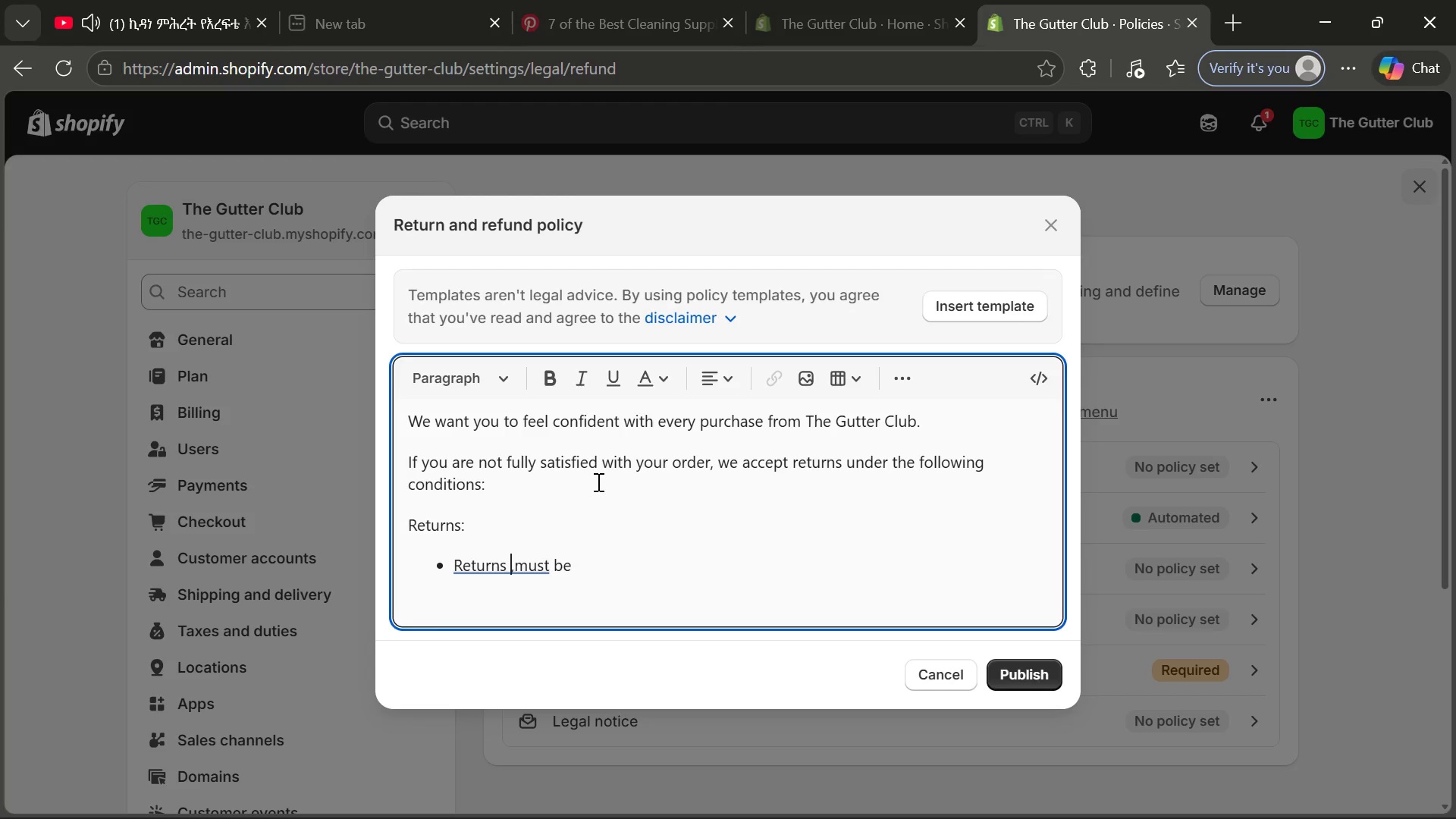 
key(ArrowLeft)
 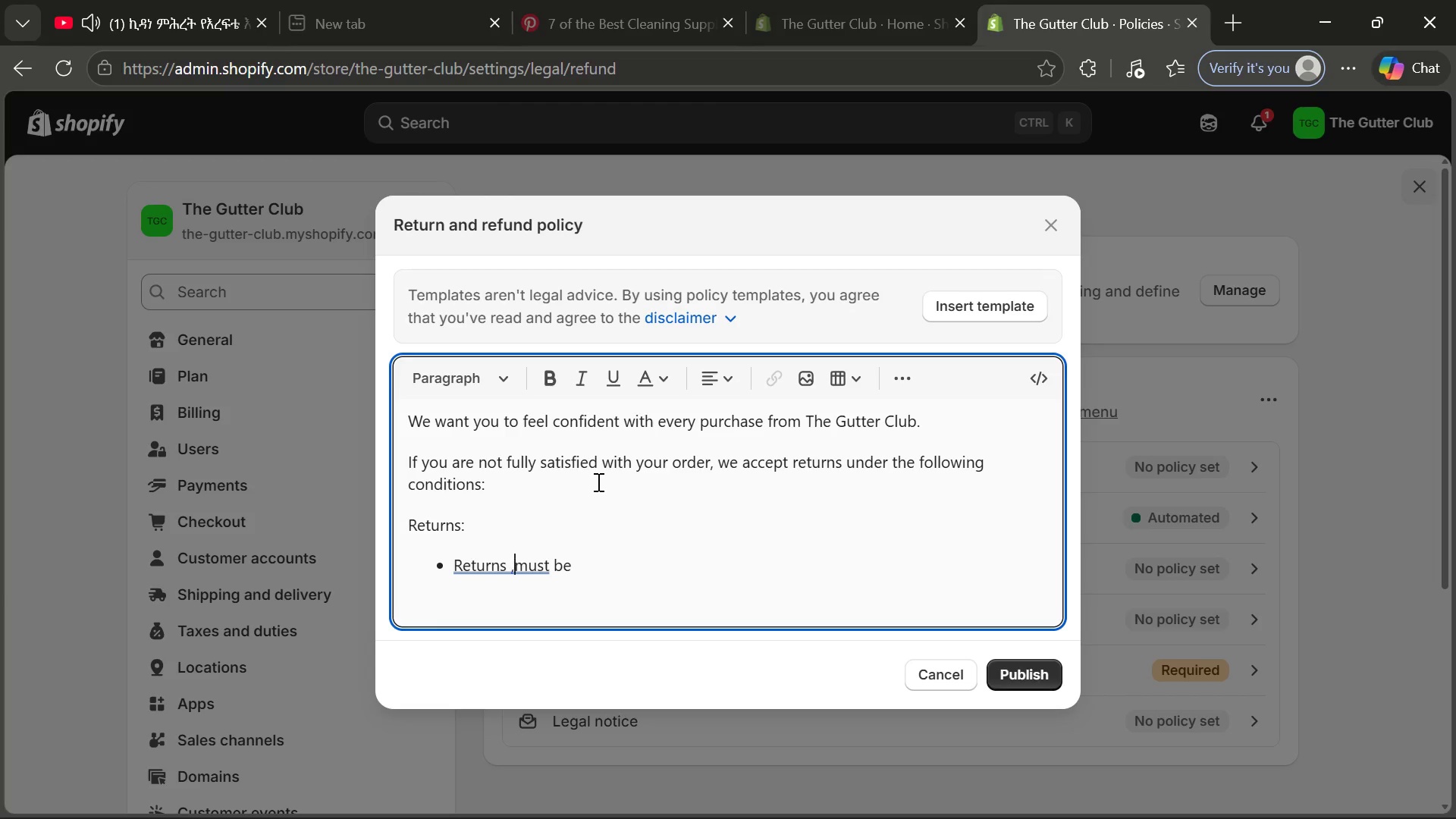 
key(ArrowRight)
 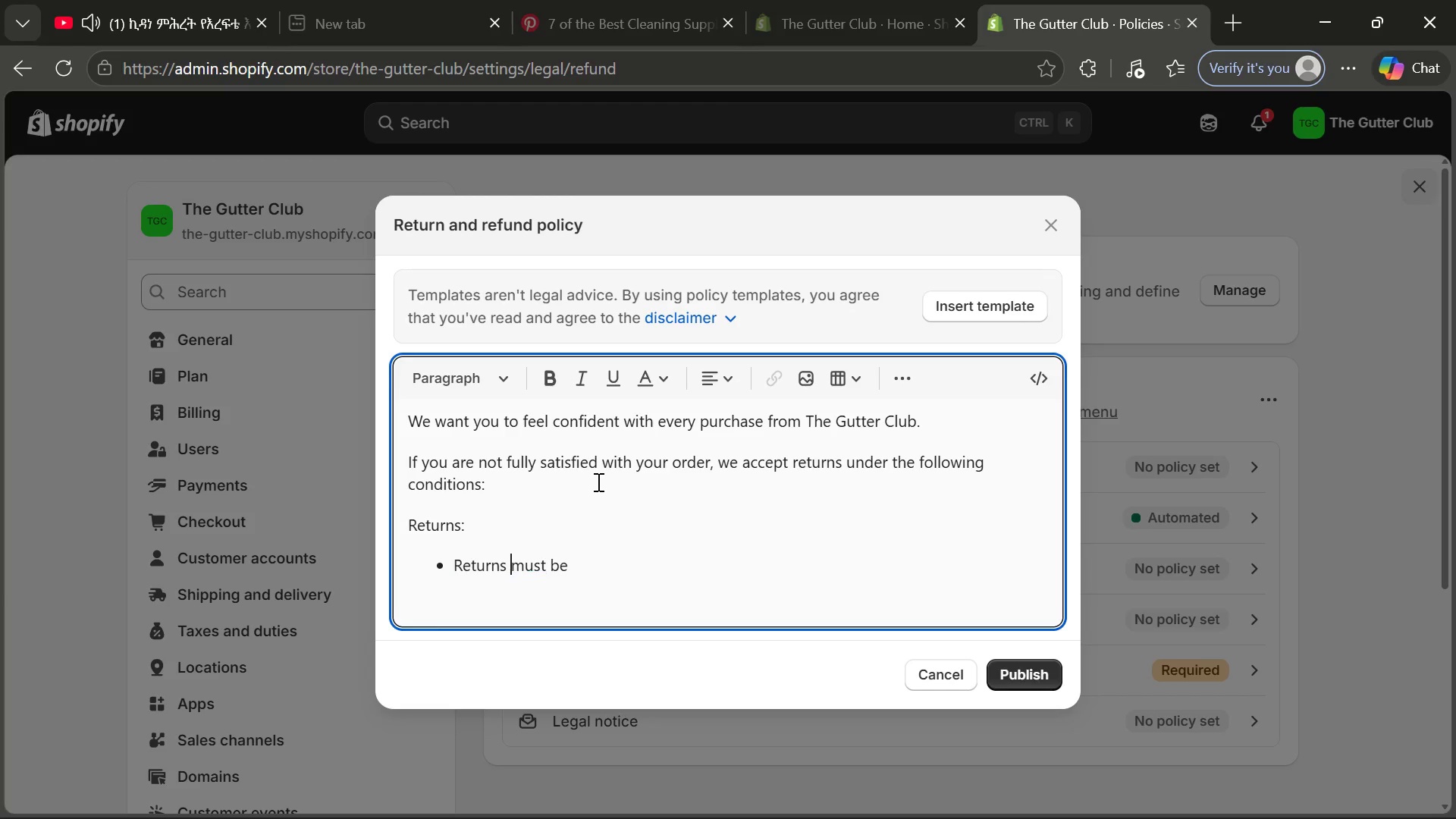 
key(Backspace)
 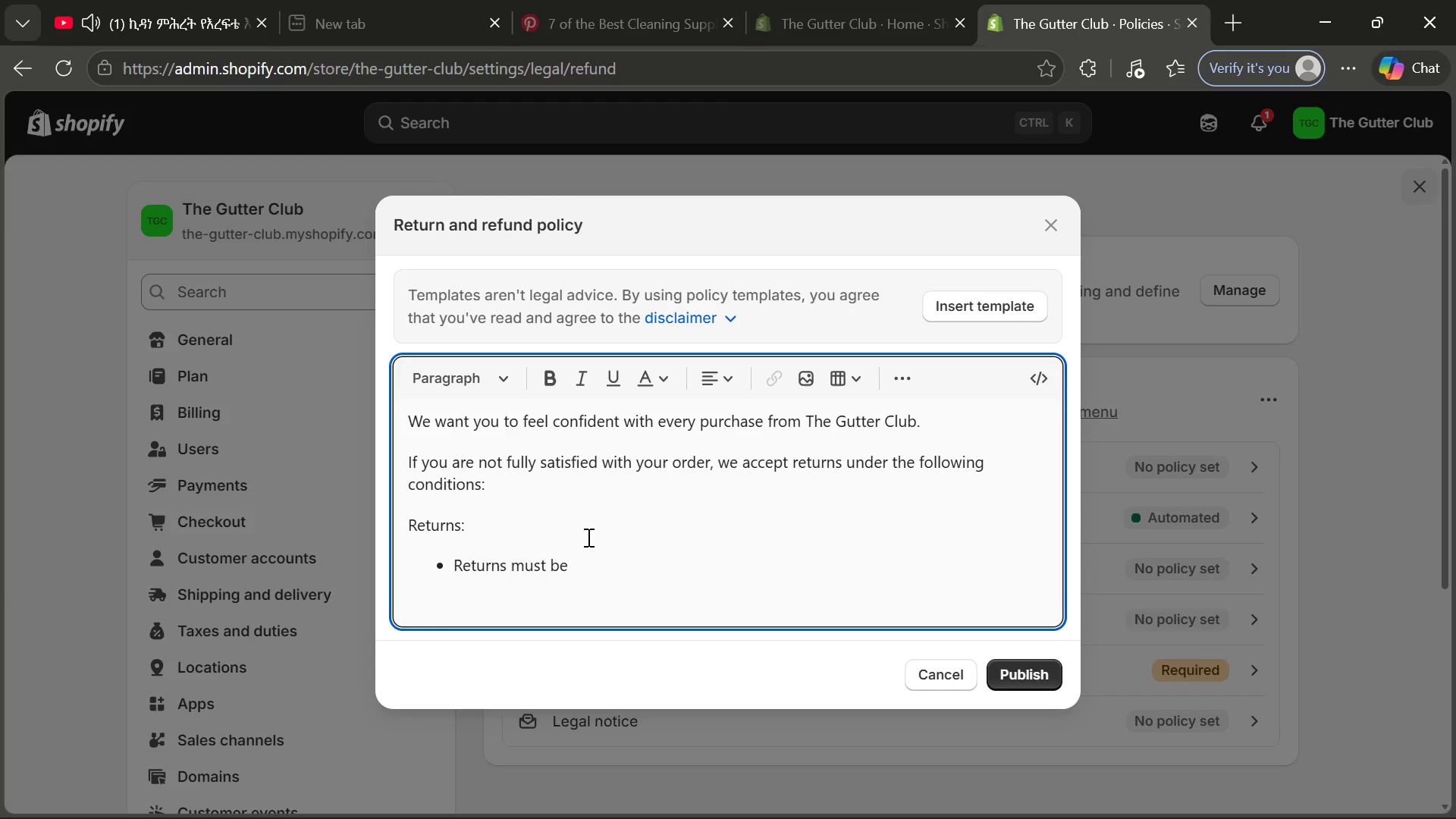 
left_click([592, 554])
 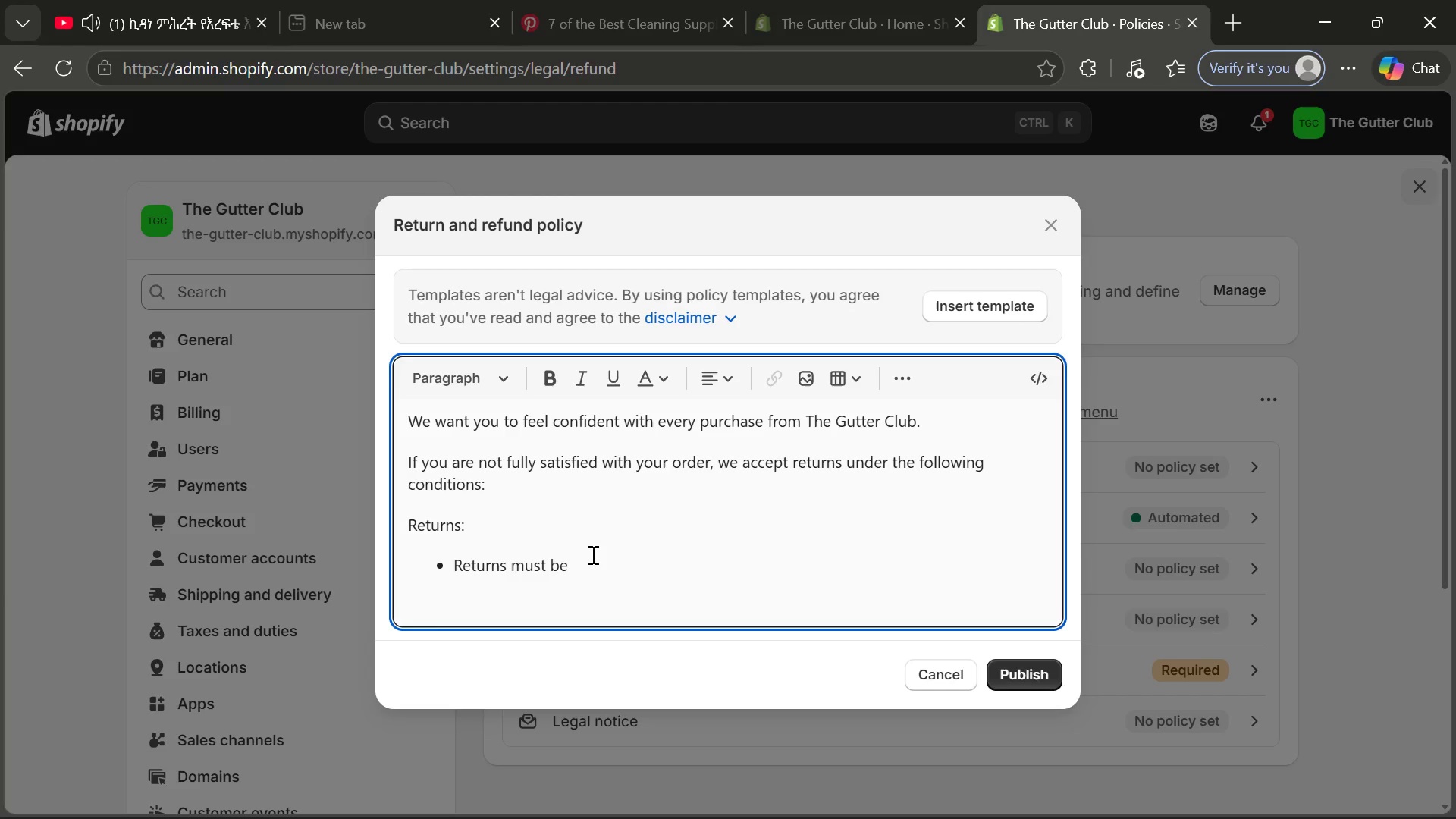 
type(required within 14 days of delivery)
 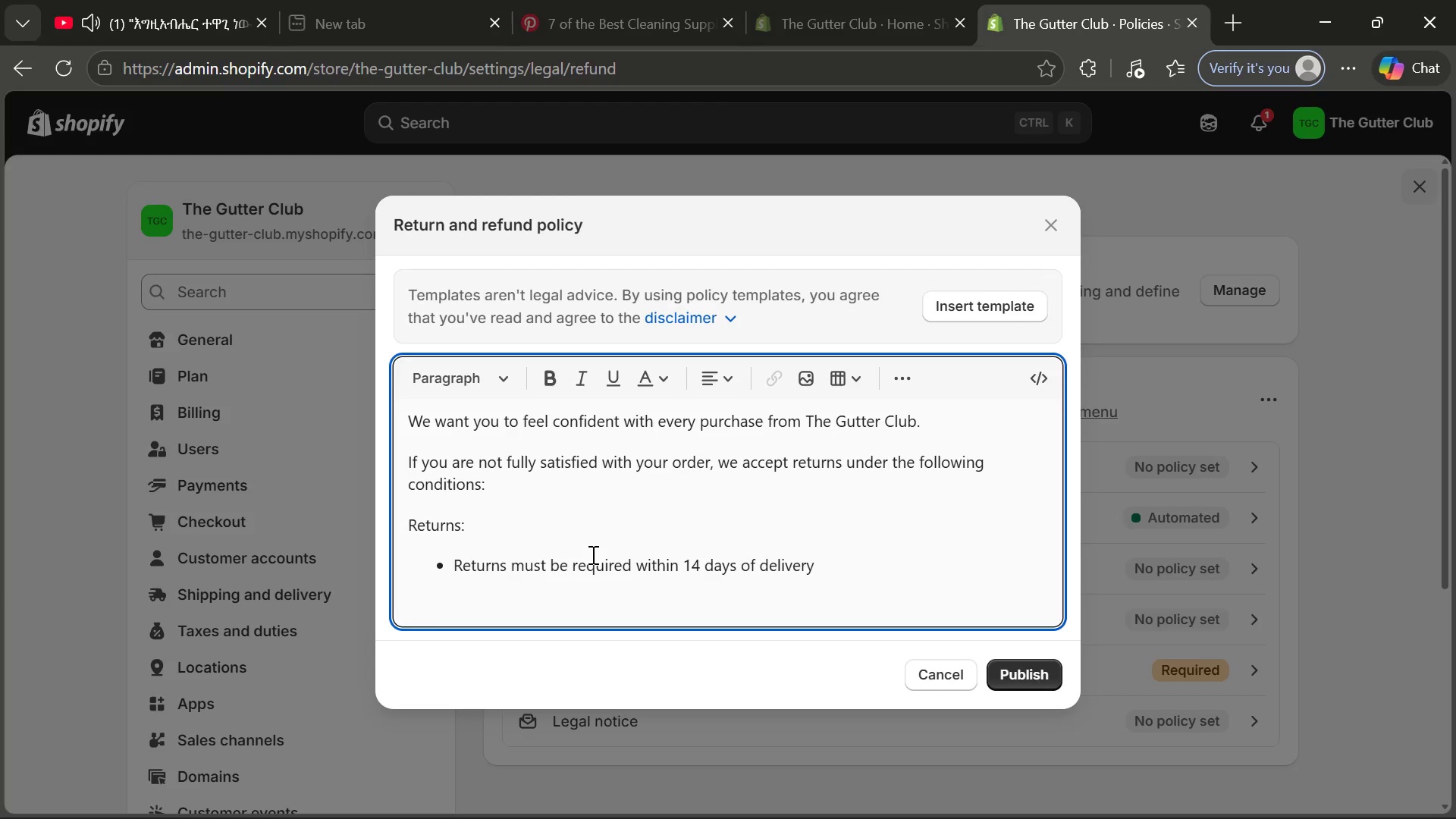 
key(Enter)
 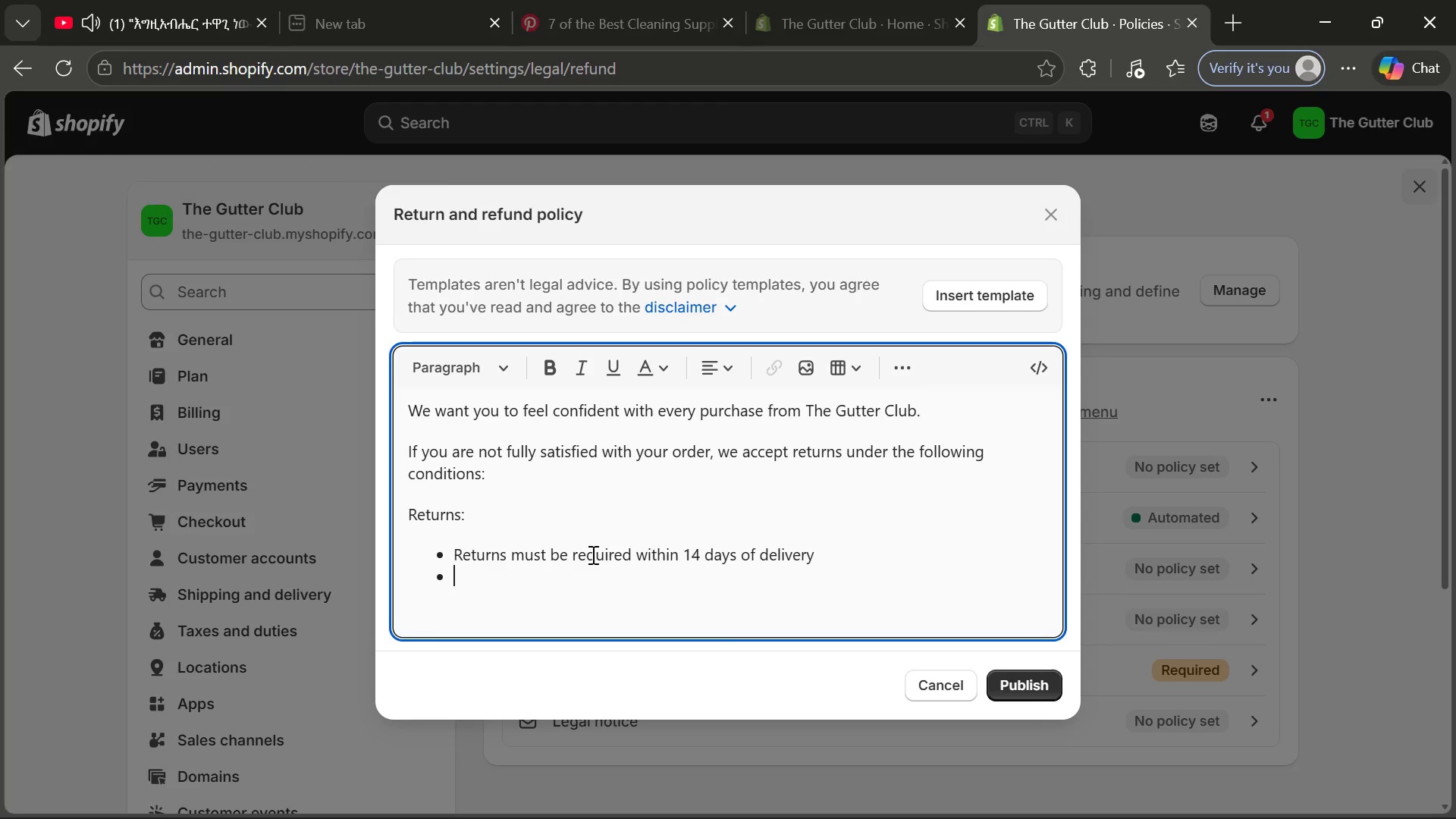 
type(Items must be unused, unwasg)
key(Backspace)
type(hed )
key(Backspace)
type(, and in original v)
key(Backspace)
type(condition)
 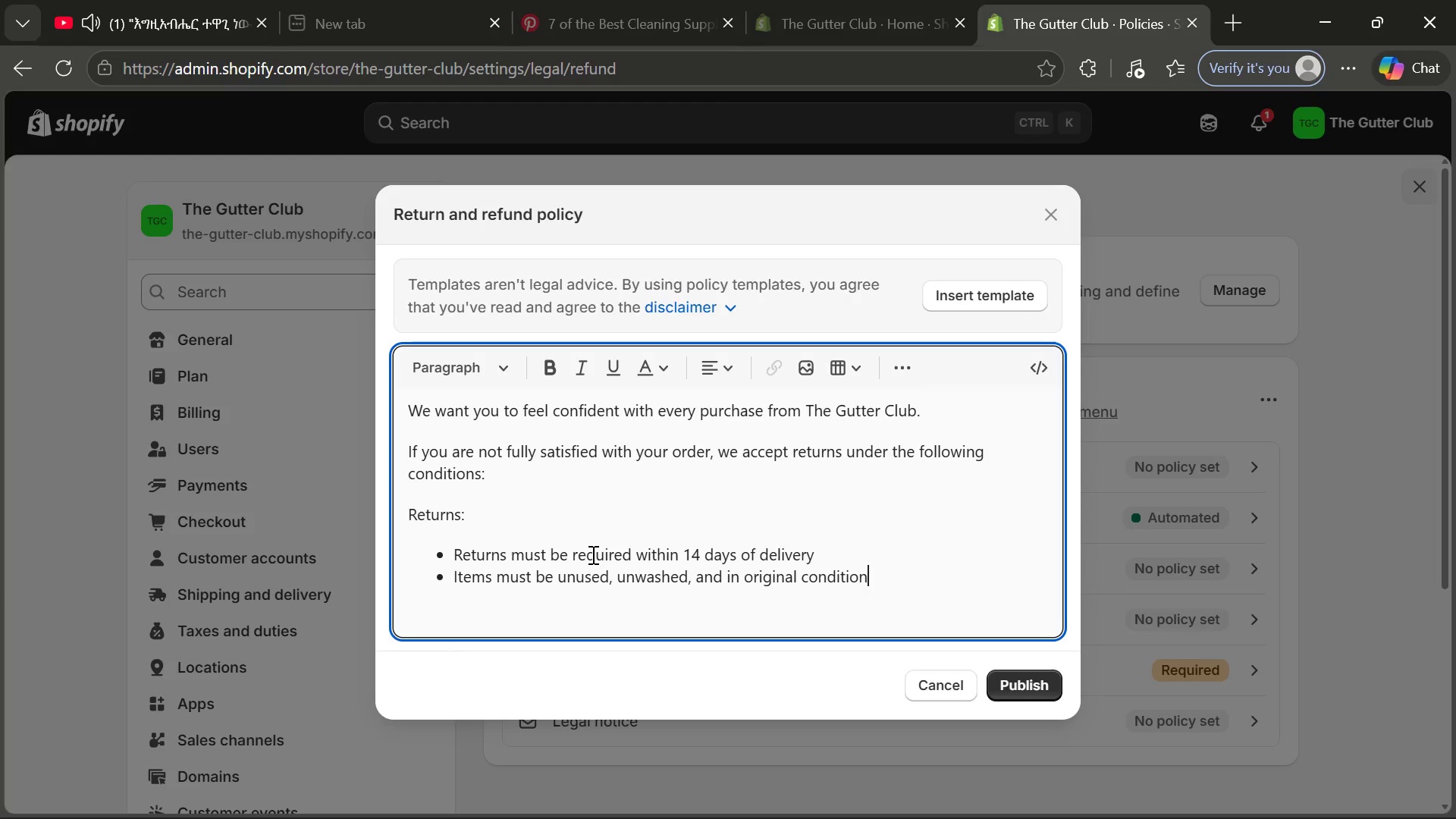 
key(Enter)
 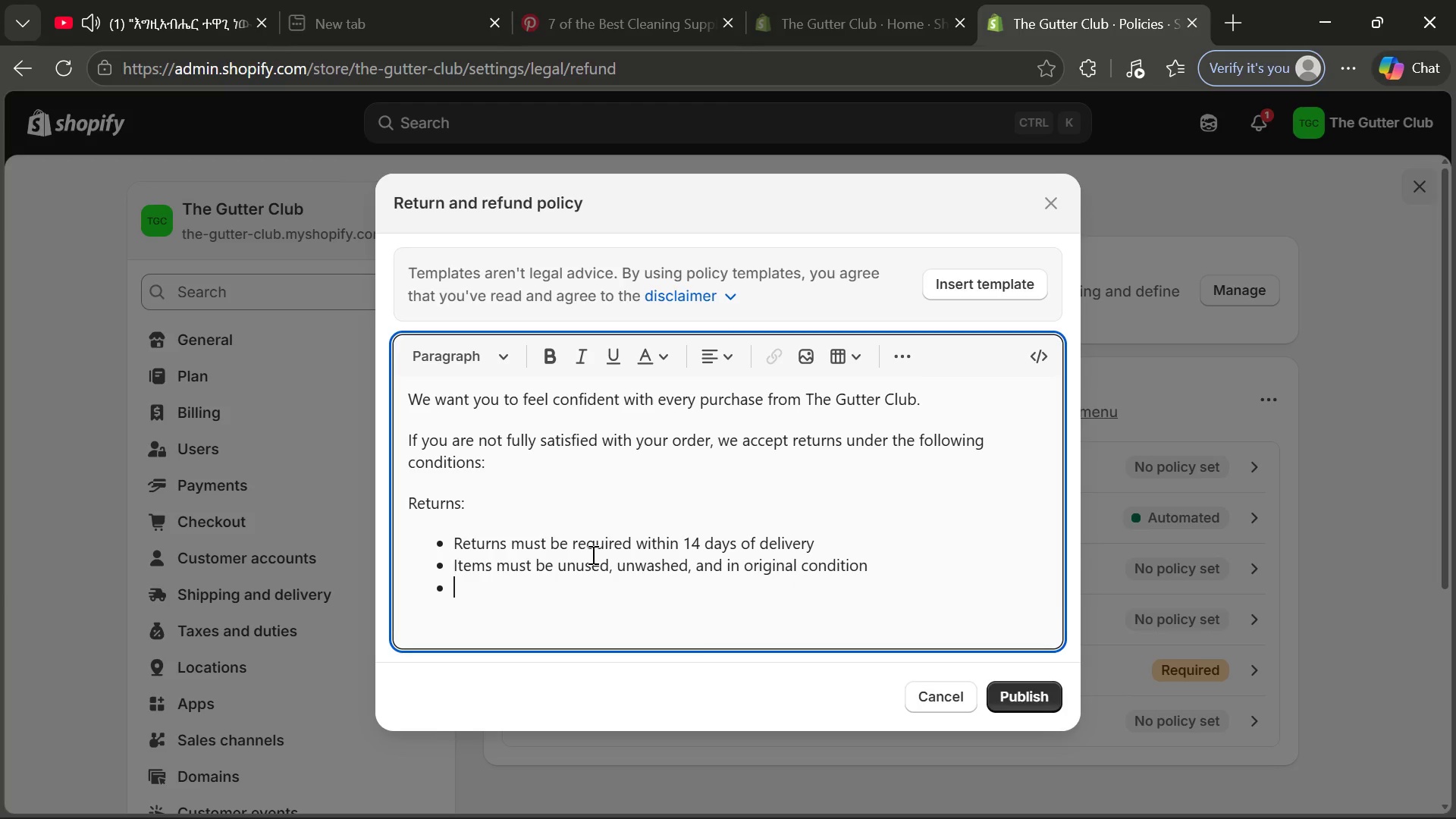 
type(Proof of purchase is required)
 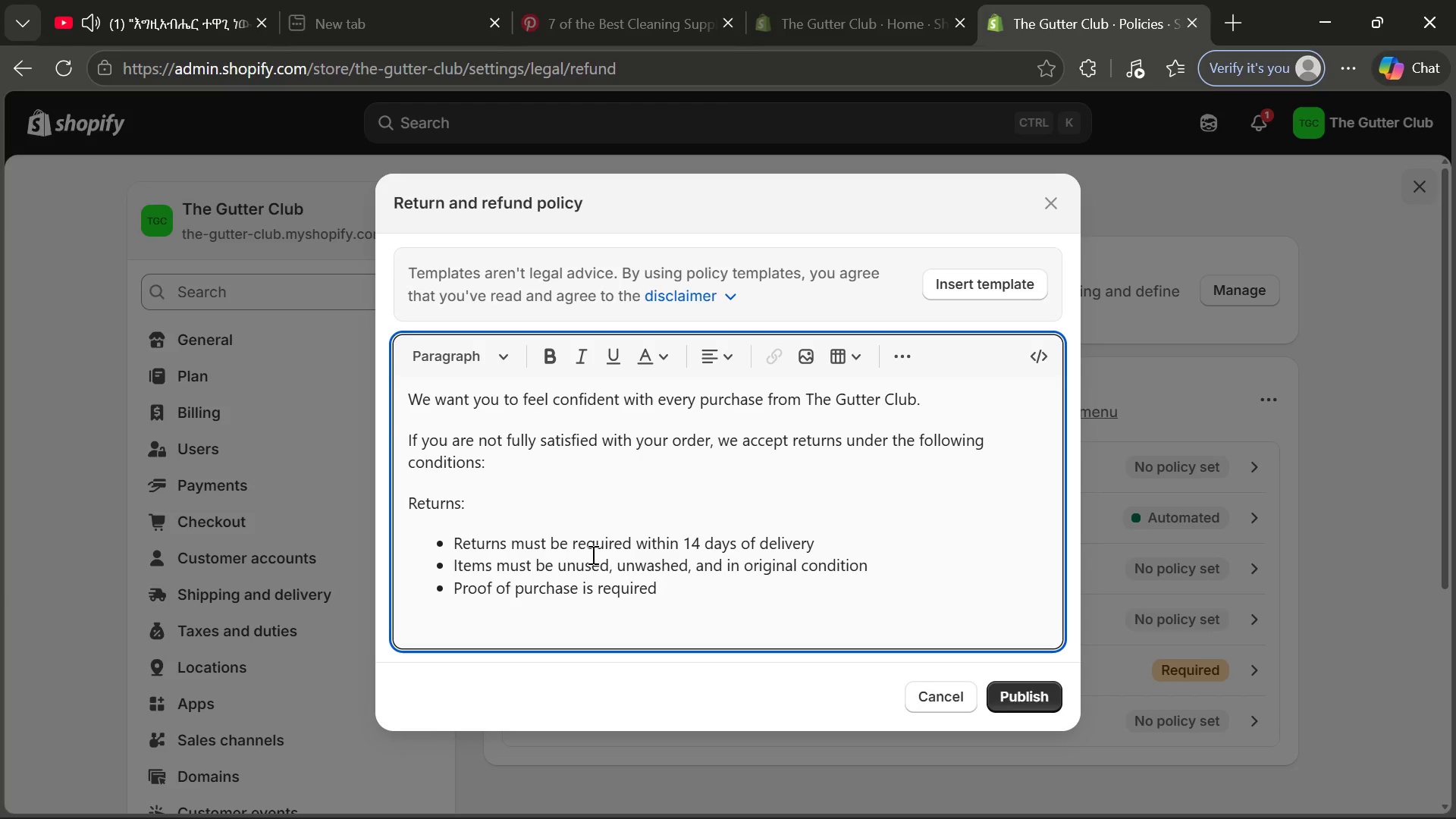 
key(Enter)
 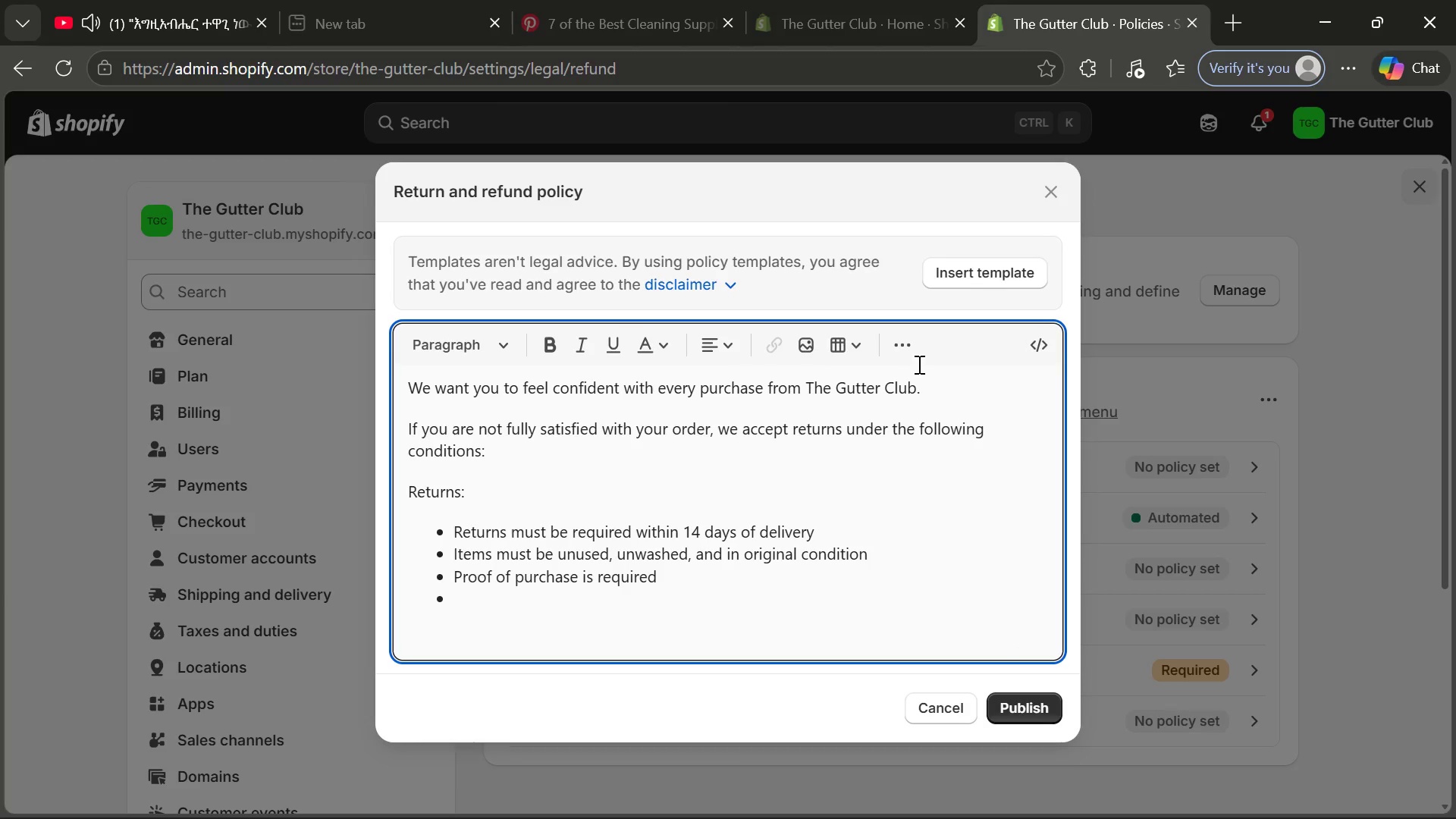 
left_click([911, 353])
 